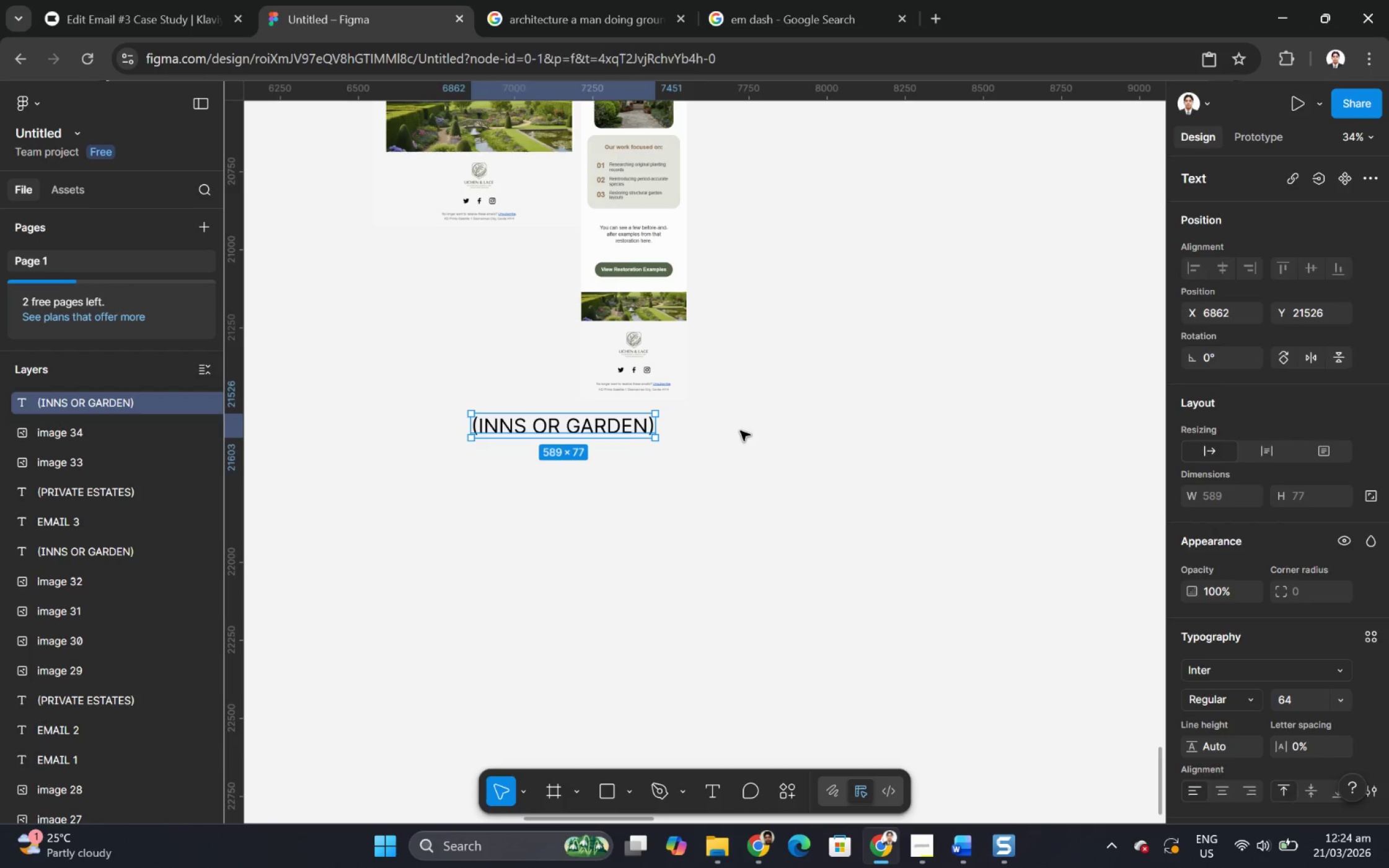 
left_click([740, 431])
 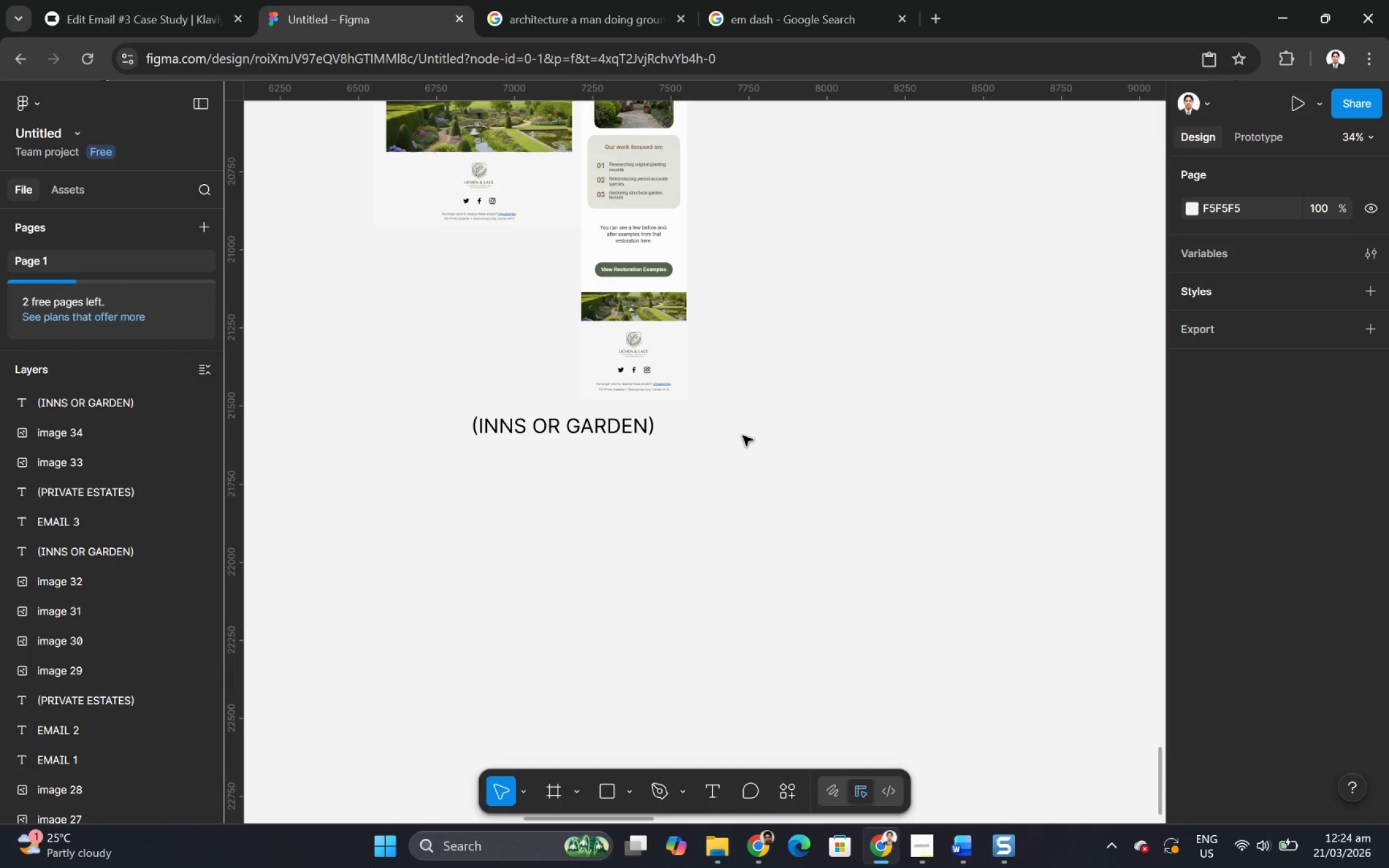 
hold_key(key=ControlLeft, duration=1.48)
scroll: coordinate [842, 467], scroll_direction: down, amount: 11.0
 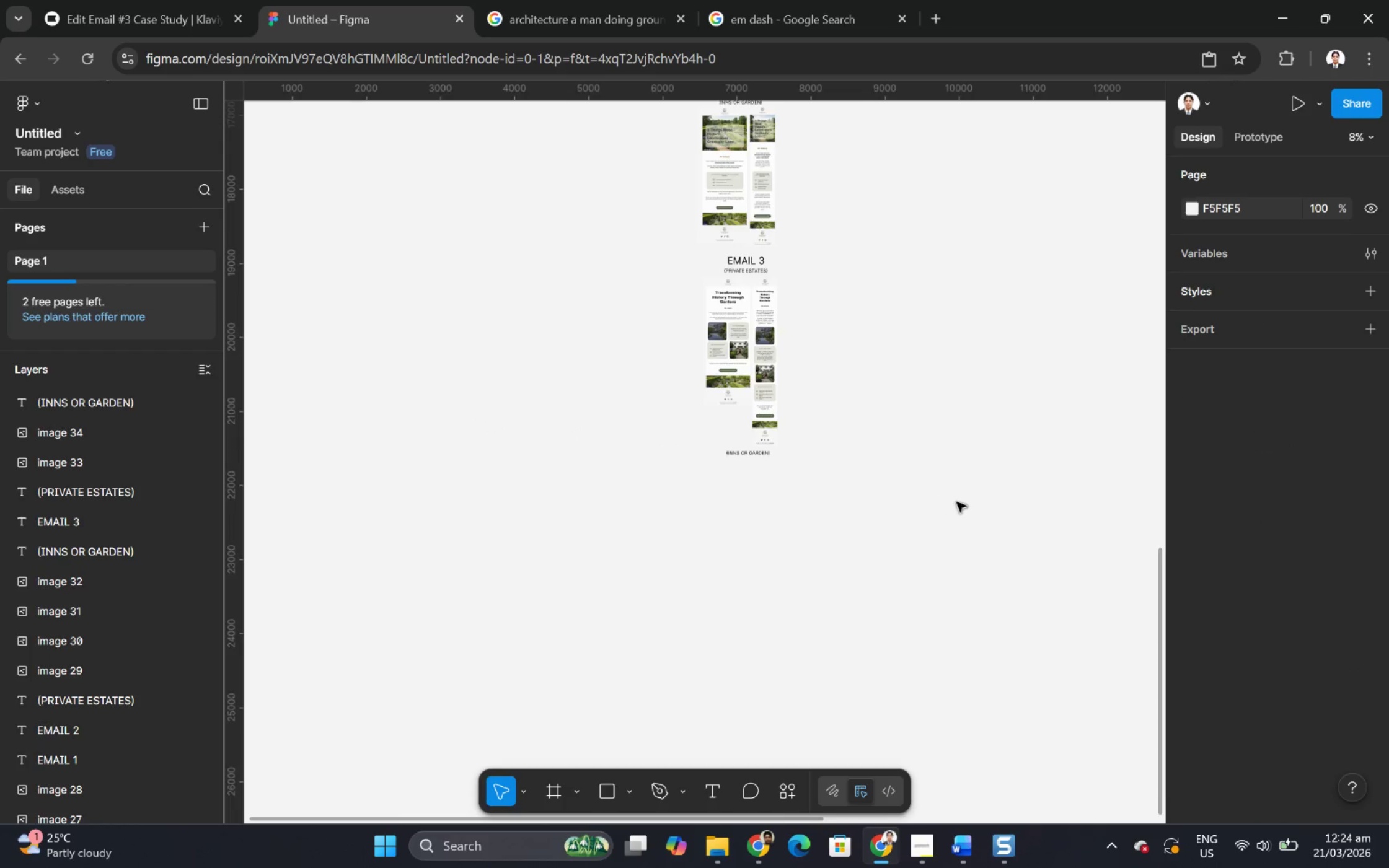 
scroll: coordinate [814, 469], scroll_direction: up, amount: 8.0
 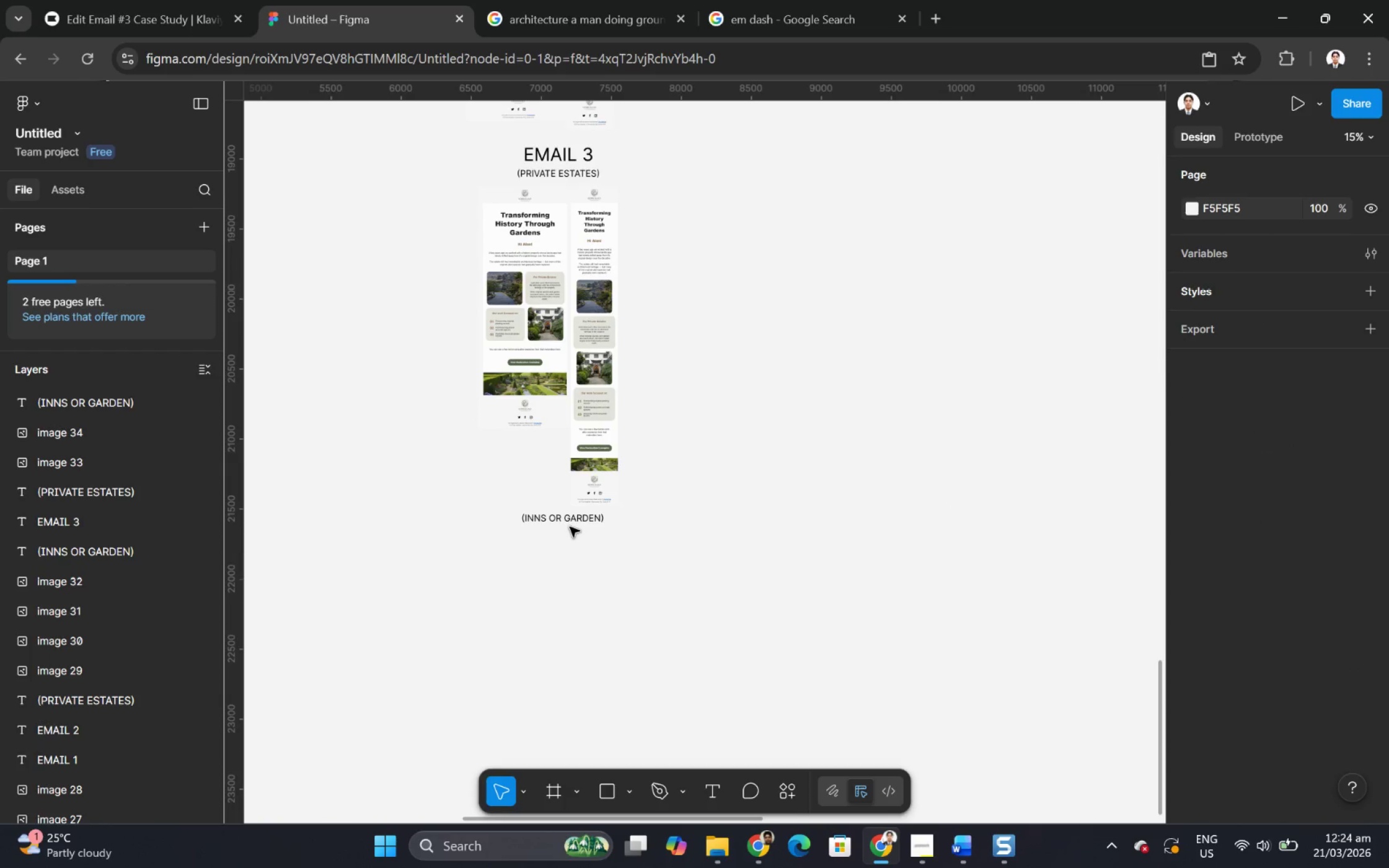 
left_click_drag(start_coordinate=[570, 519], to_coordinate=[570, 524])
 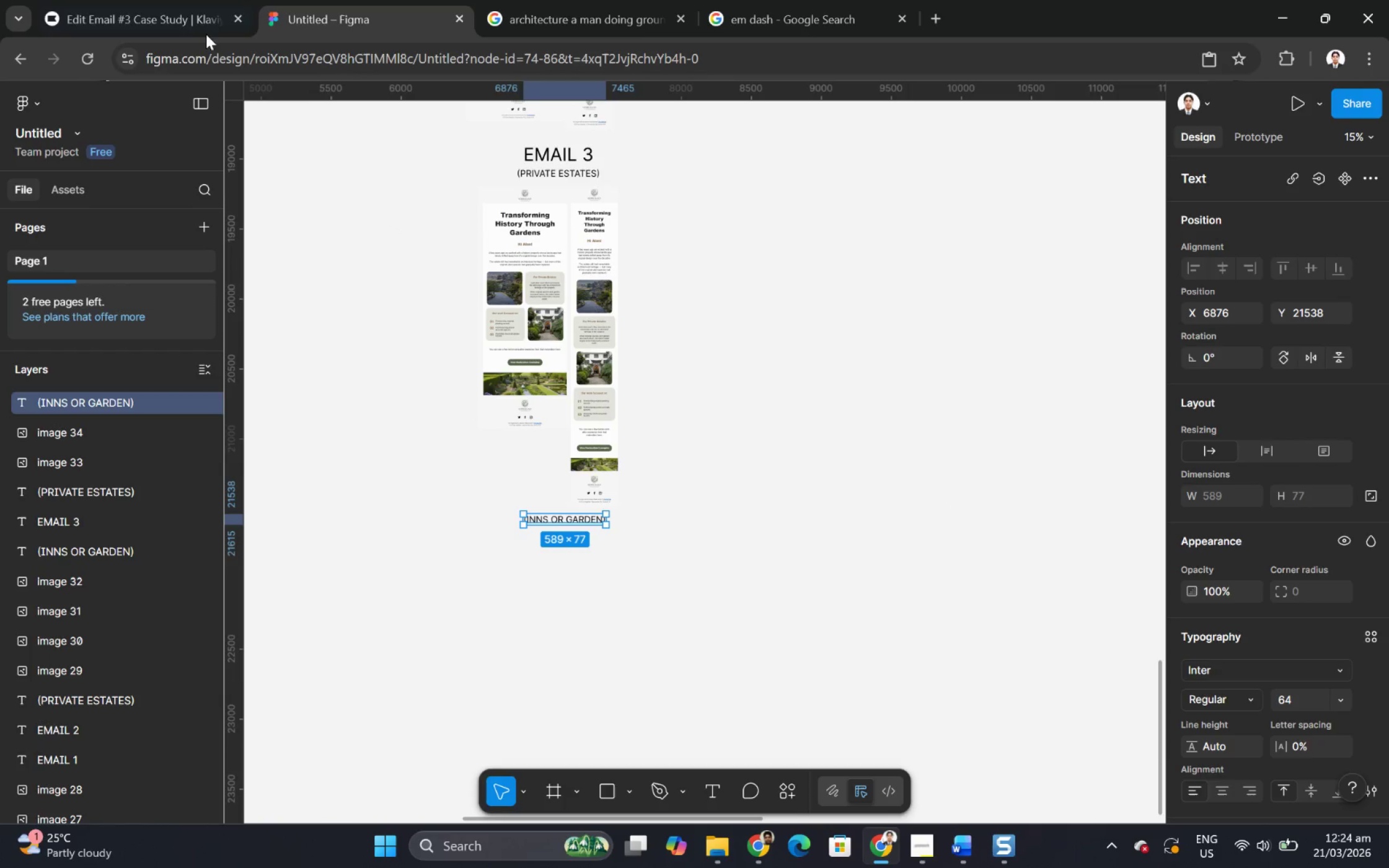 
left_click([193, 16])
 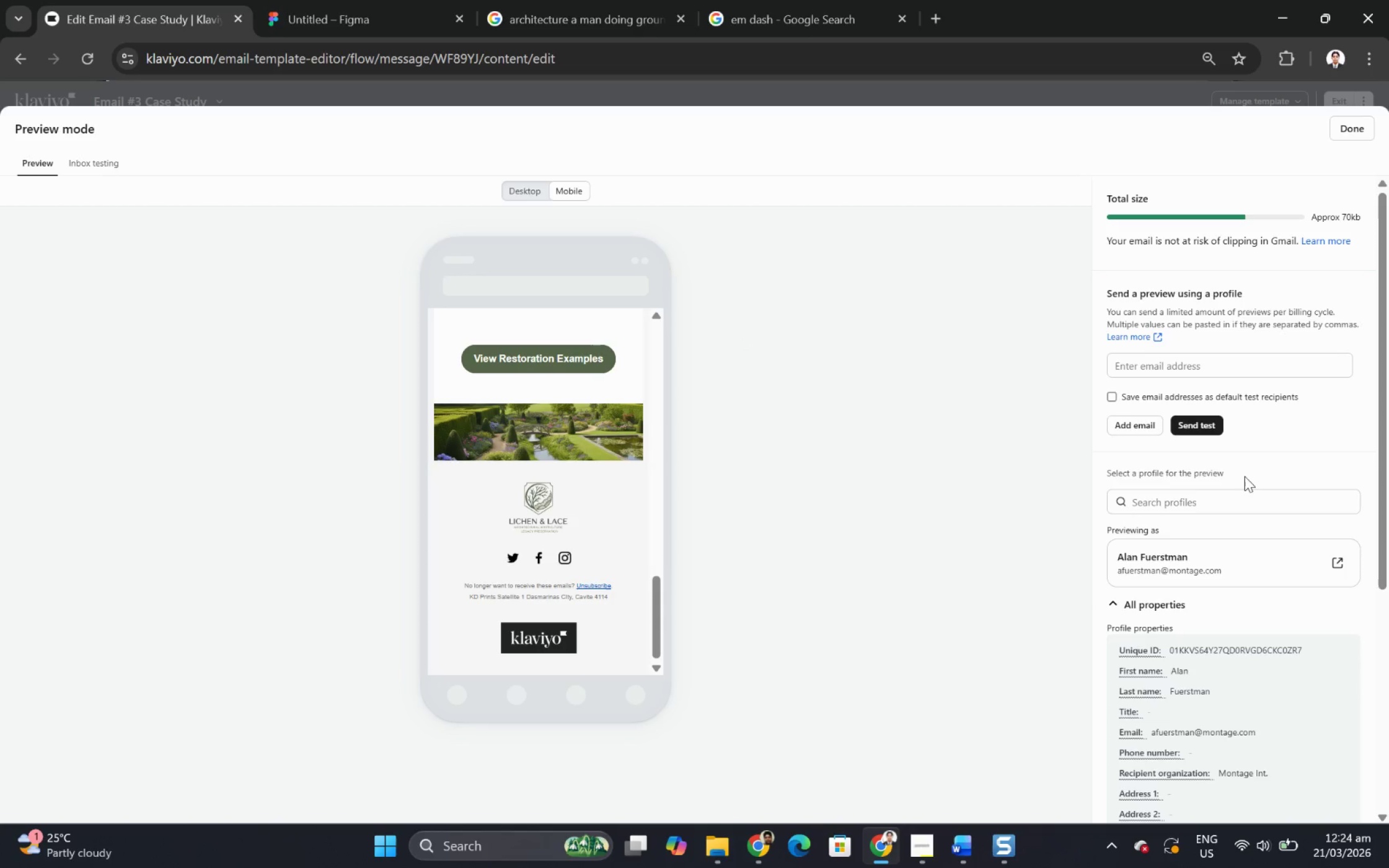 
left_click([1239, 499])
 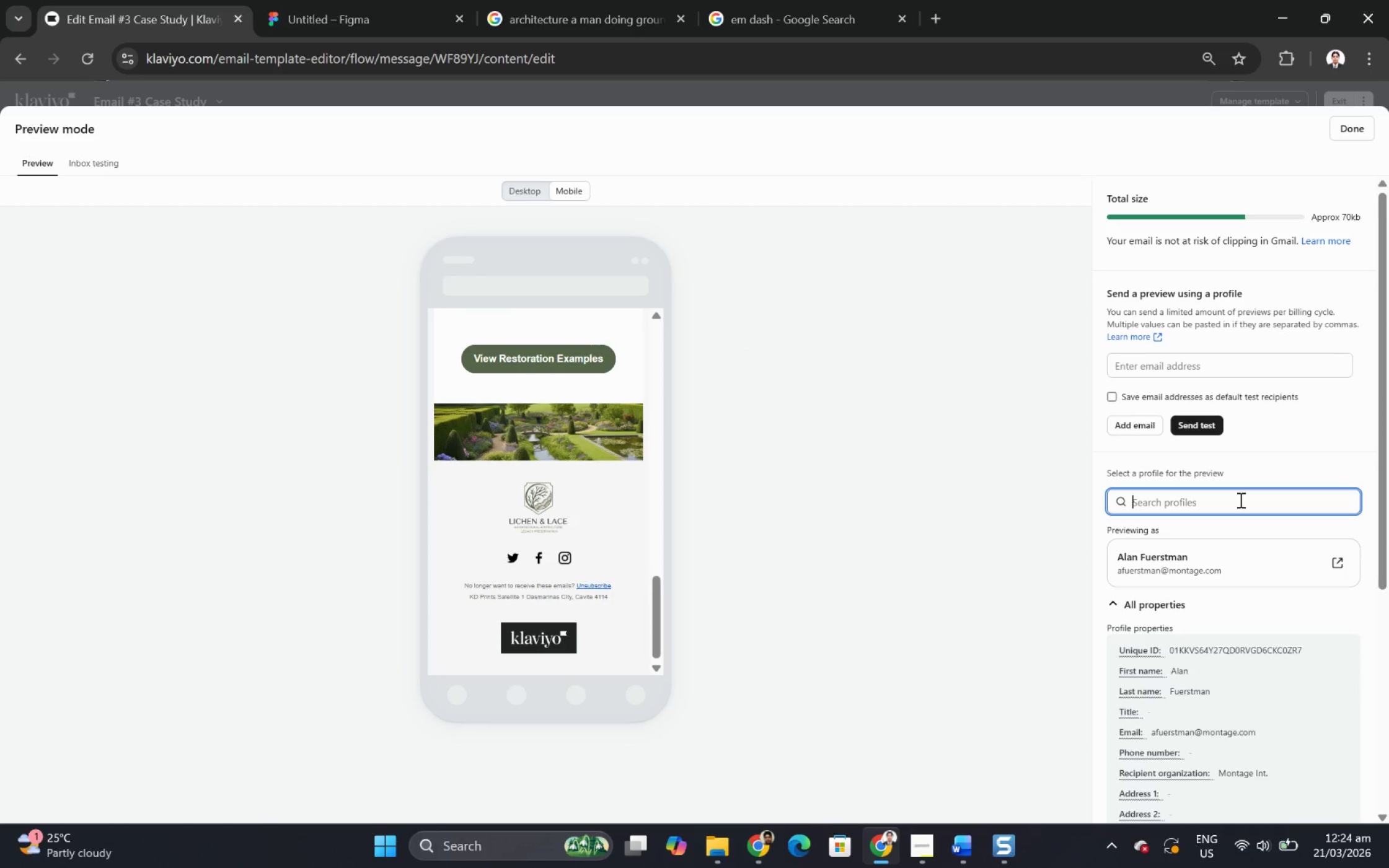 
key(F)
 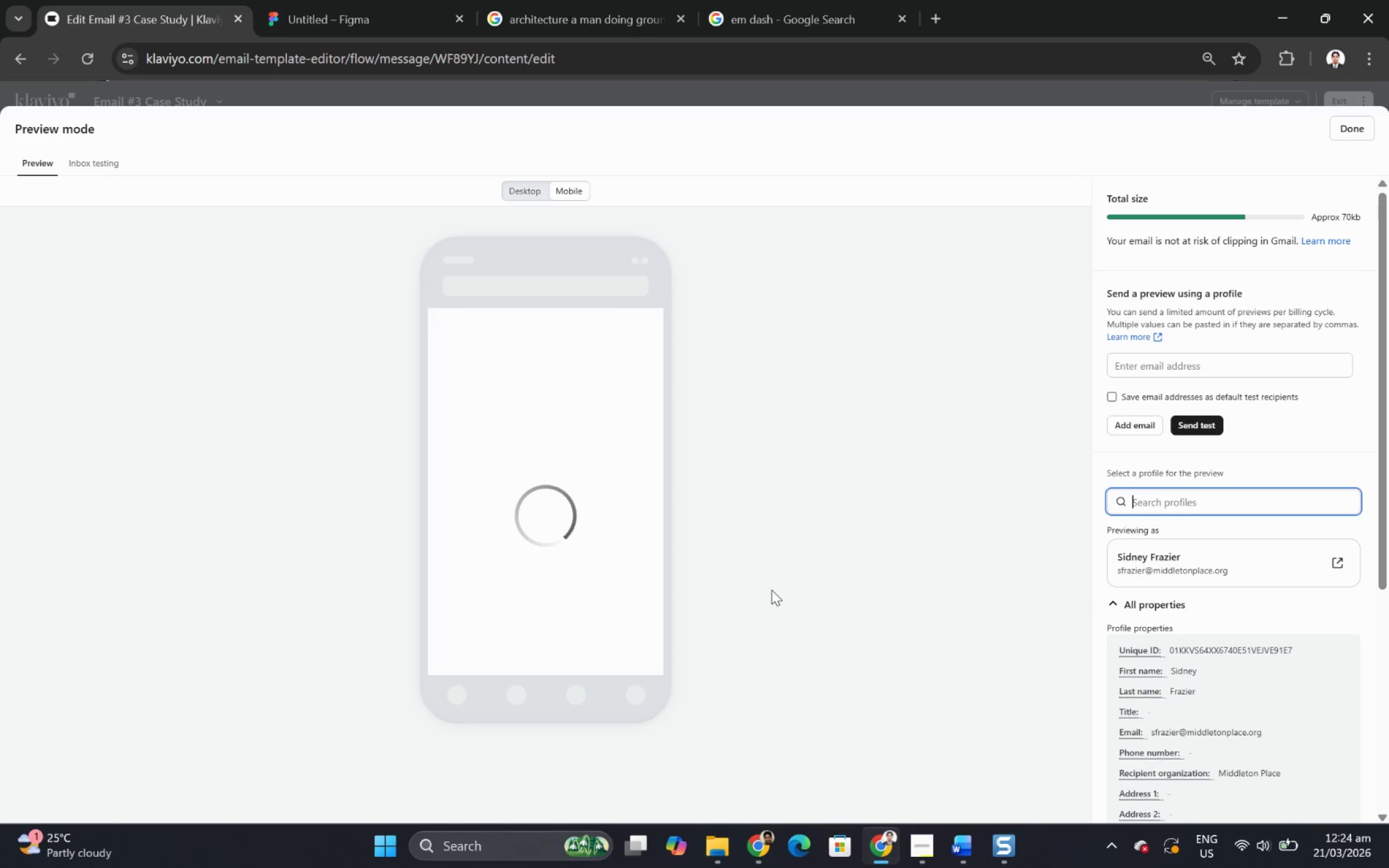 
wait(13.89)
 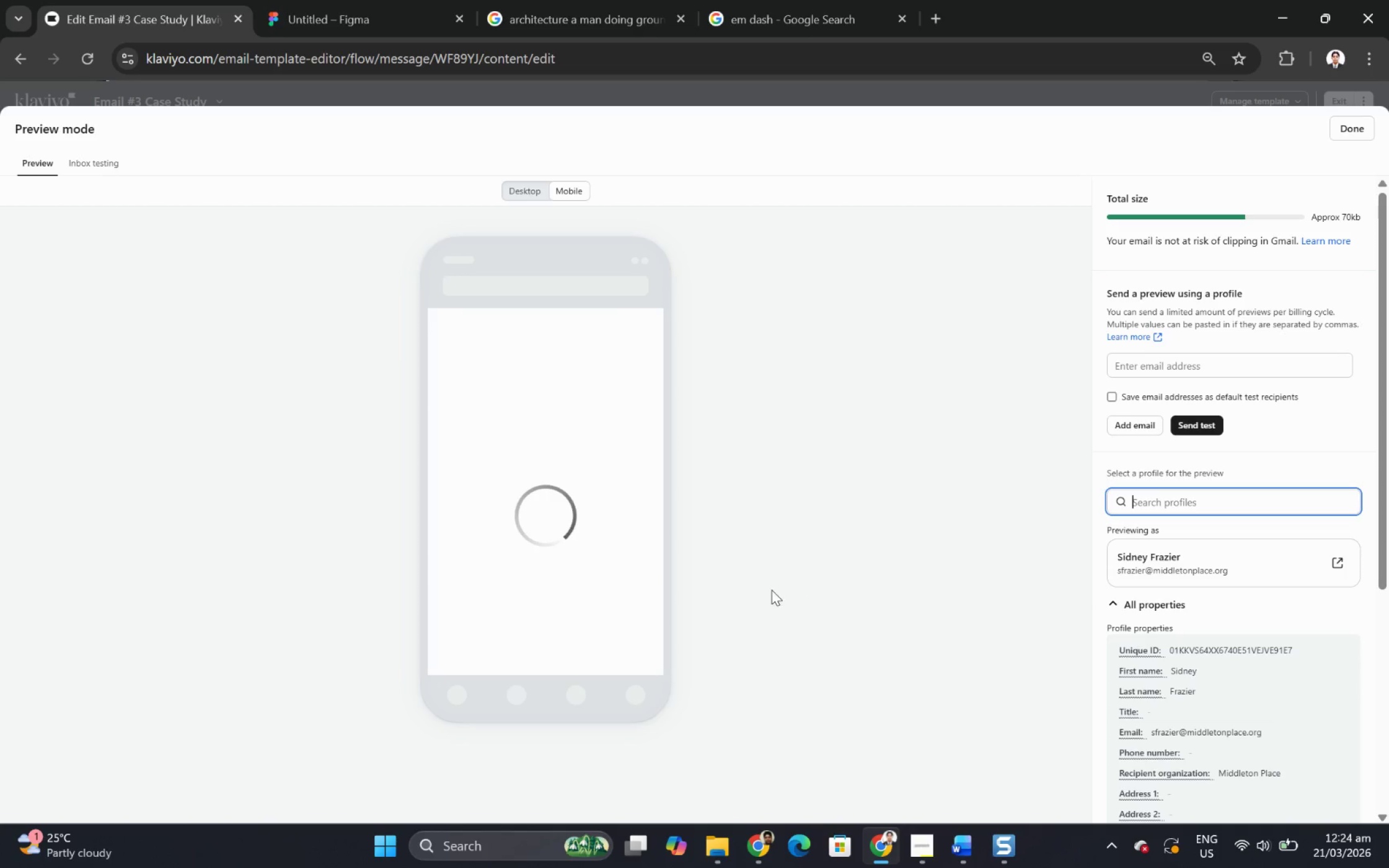 
left_click([534, 188])
 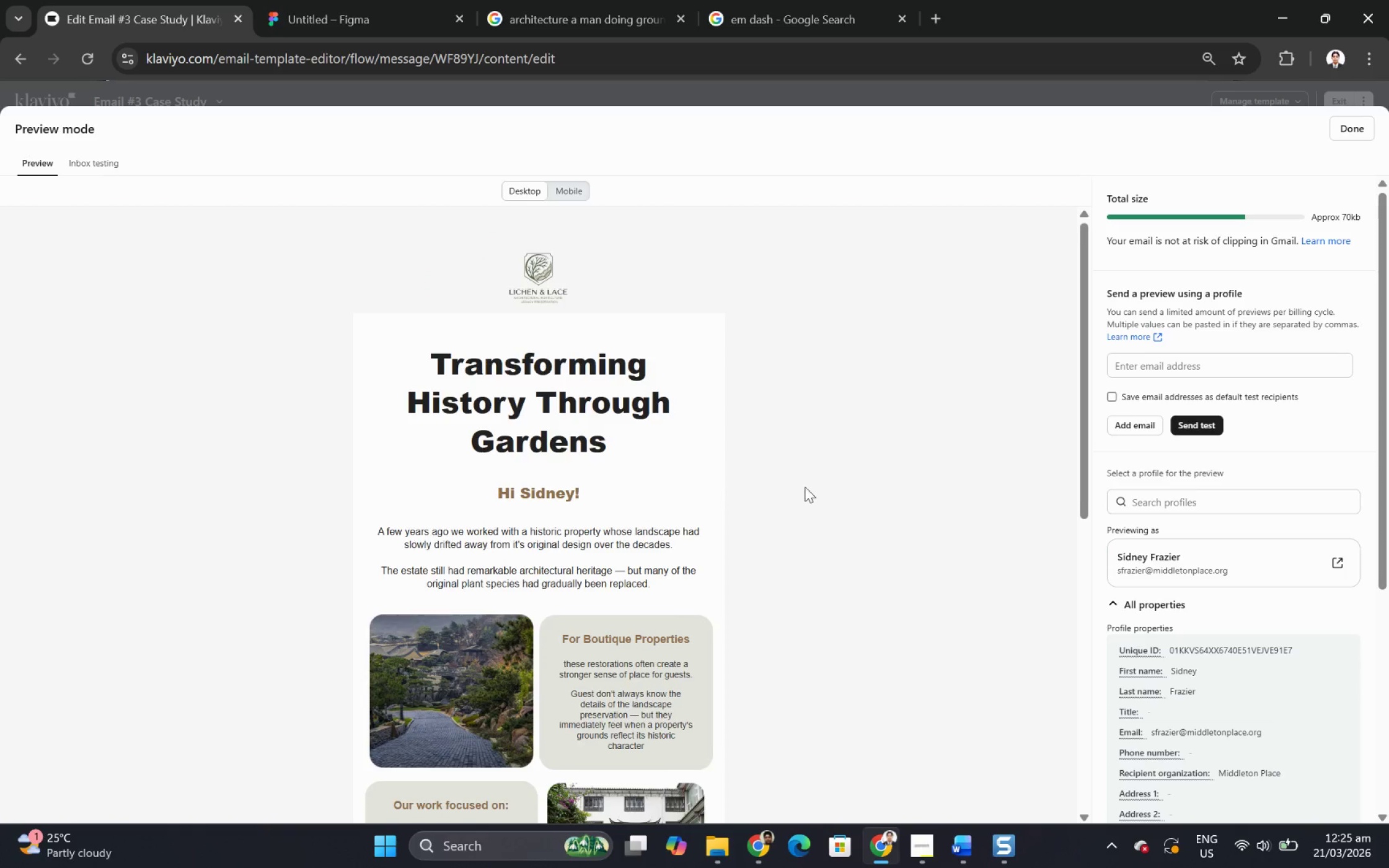 
scroll: coordinate [891, 484], scroll_direction: down, amount: 5.0
 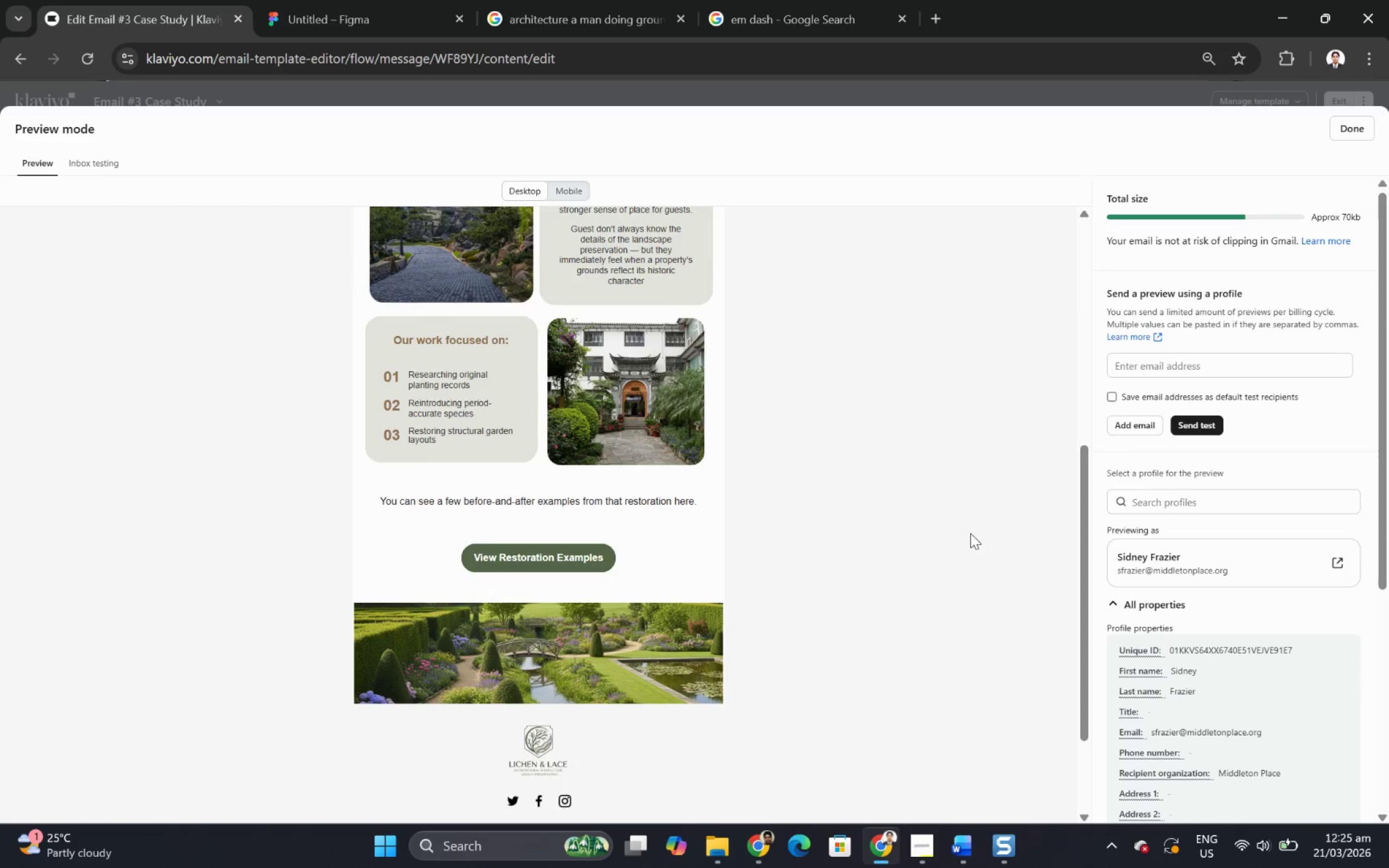 
scroll: coordinate [974, 534], scroll_direction: up, amount: 4.0
 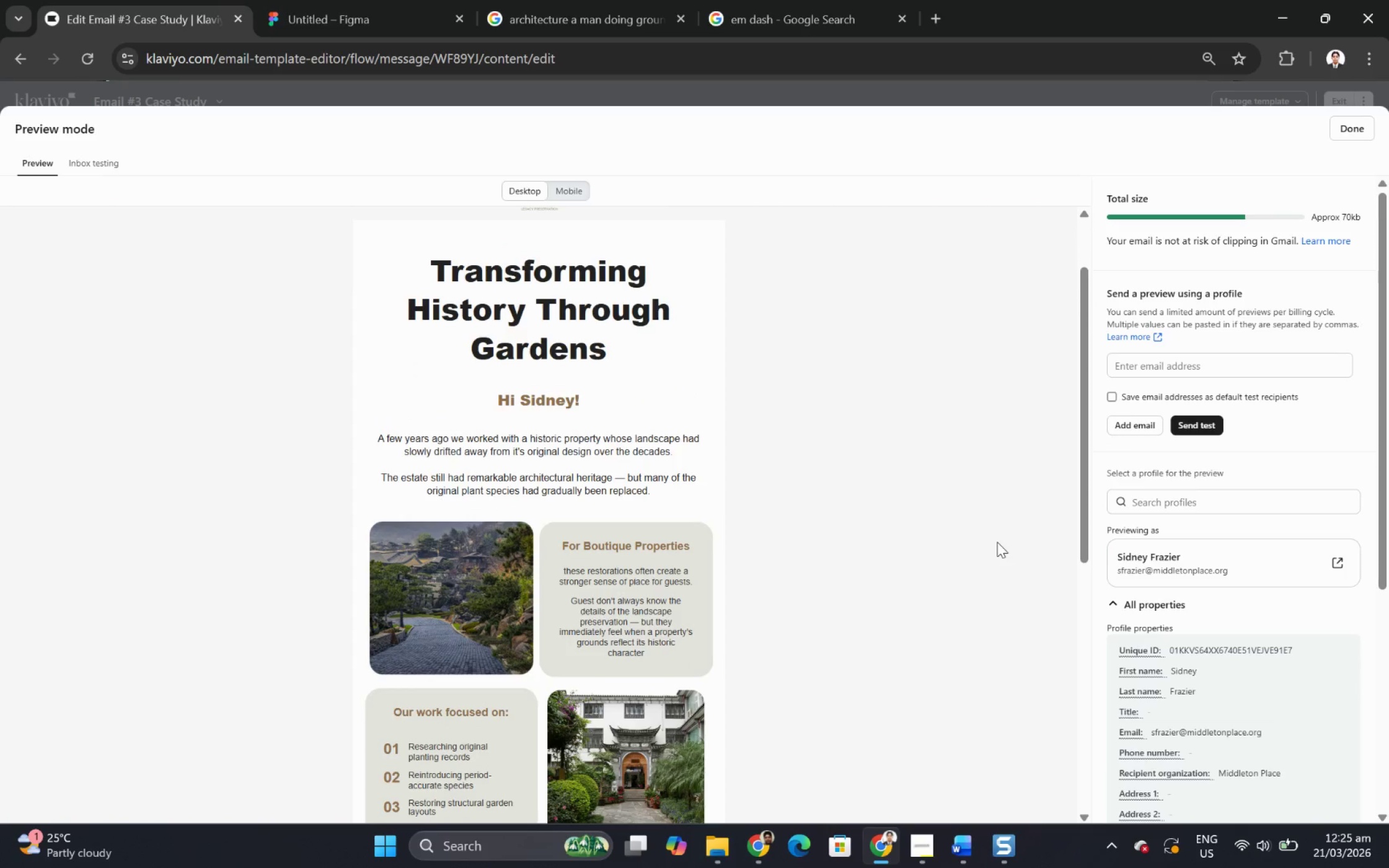 
key(F12)
 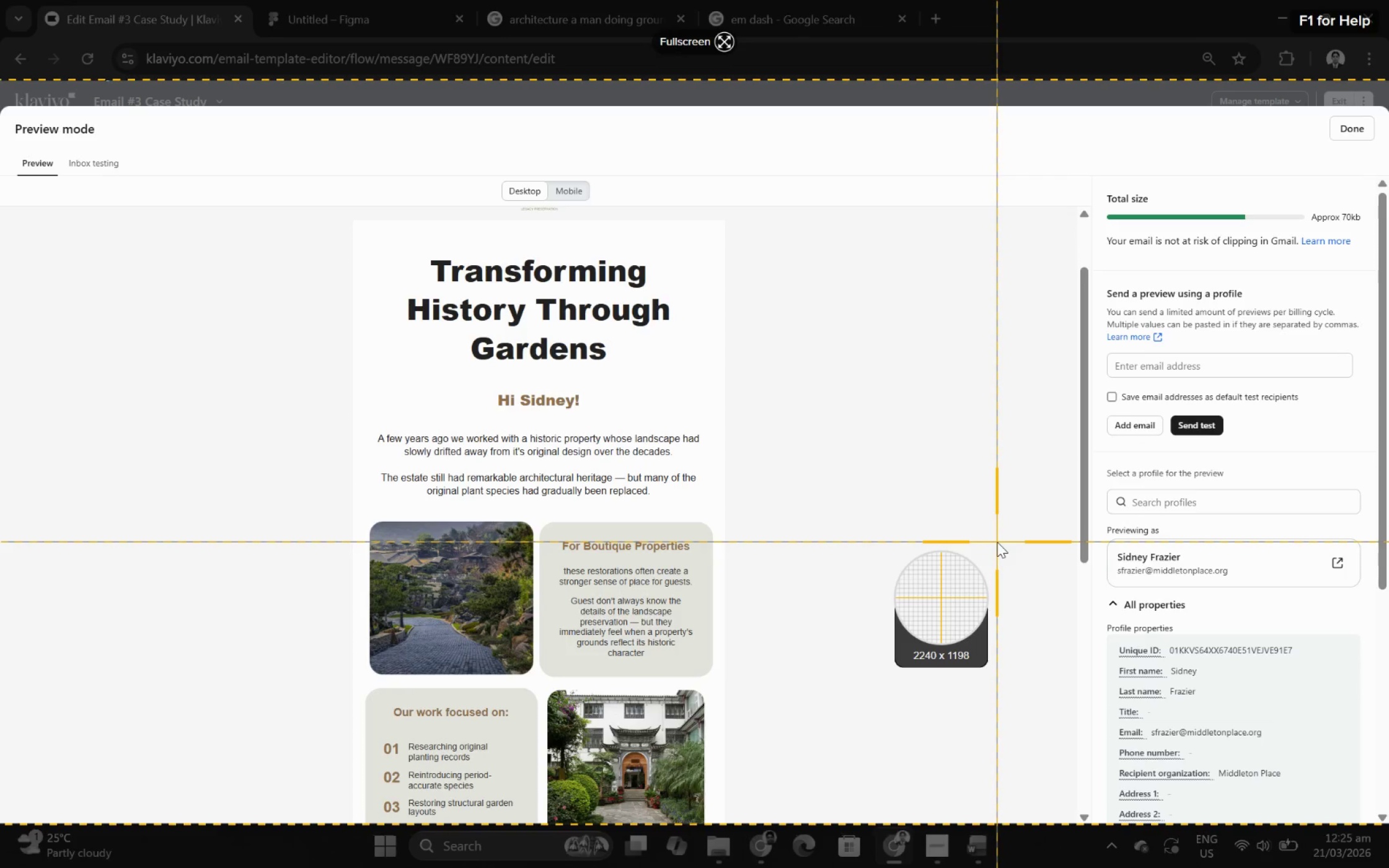 
key(Escape)
 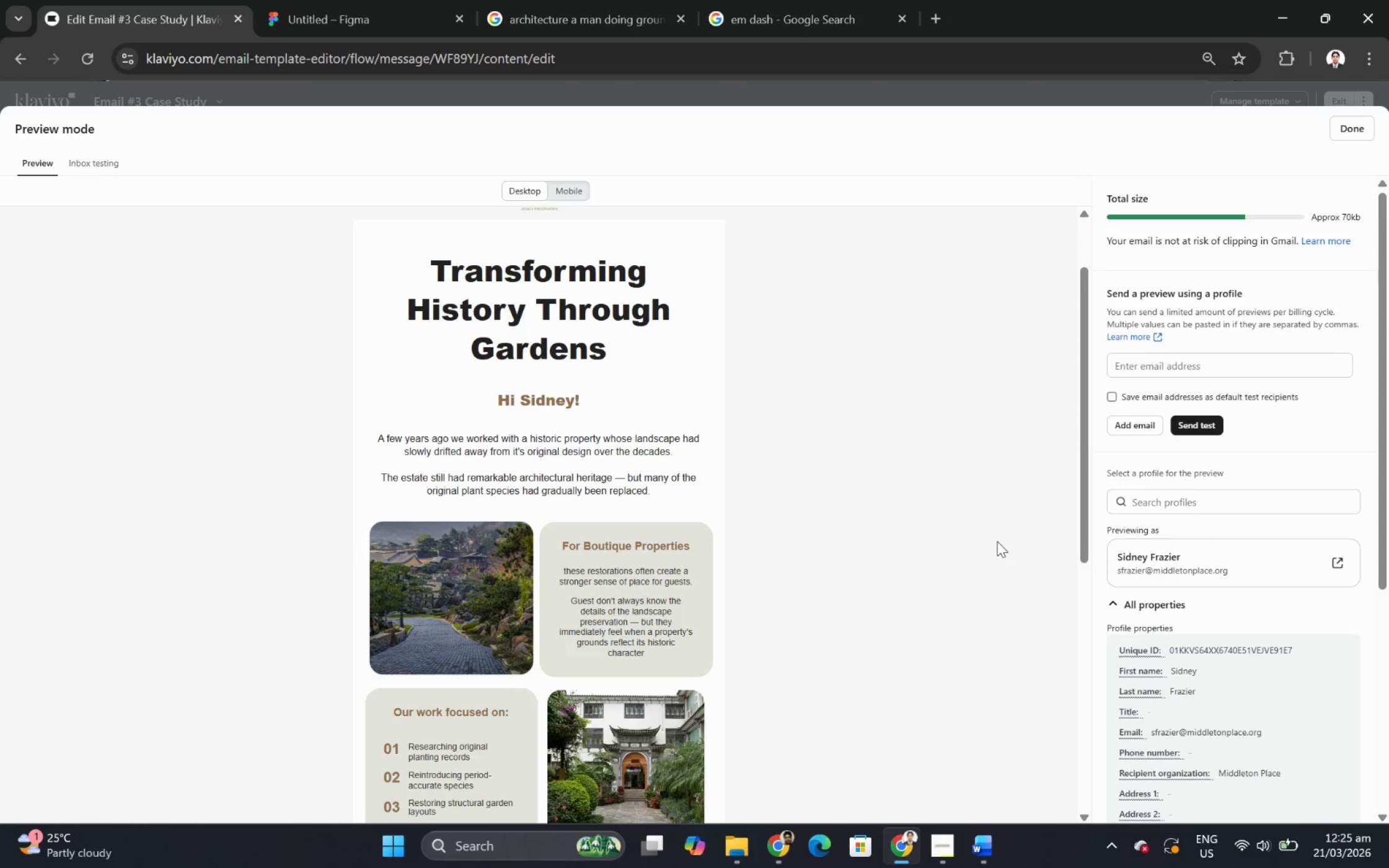 
scroll: coordinate [997, 540], scroll_direction: up, amount: 3.0
 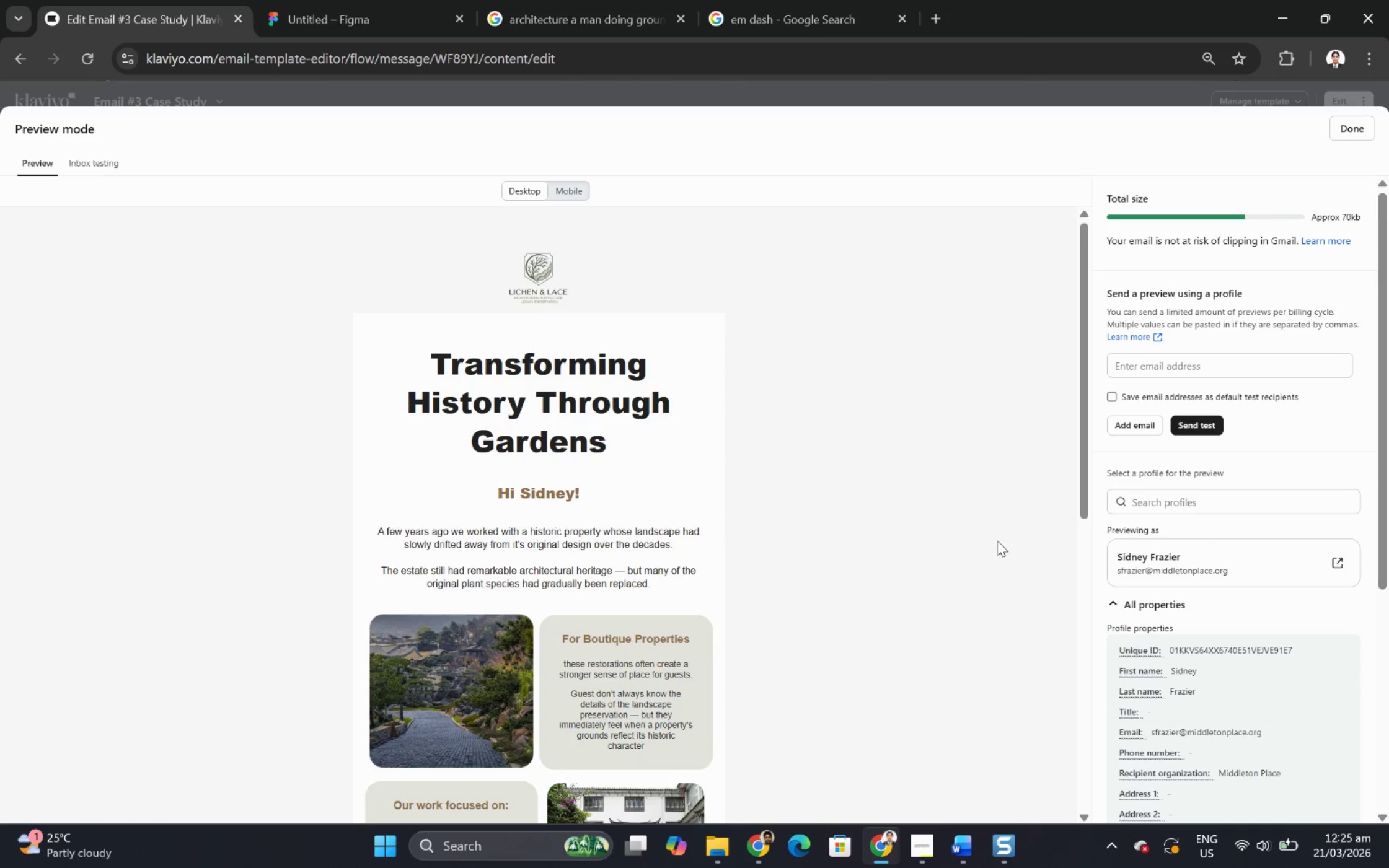 
key(F12)
 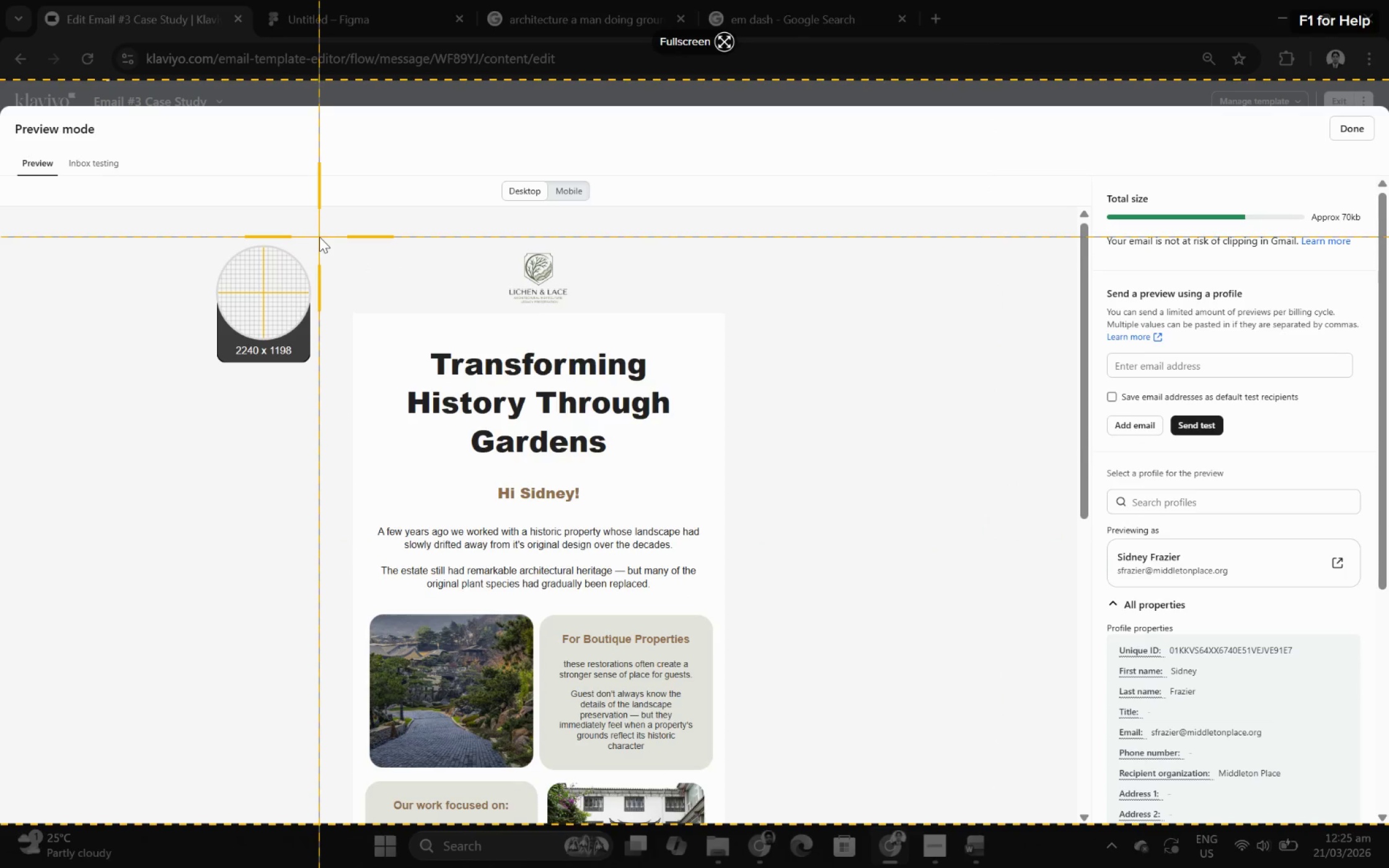 
left_click_drag(start_coordinate=[330, 241], to_coordinate=[746, 772])
 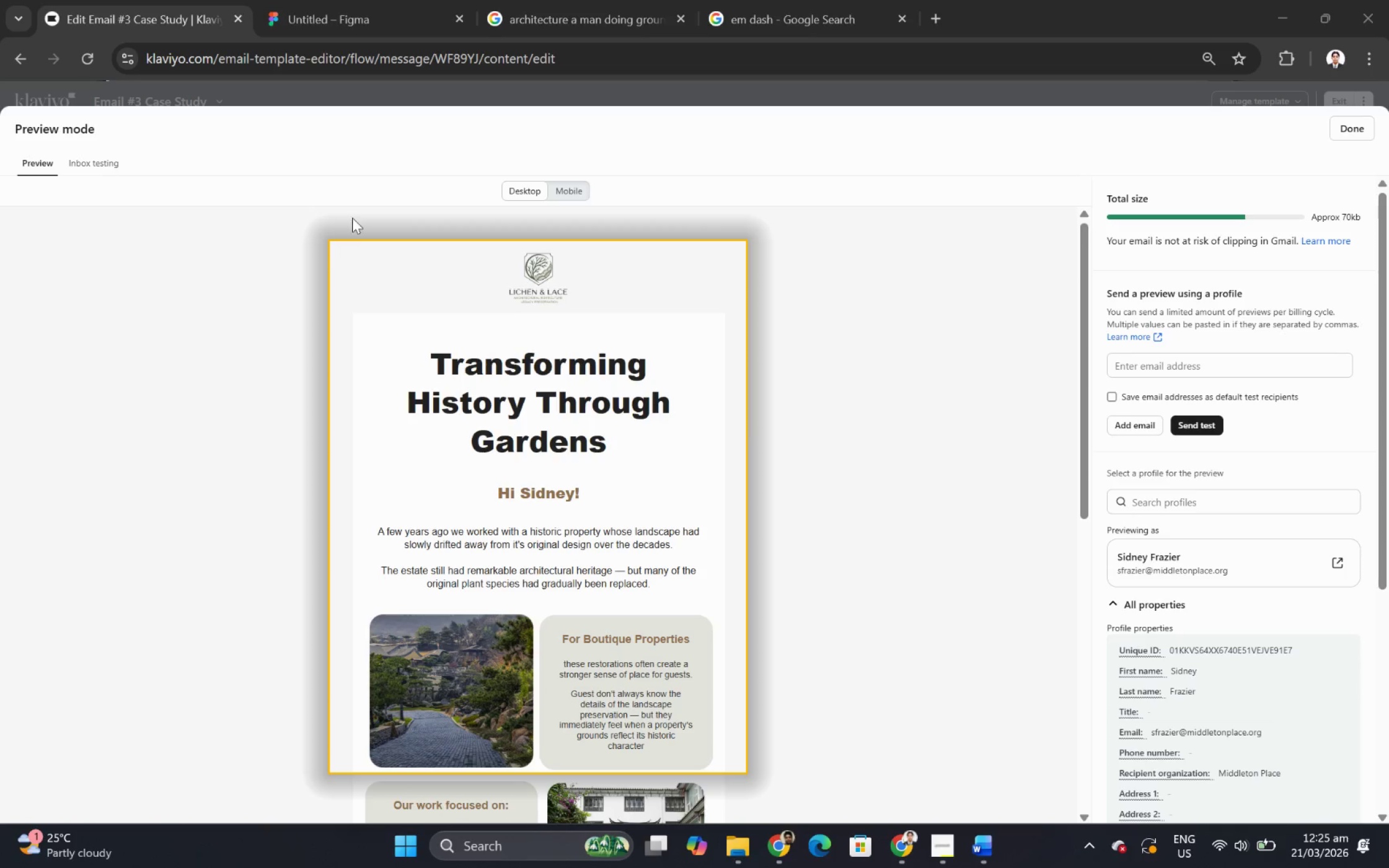 
scroll: coordinate [928, 624], scroll_direction: down, amount: 3.0
 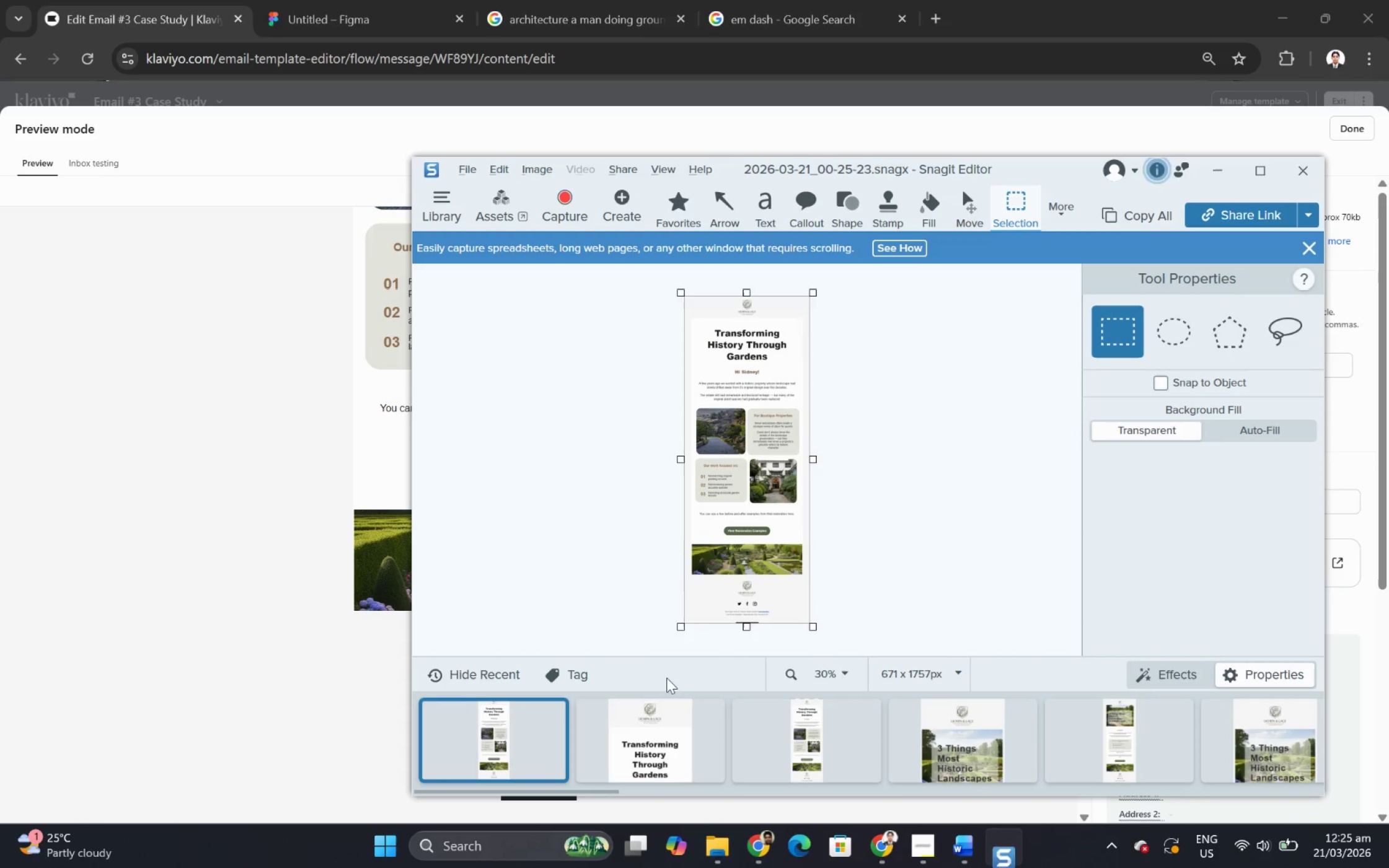 
left_click_drag(start_coordinate=[746, 626], to_coordinate=[747, 621])
 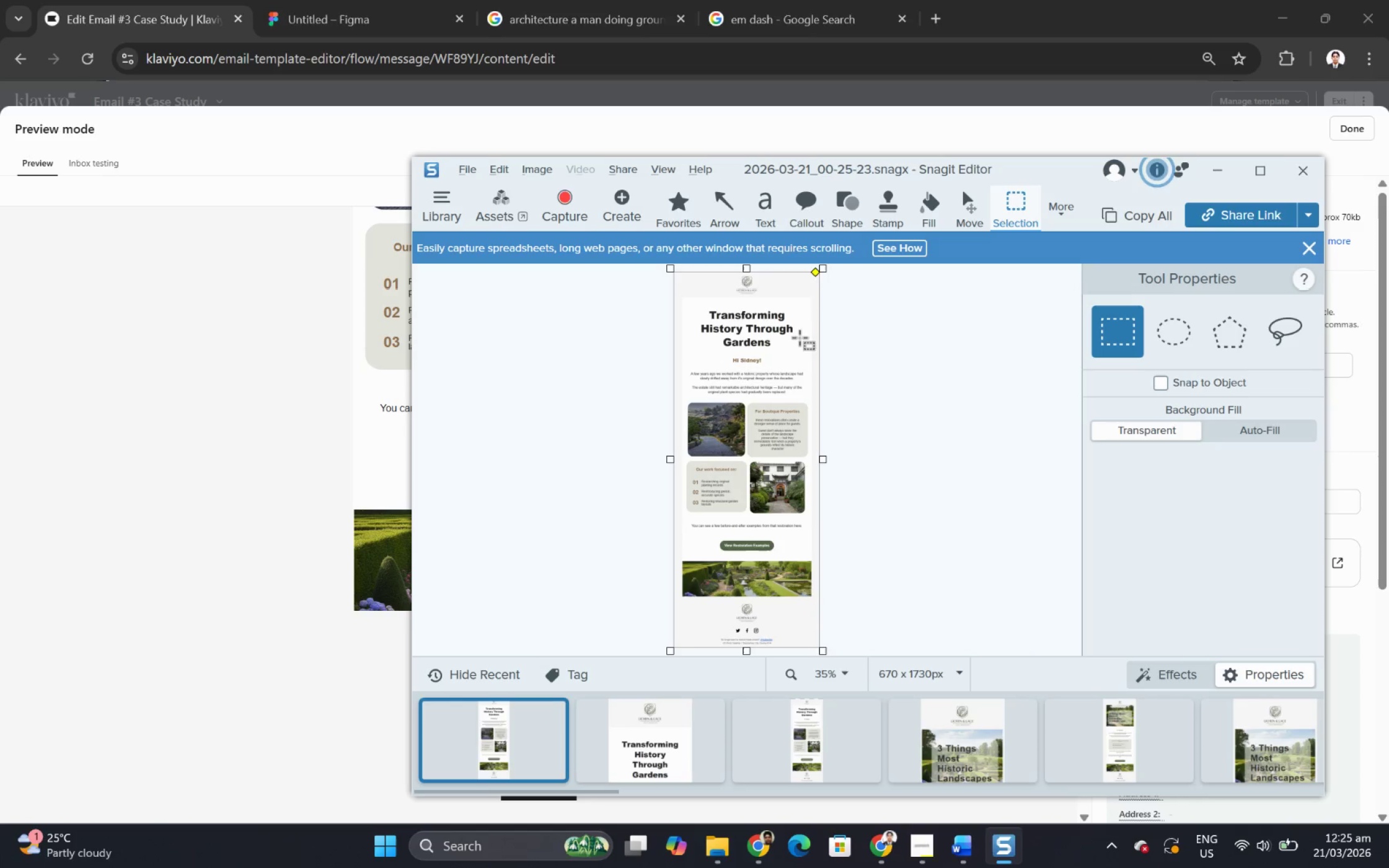 
key(Control+C)
 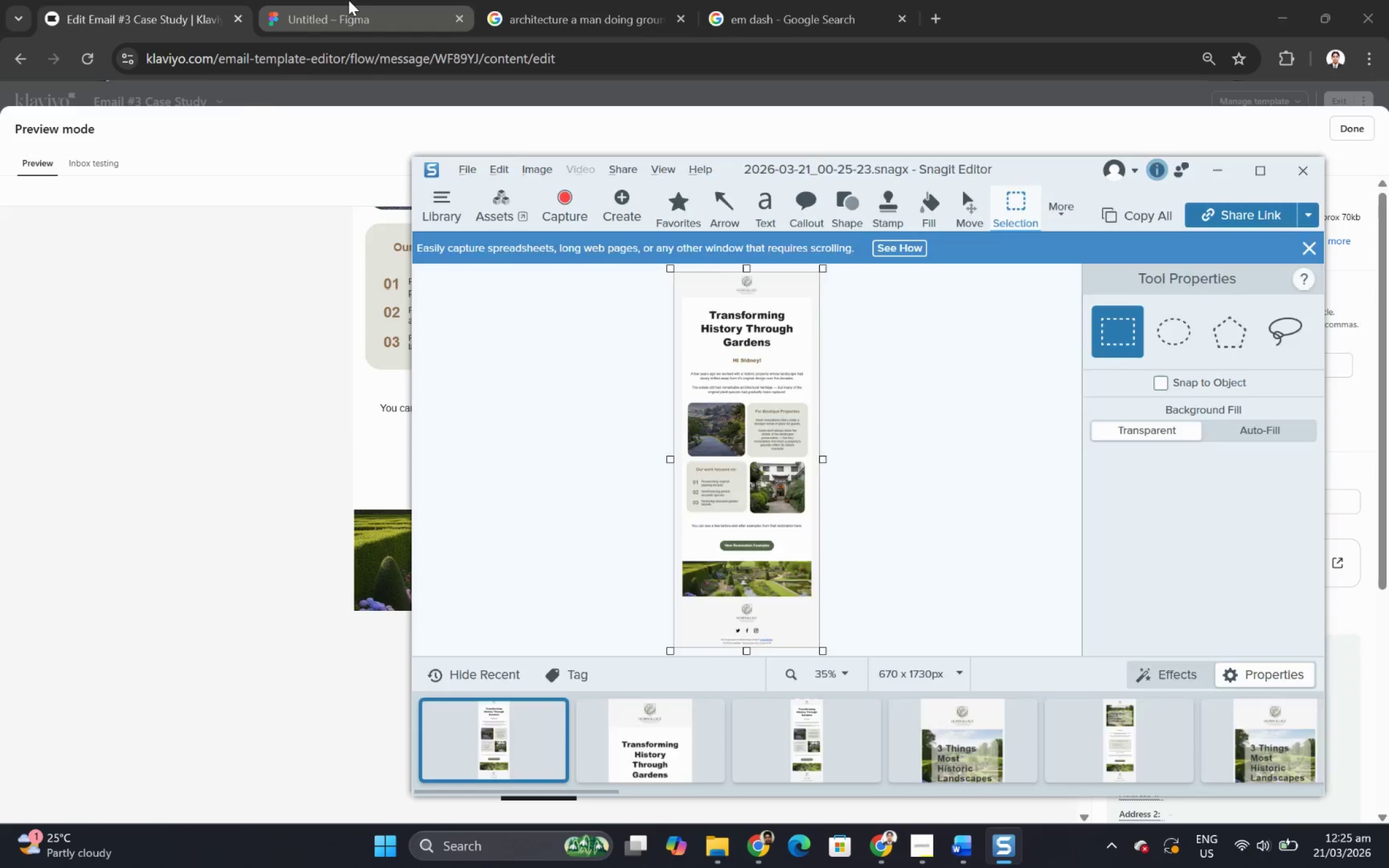 
left_click([348, 0])
 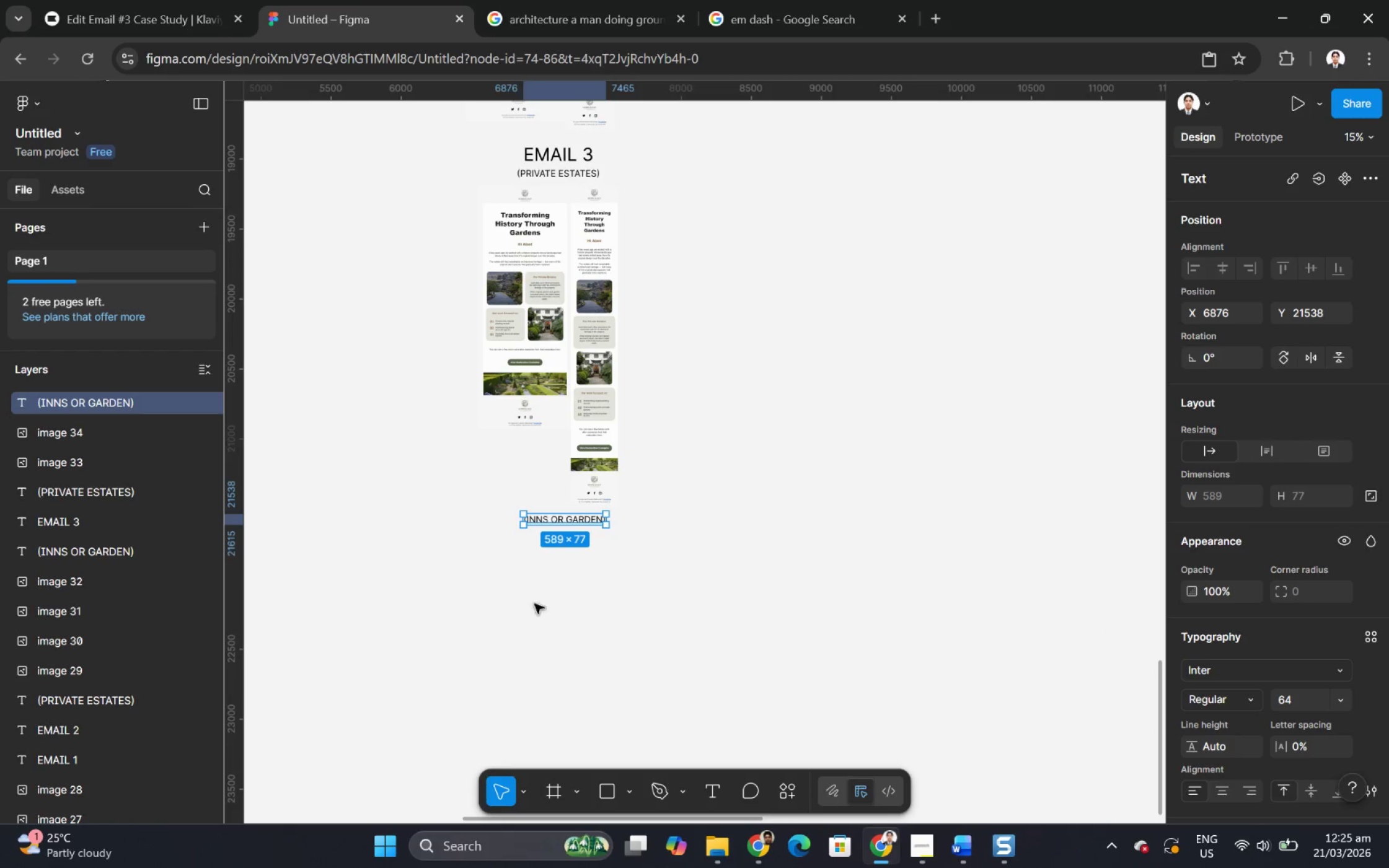 
left_click([531, 601])
 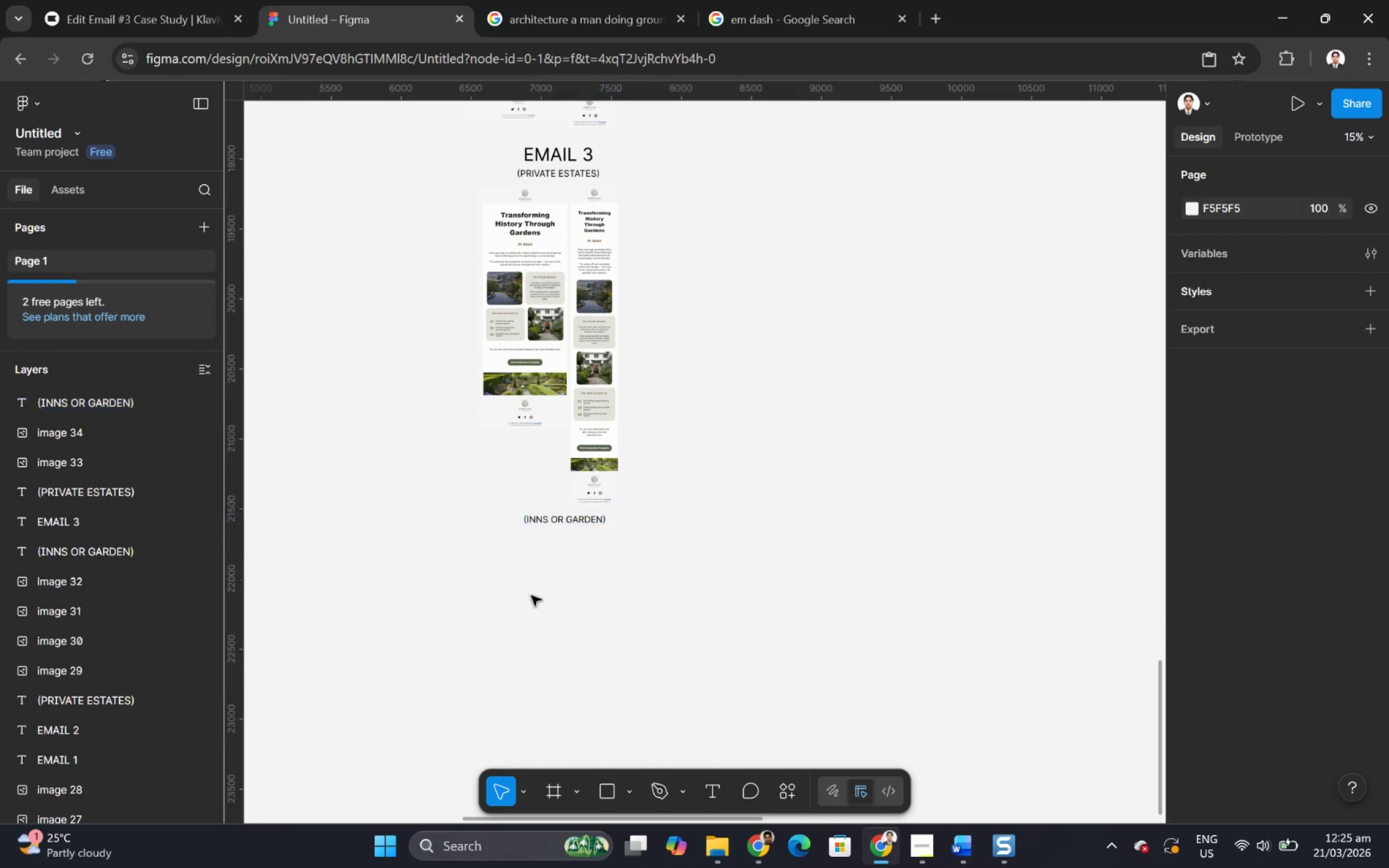 
key(Control+ControlLeft)
 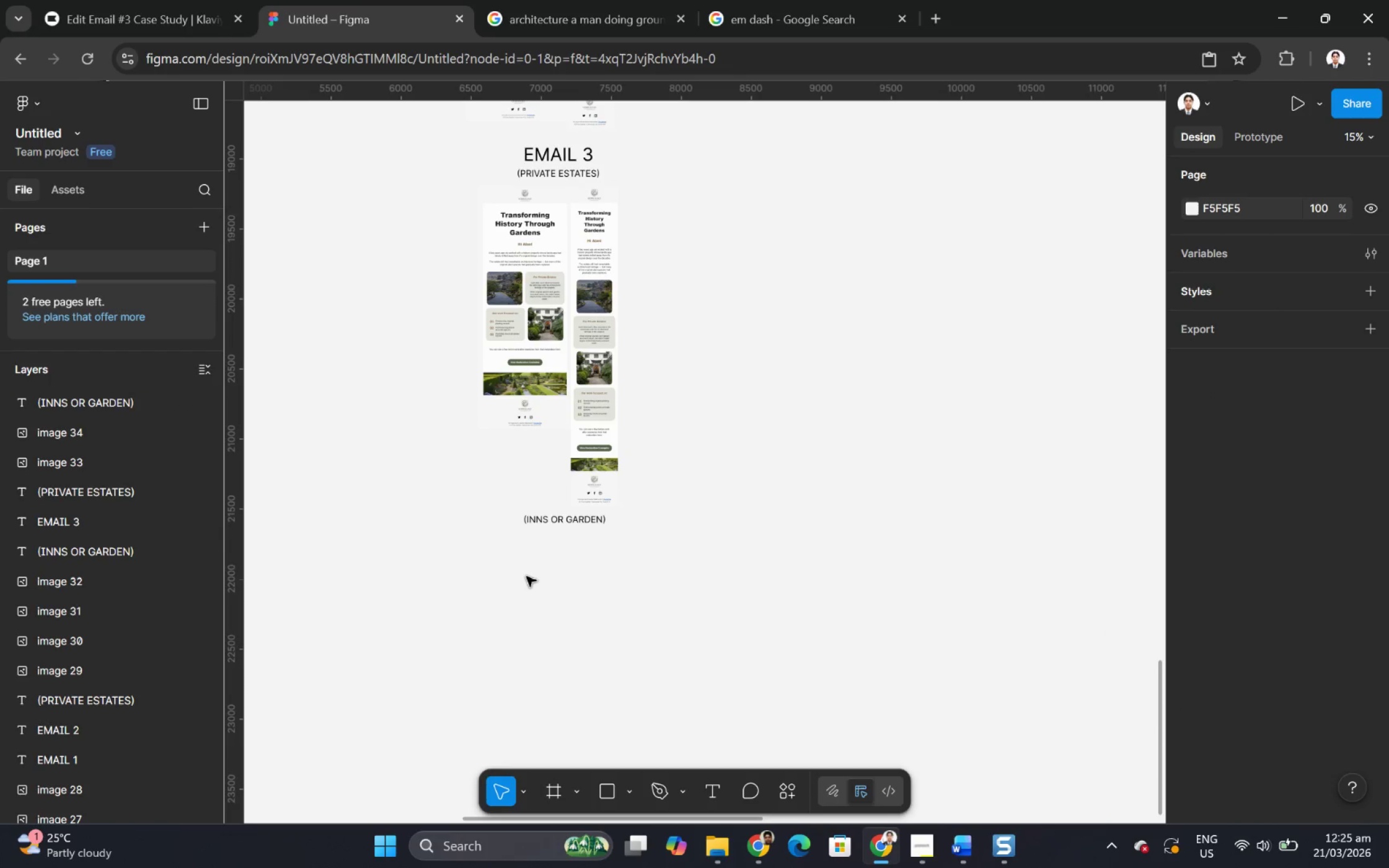 
key(Control+V)
 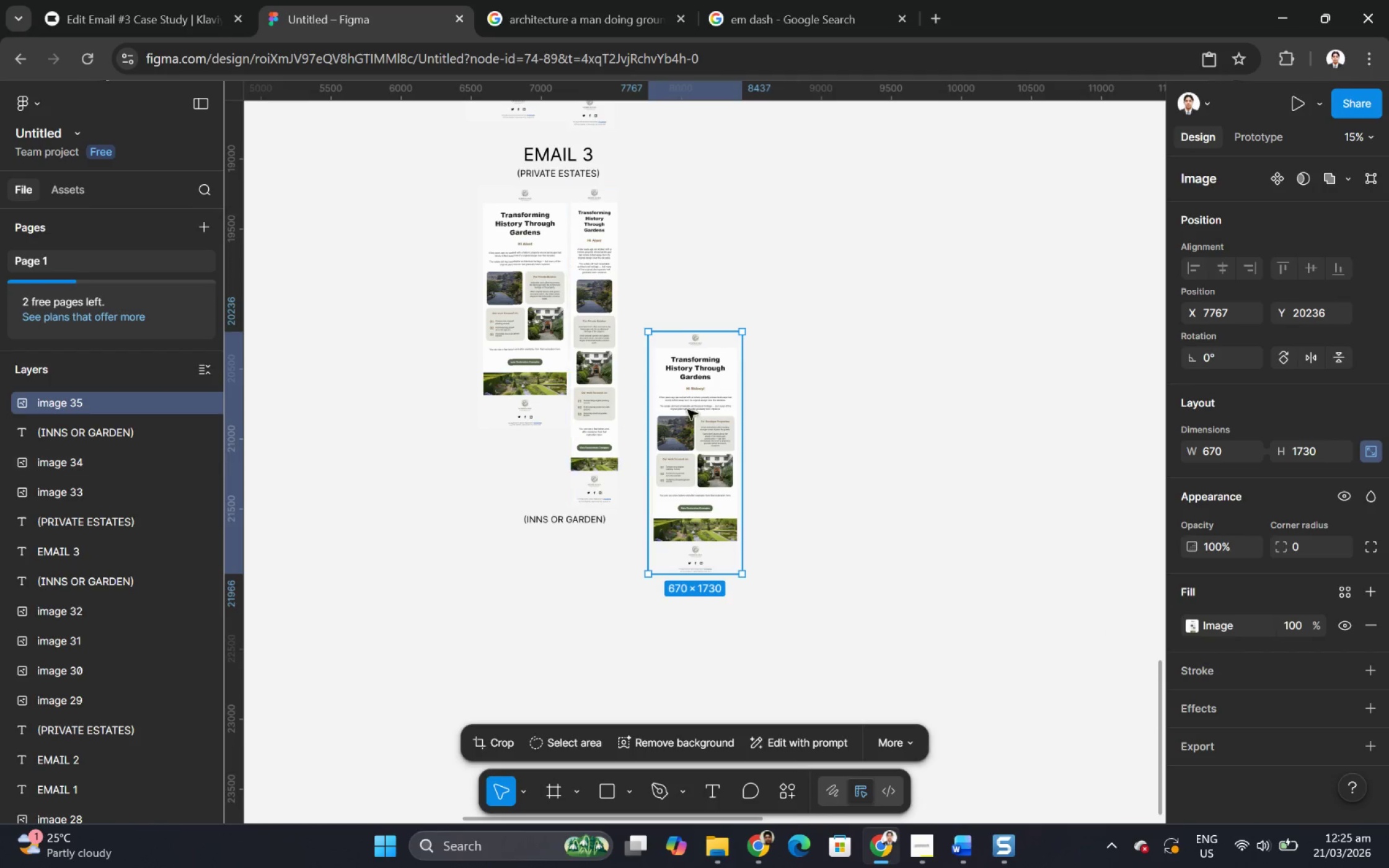 
left_click_drag(start_coordinate=[693, 403], to_coordinate=[522, 620])
 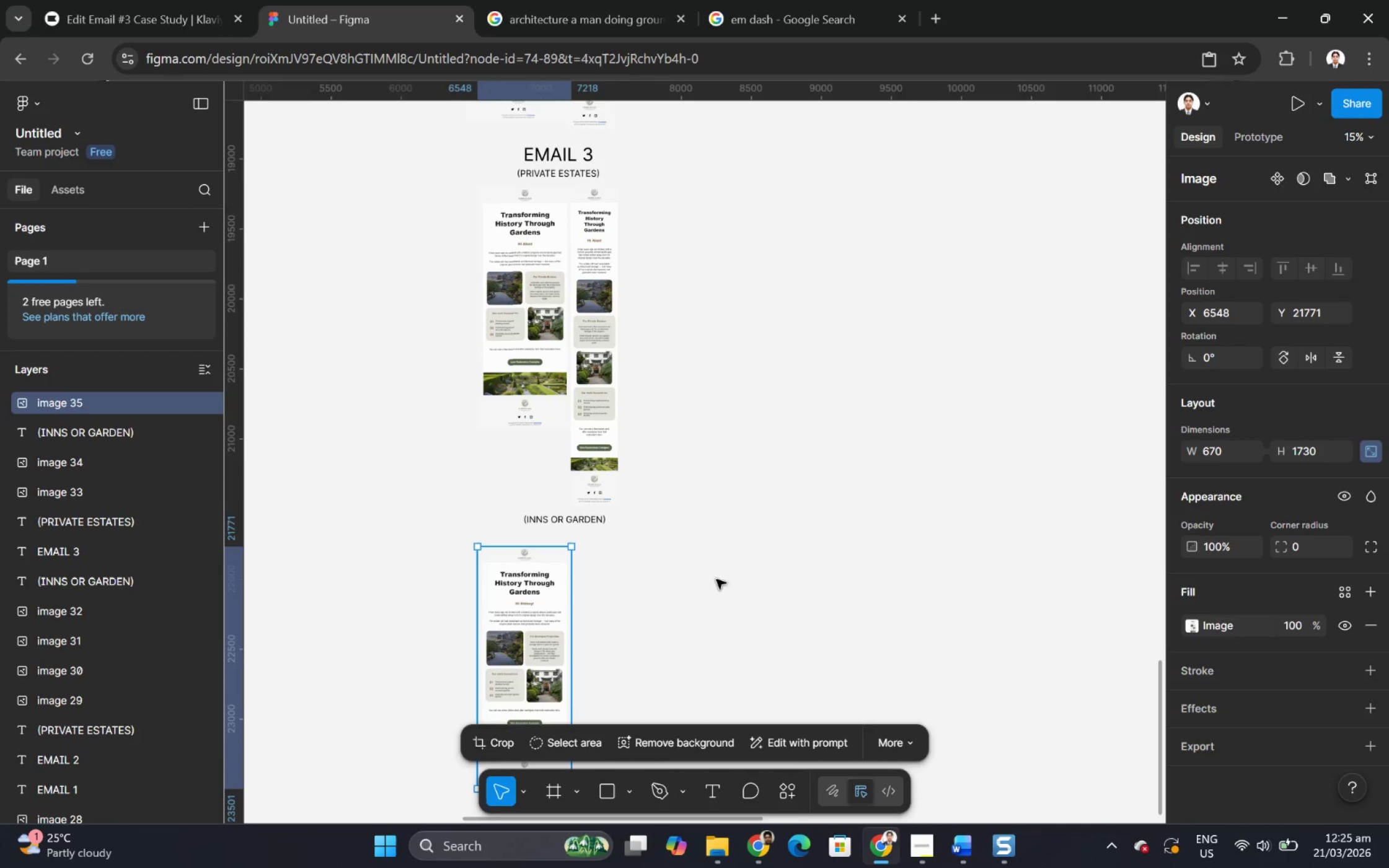 
left_click([717, 579])
 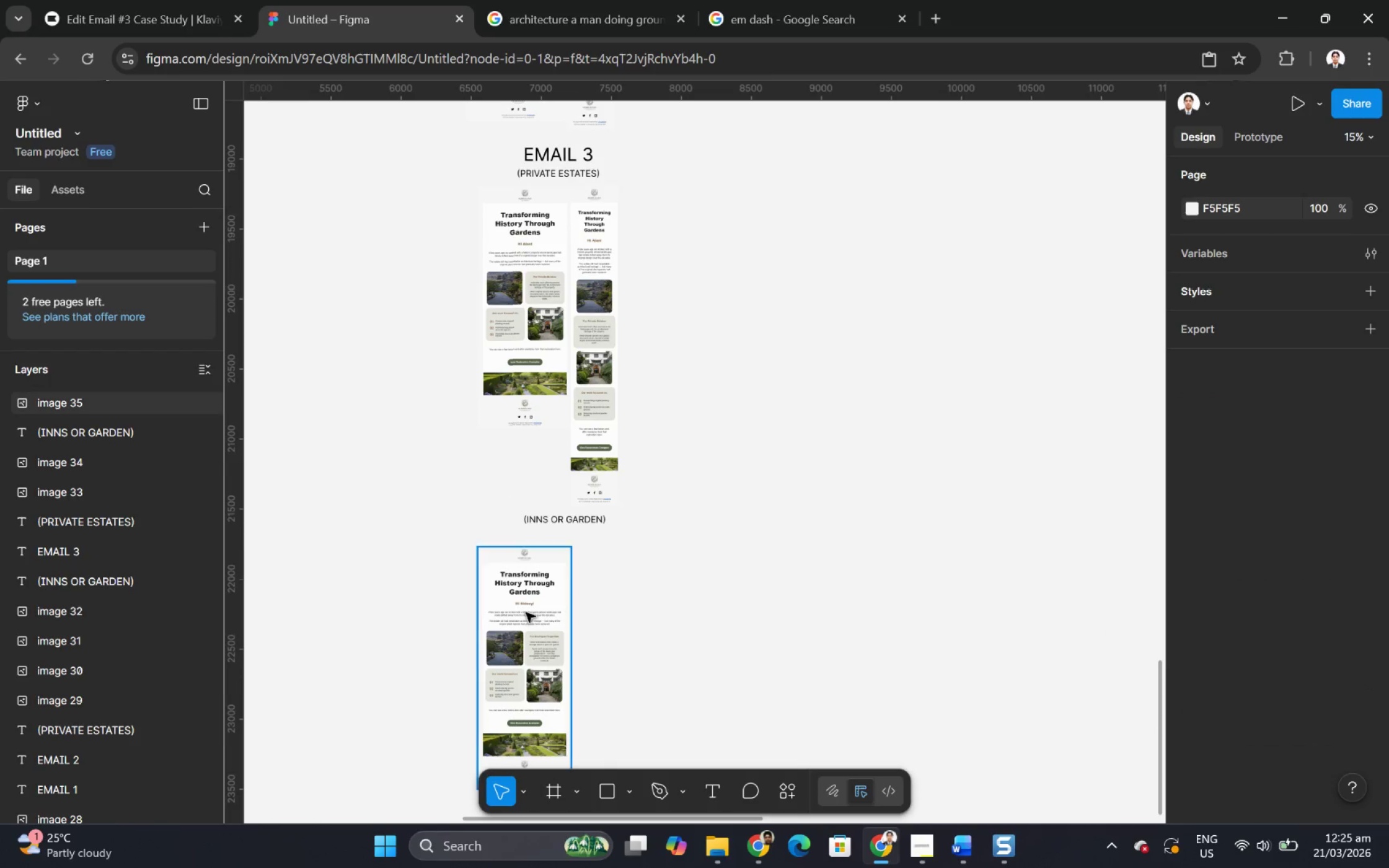 
left_click_drag(start_coordinate=[524, 612], to_coordinate=[526, 605])
 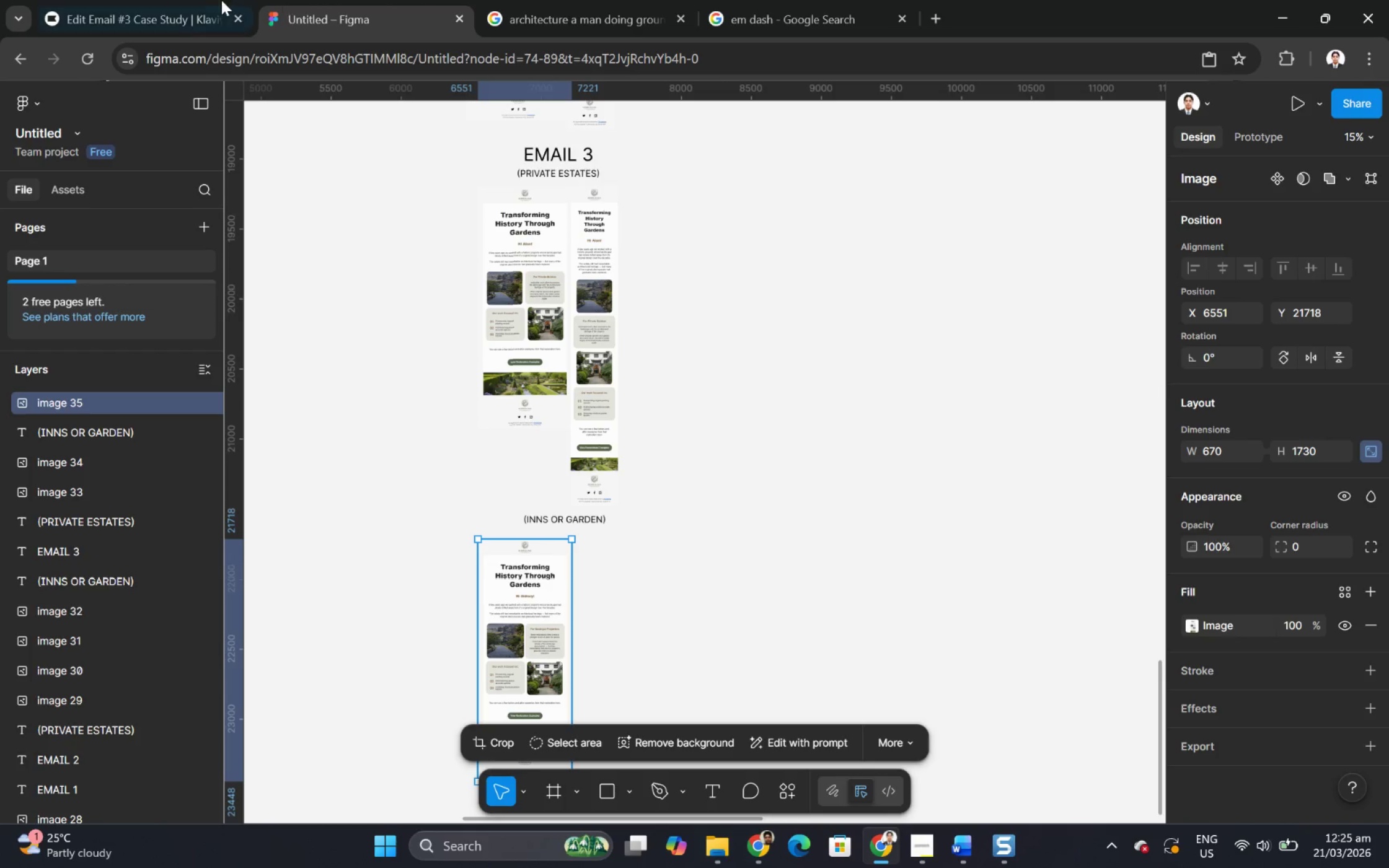 
key(Alt+AltLeft)
 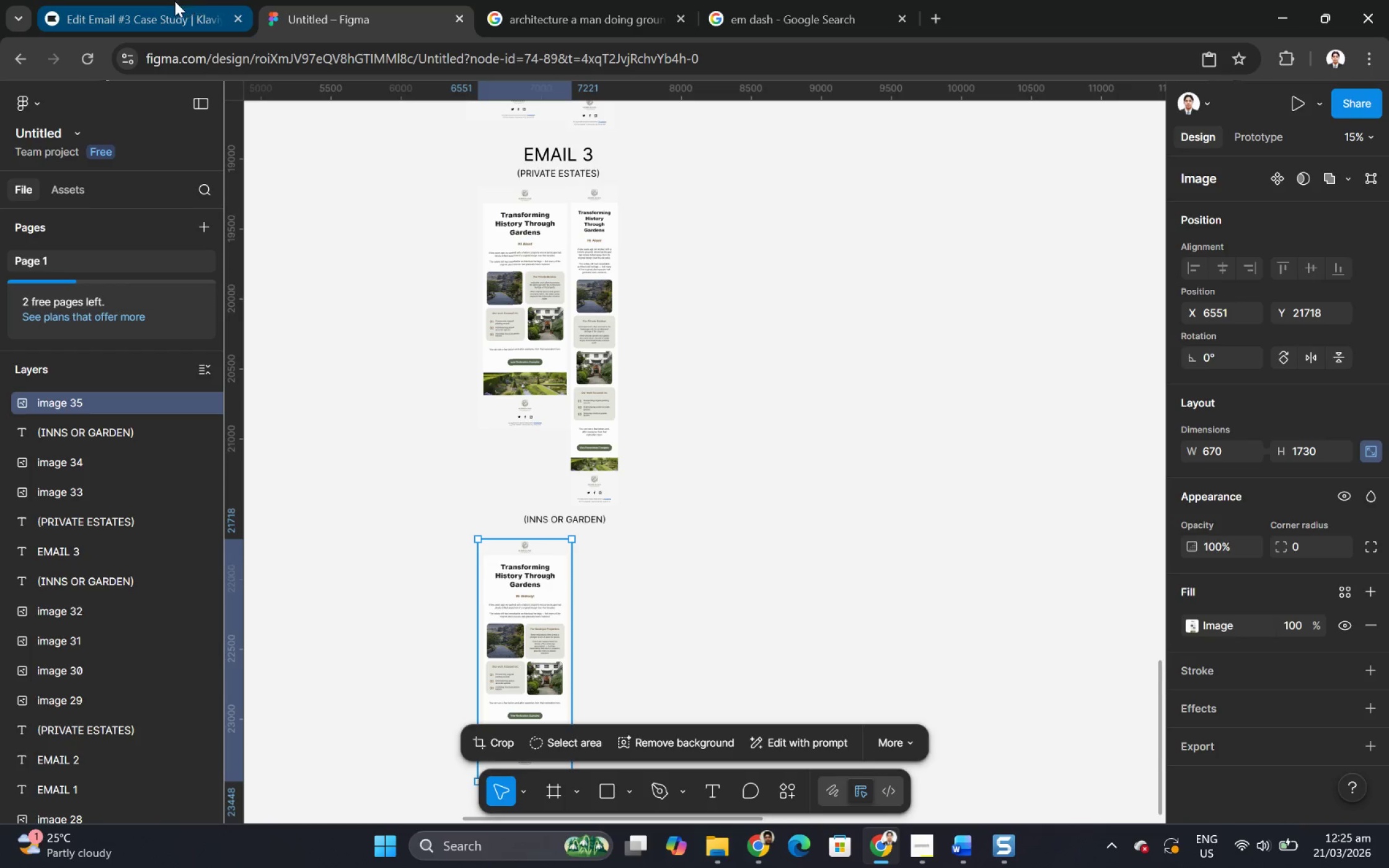 
left_click([170, 1])
 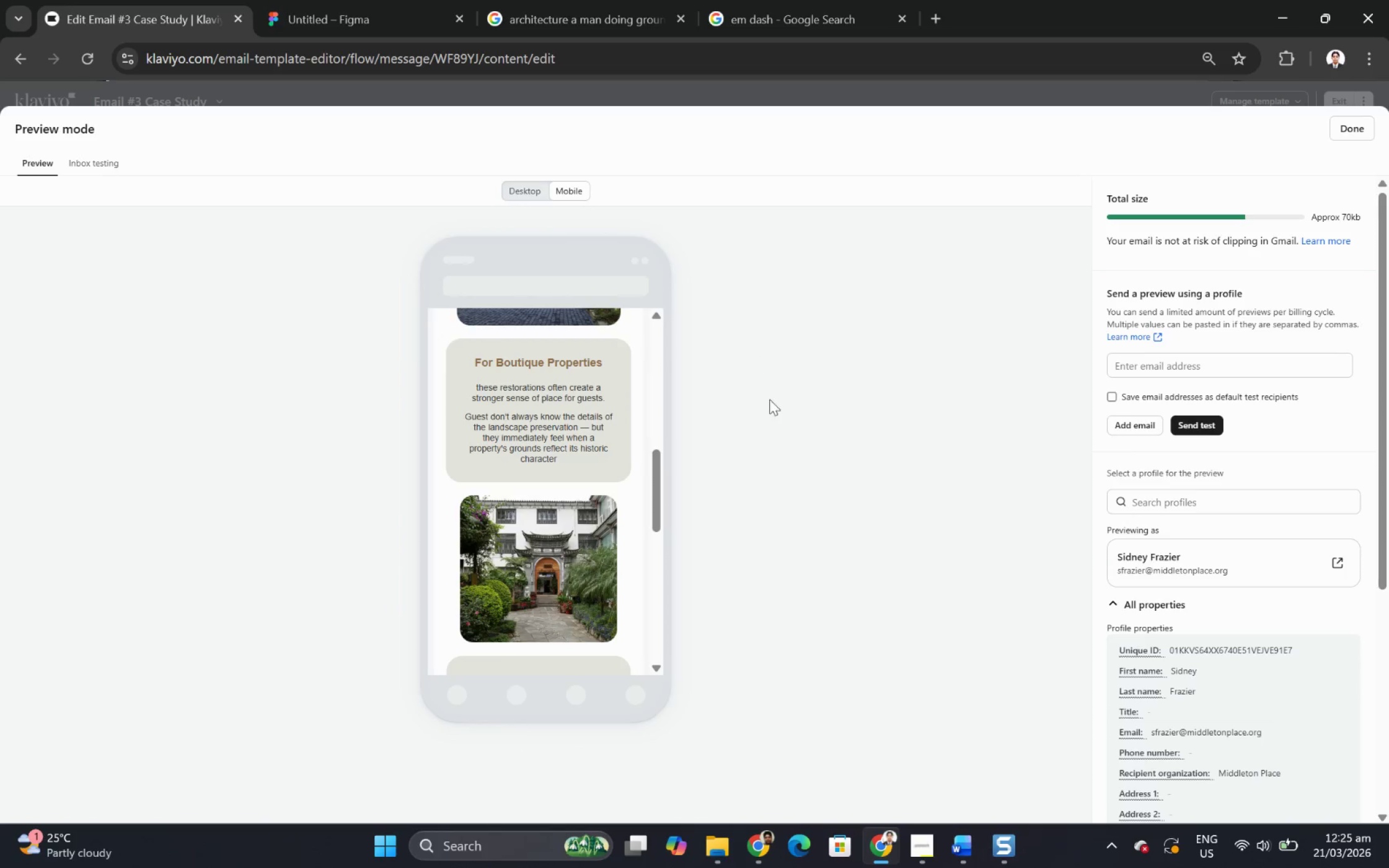 
scroll: coordinate [642, 481], scroll_direction: up, amount: 8.0
 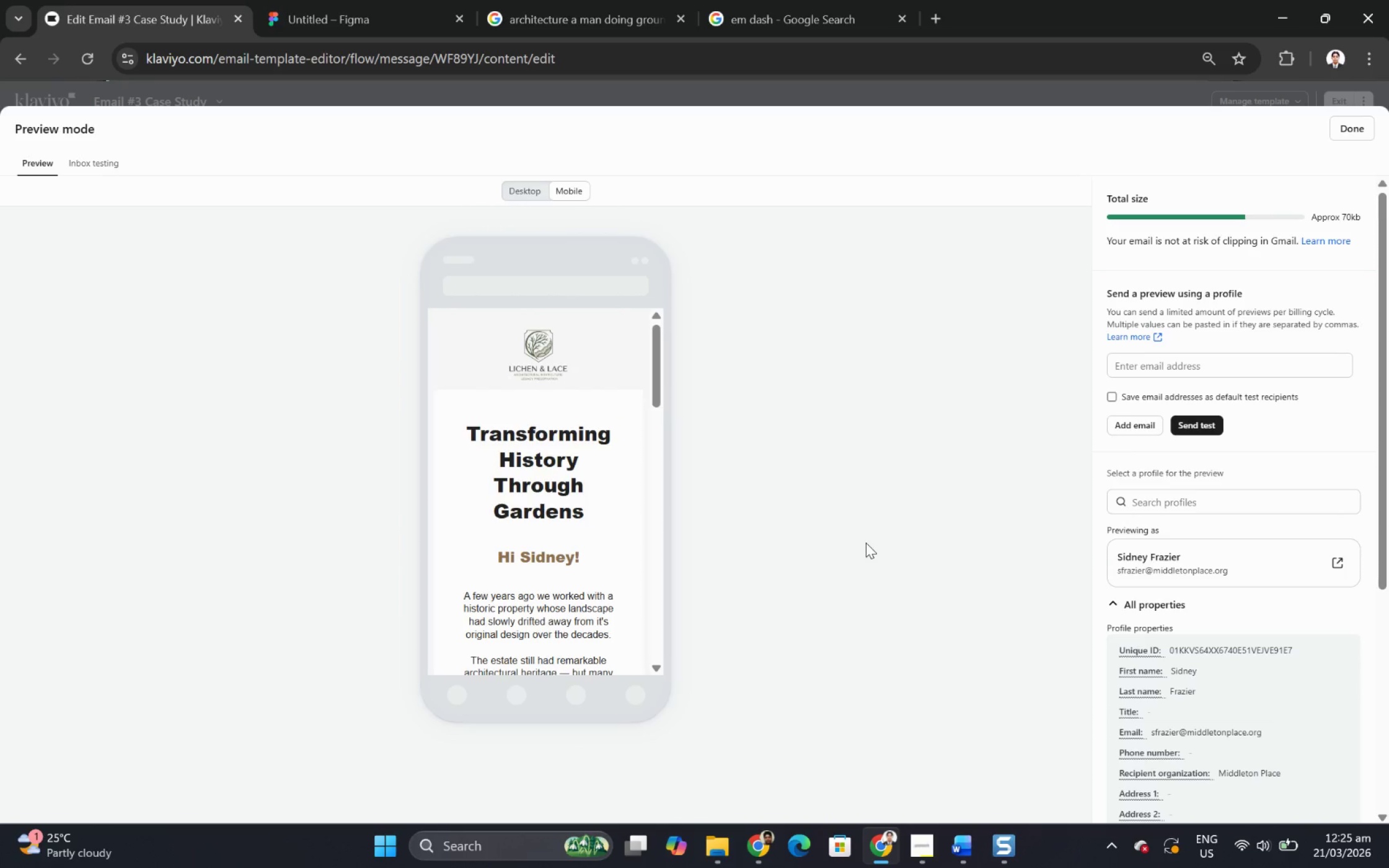 
key(F12)
 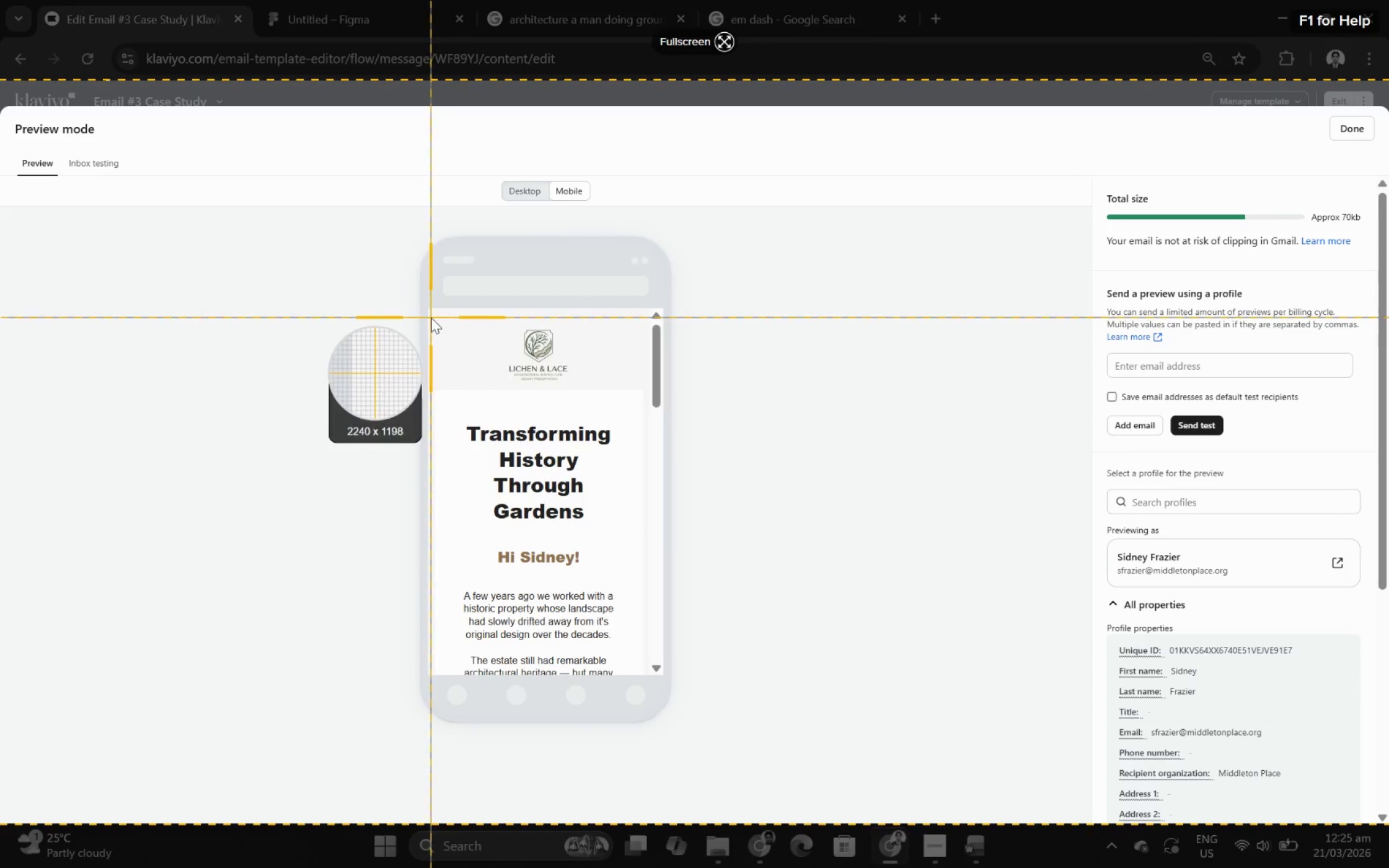 
left_click_drag(start_coordinate=[431, 317], to_coordinate=[648, 666])
 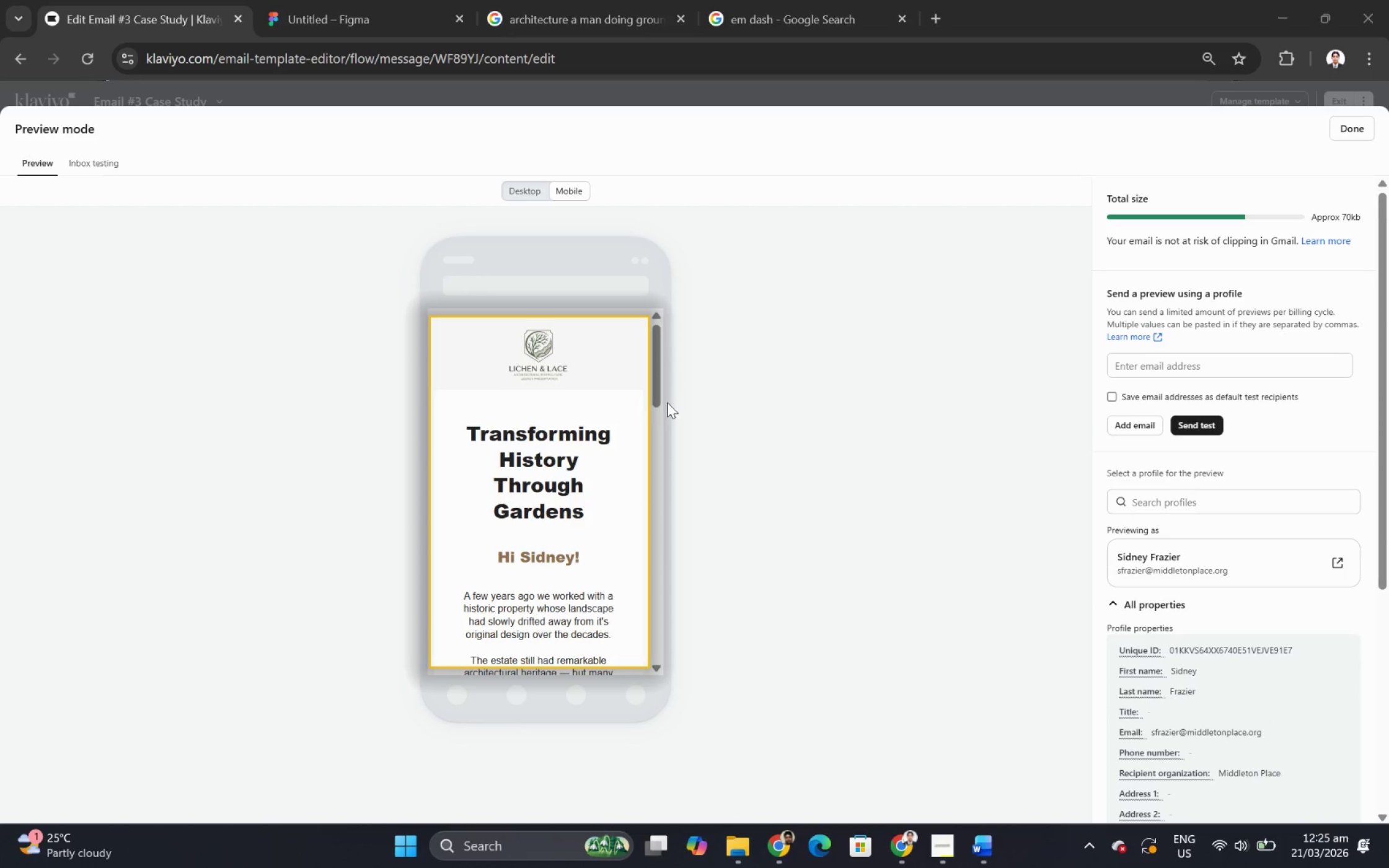 
scroll: coordinate [656, 387], scroll_direction: down, amount: 2.0
 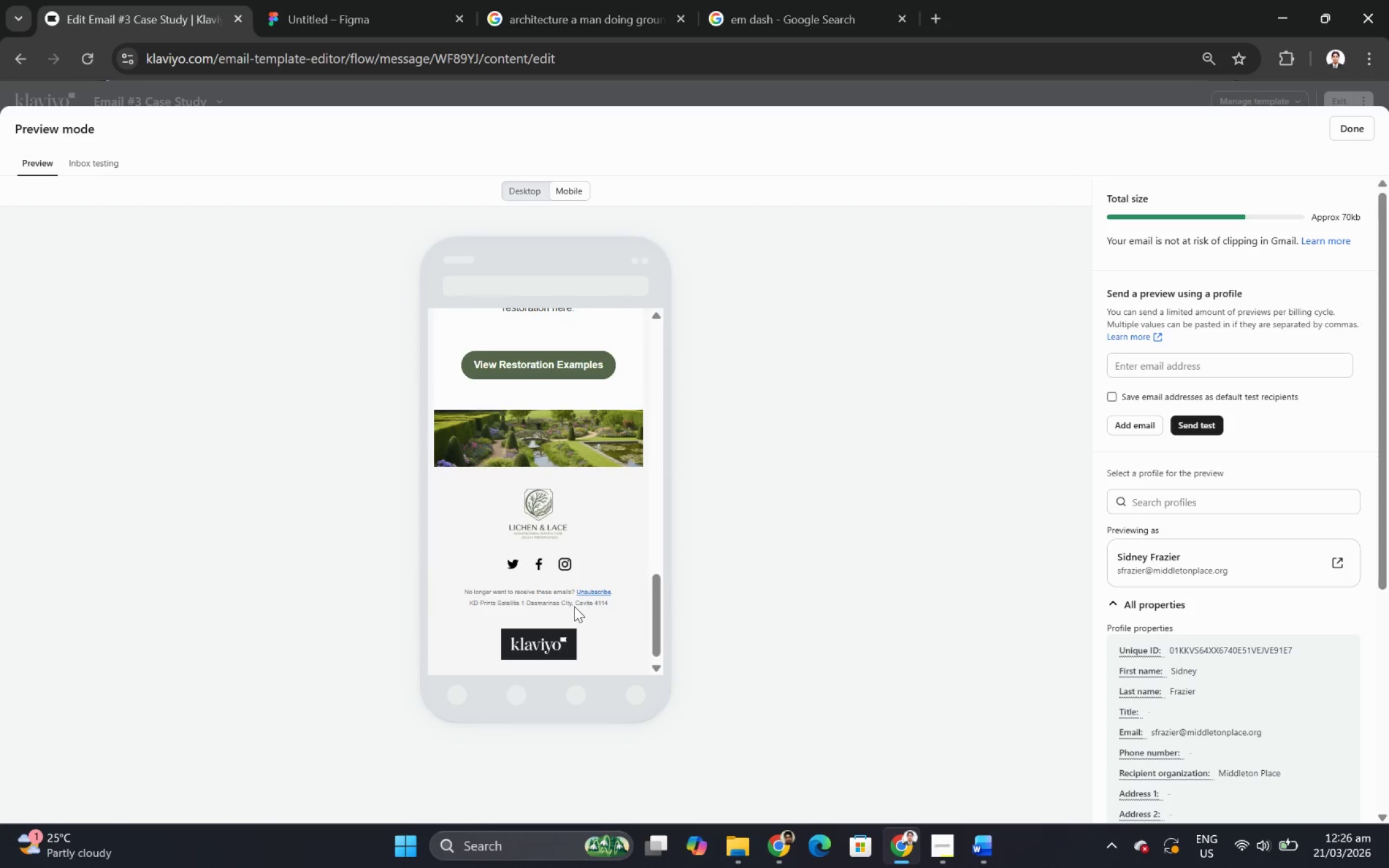 
left_click_drag(start_coordinate=[747, 645], to_coordinate=[753, 634])
 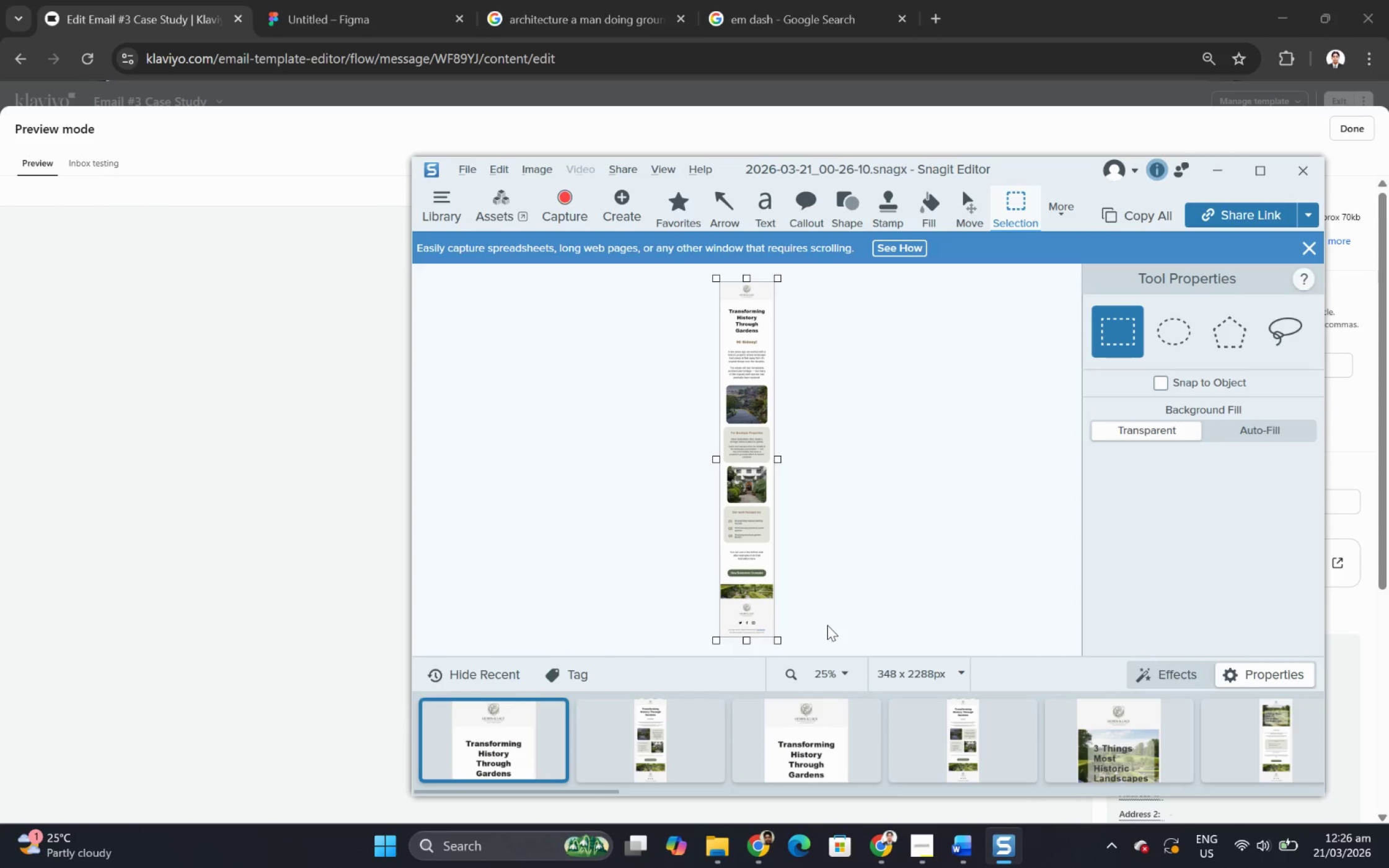 
key(Control+C)
 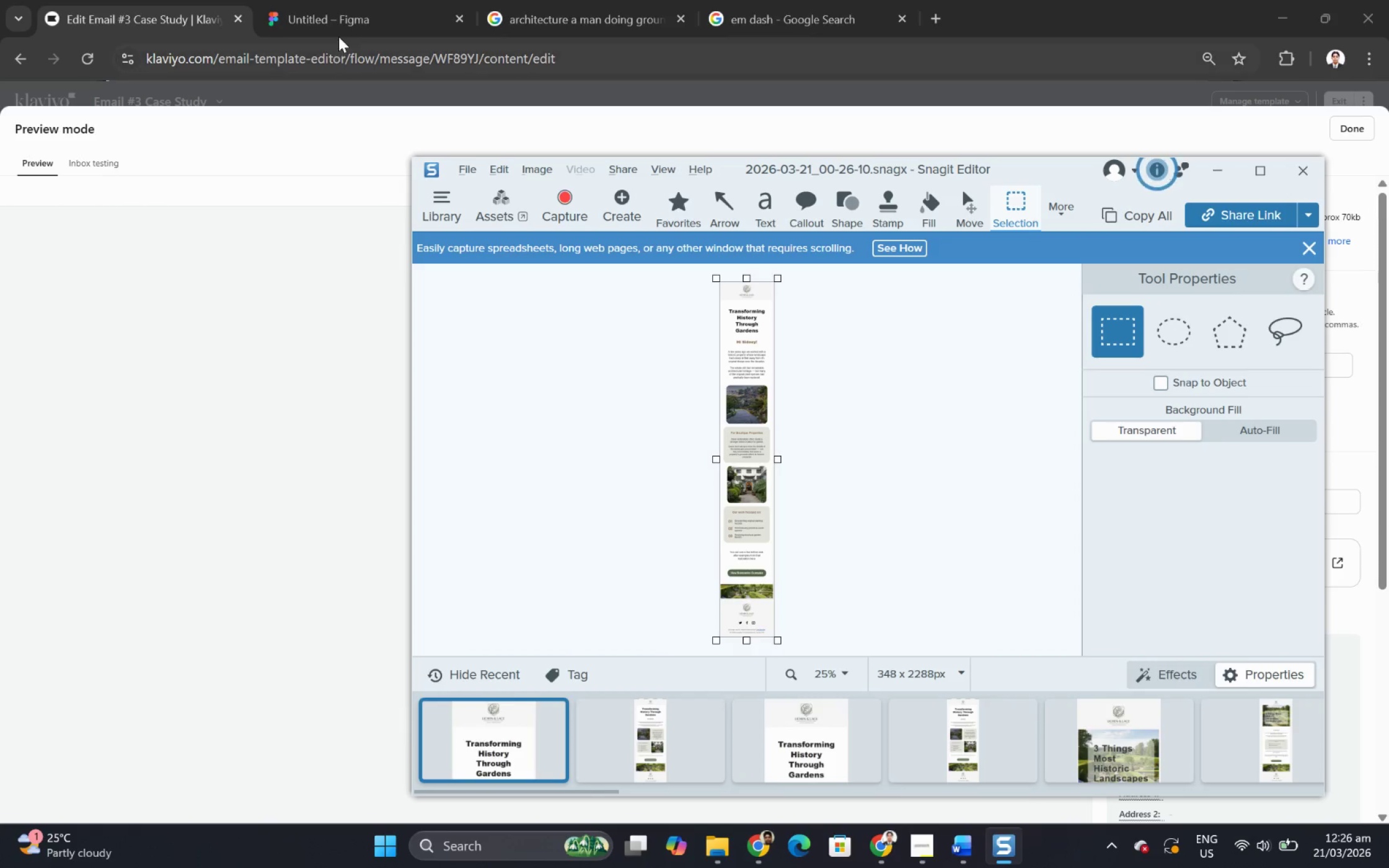 
left_click([334, 27])
 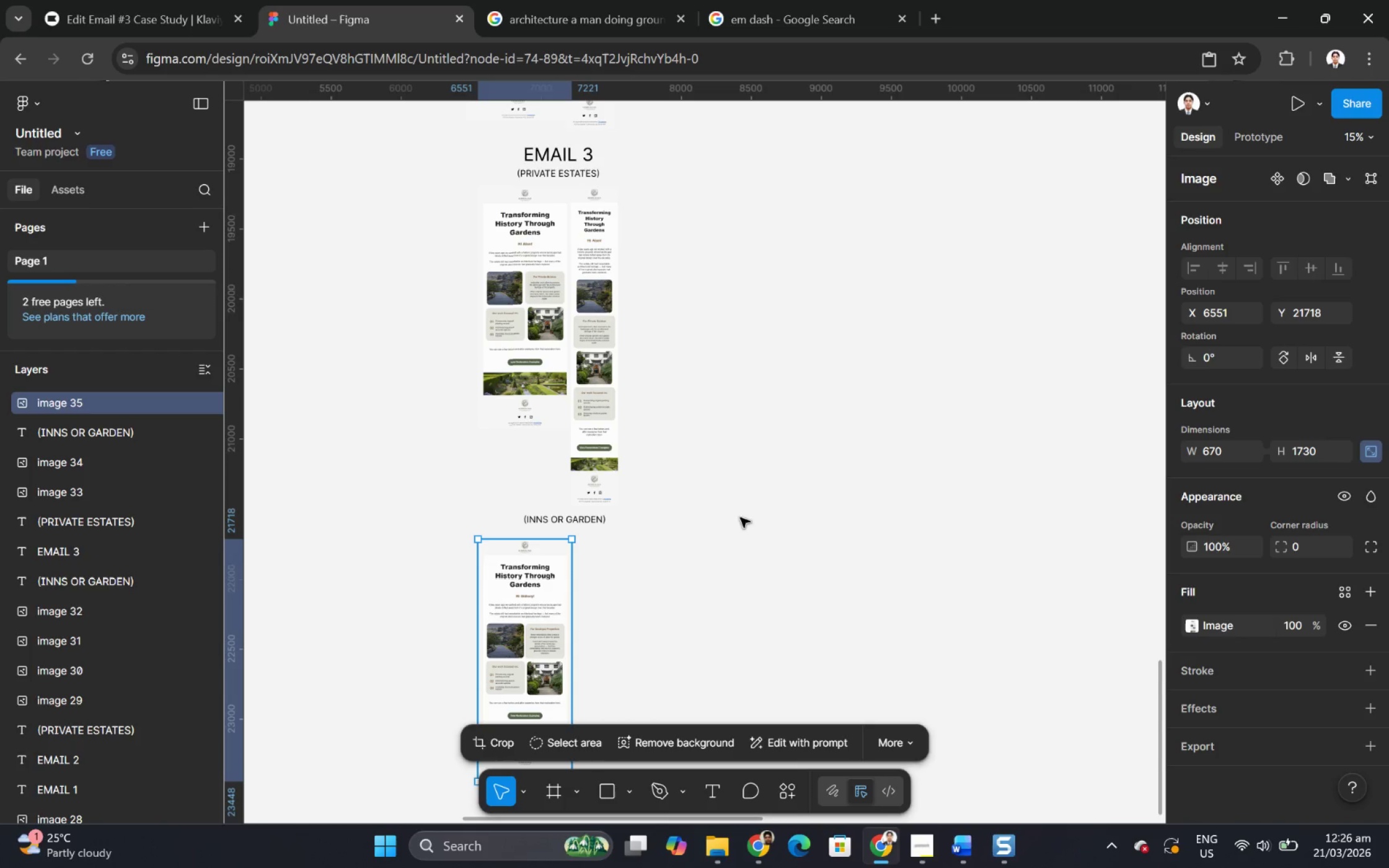 
left_click([711, 592])
 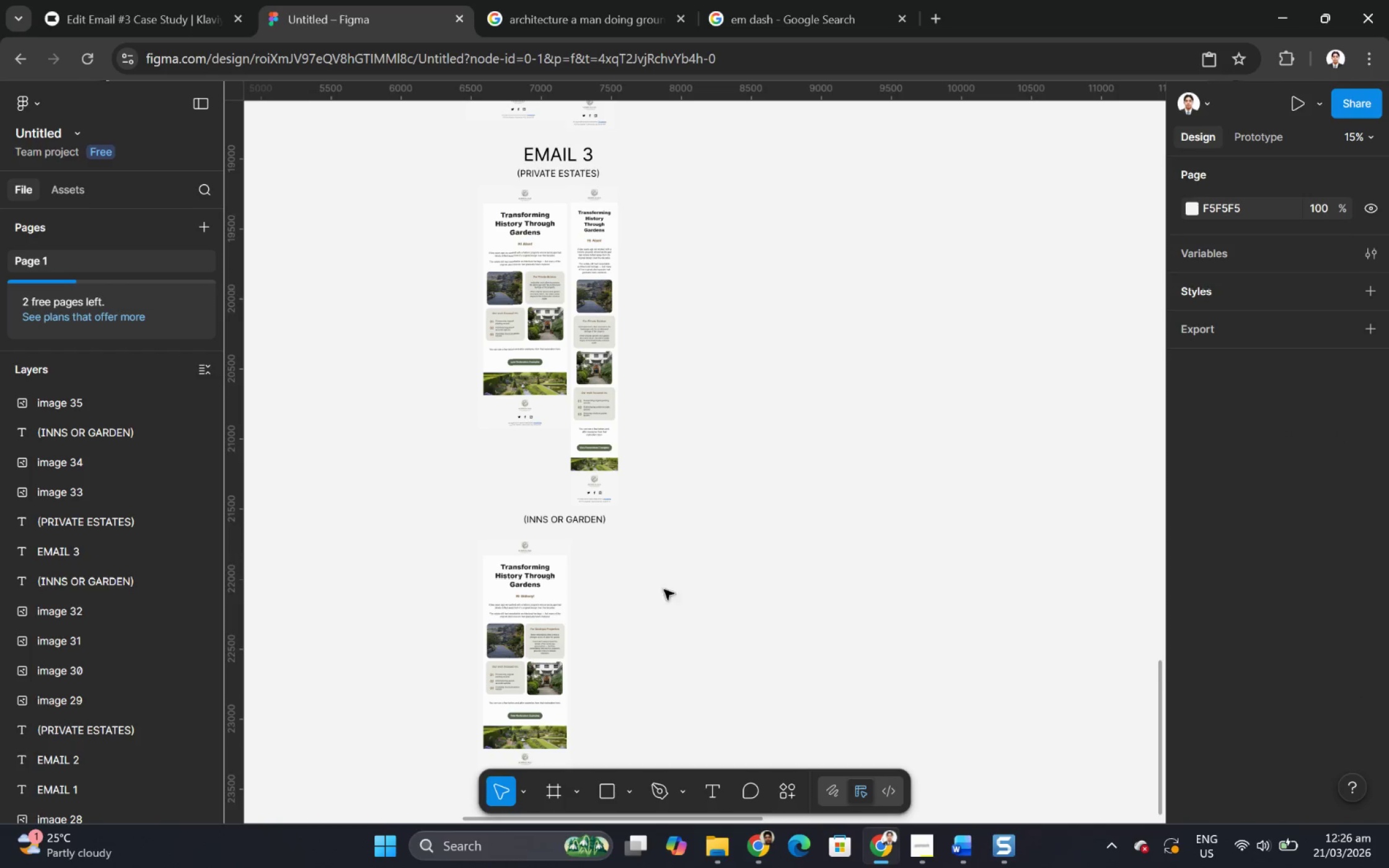 
key(Control+V)
 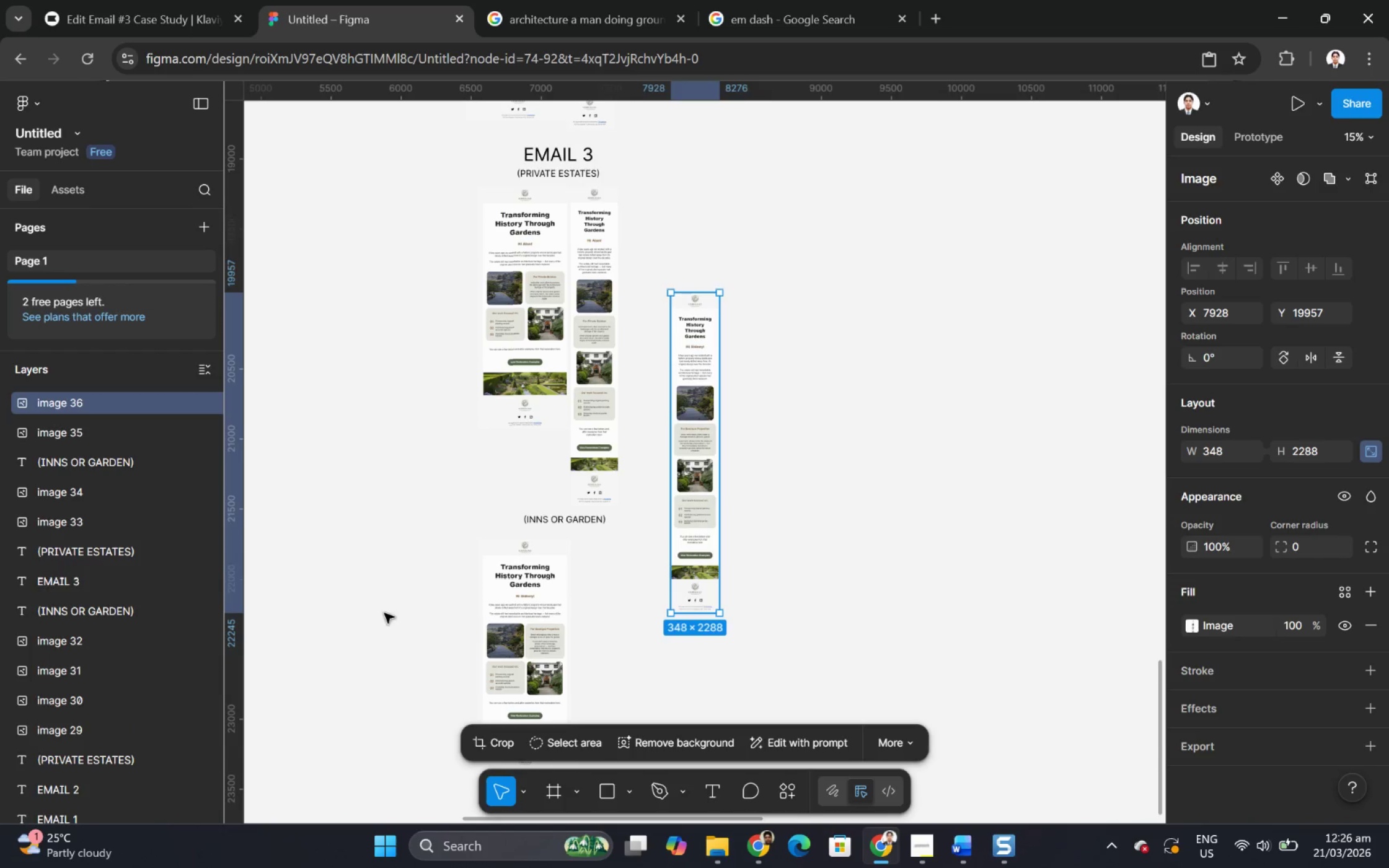 
hold_key(key=ControlLeft, duration=0.31)
scroll: coordinate [387, 615], scroll_direction: up, amount: 5.0
 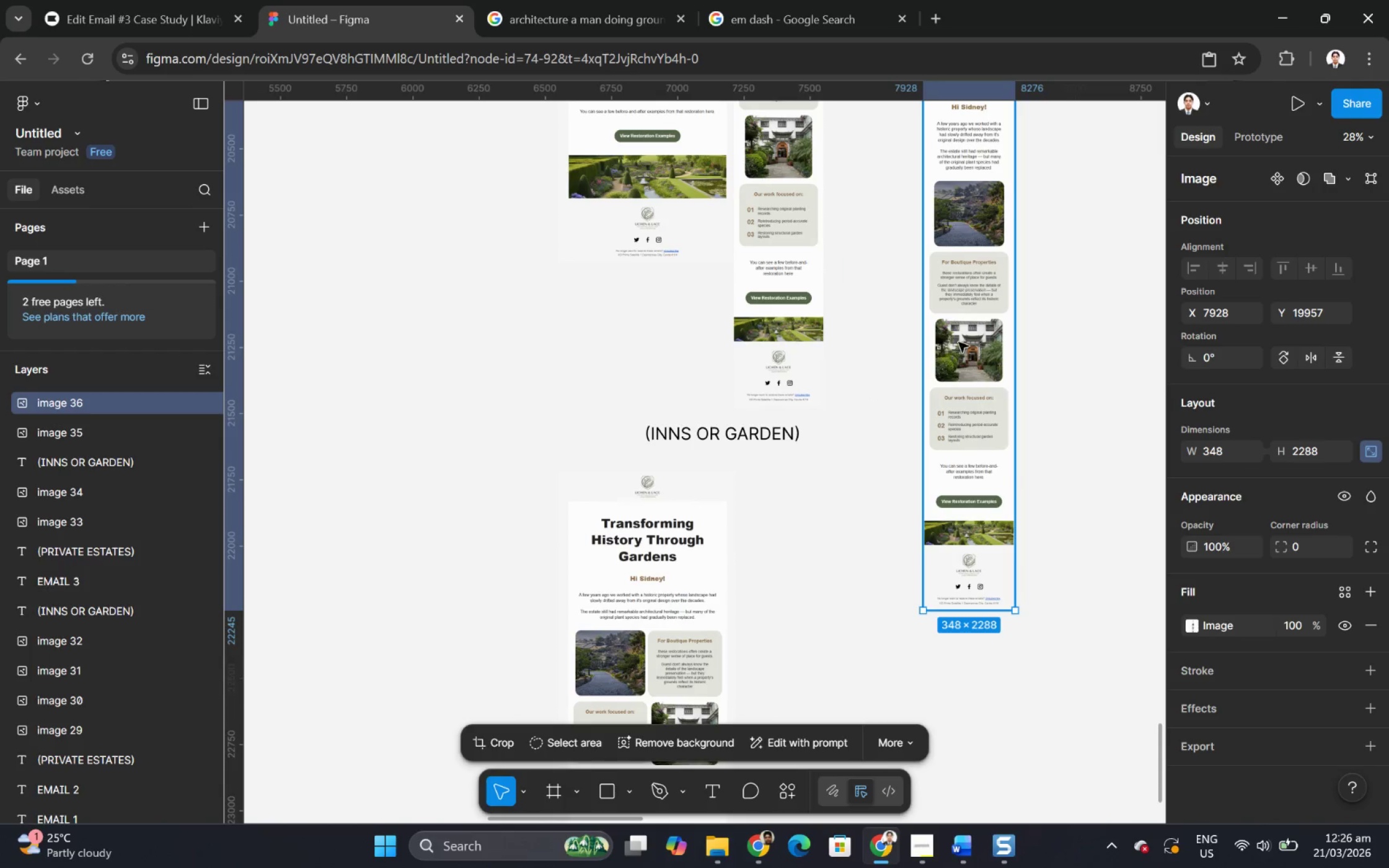 
left_click_drag(start_coordinate=[963, 336], to_coordinate=[889, 659])
 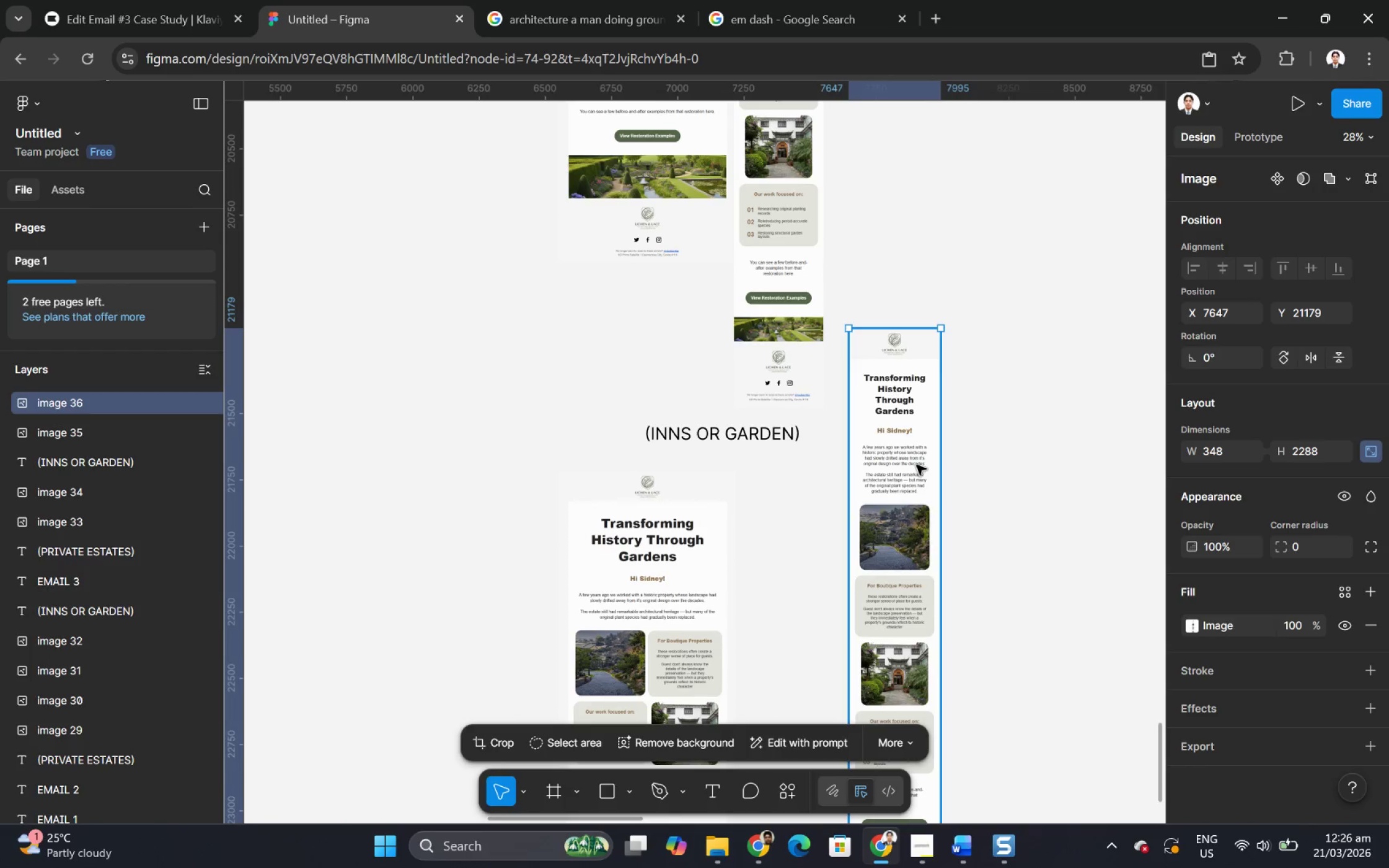 
left_click_drag(start_coordinate=[916, 465], to_coordinate=[806, 604])
 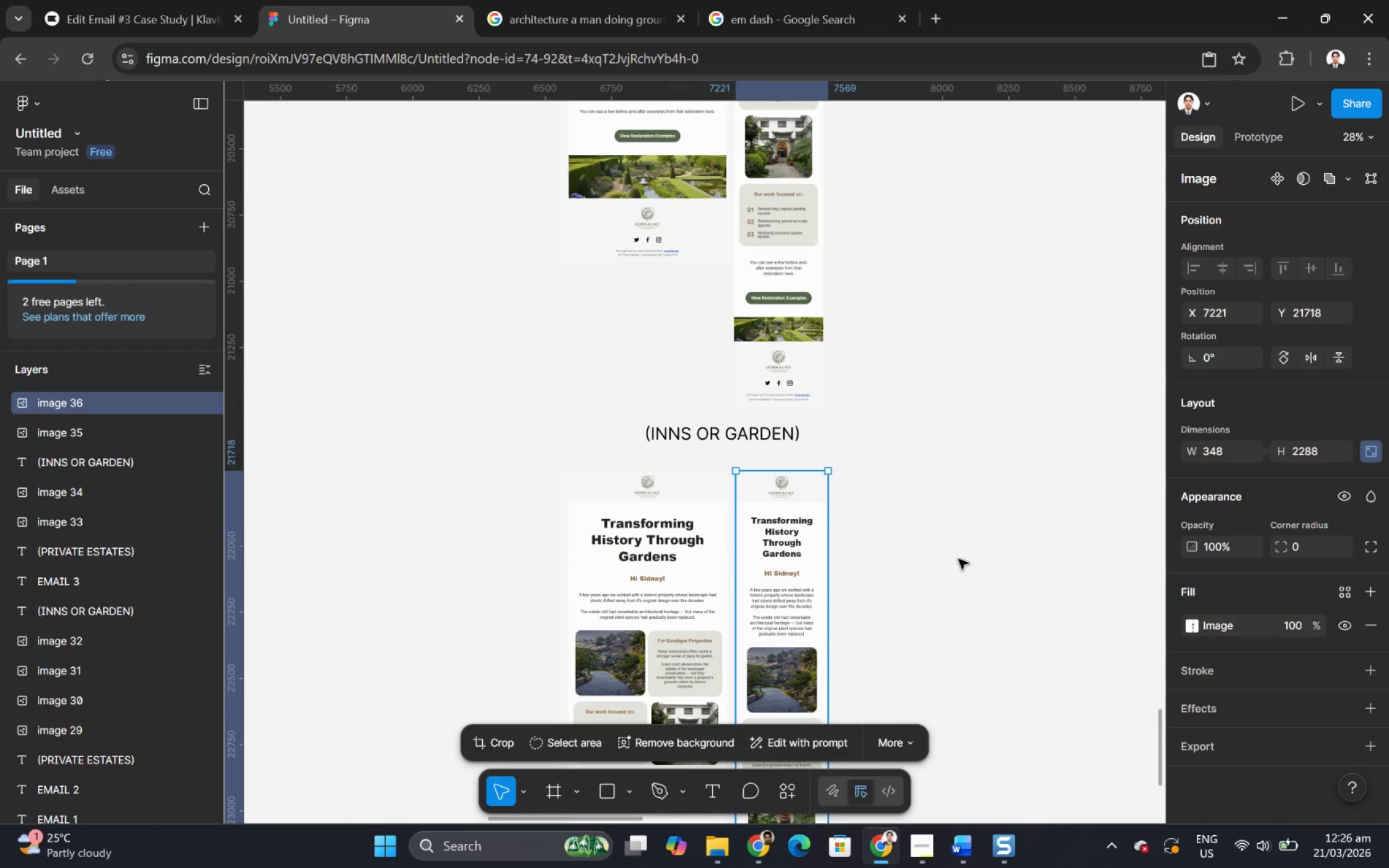 
left_click([958, 559])
 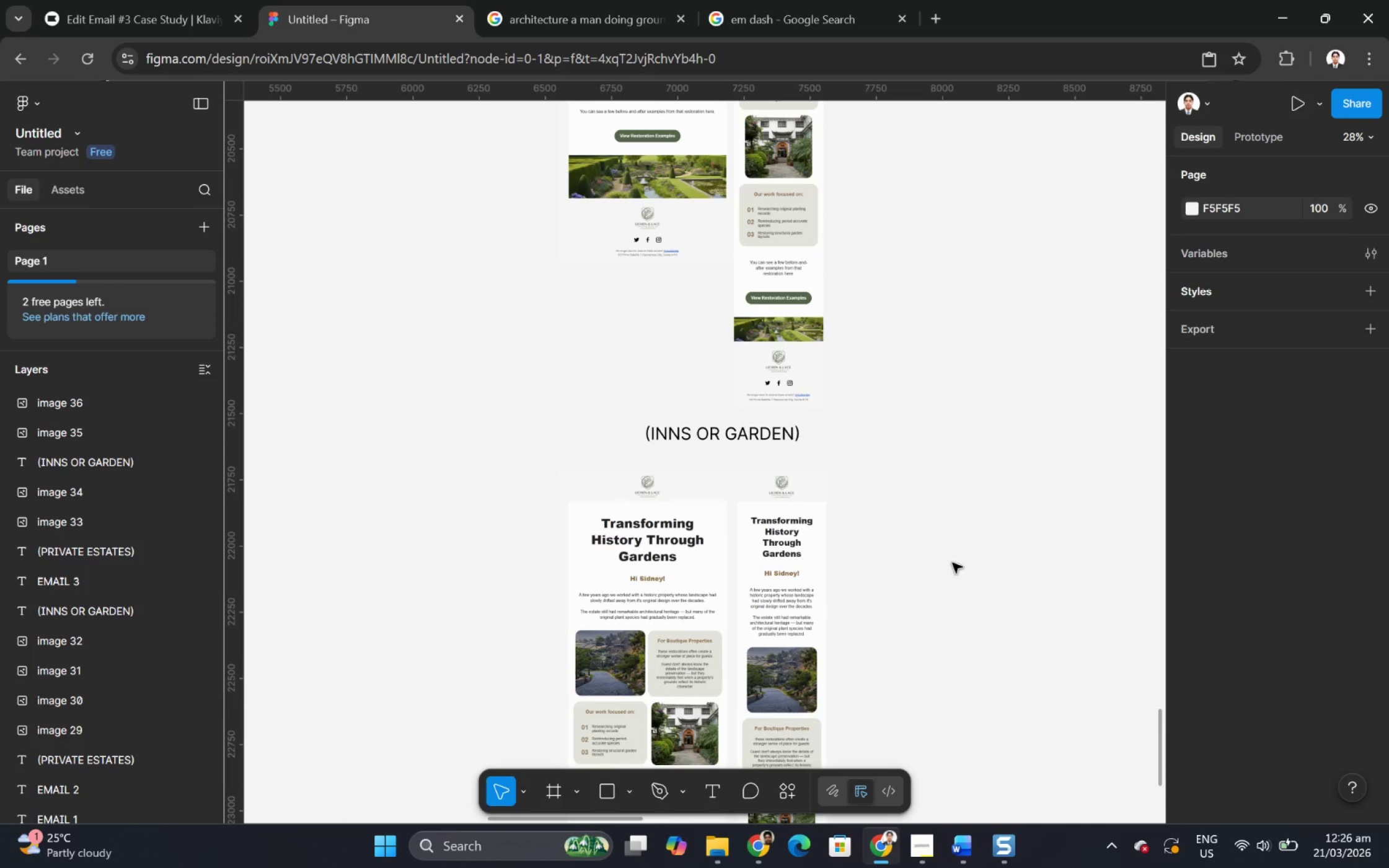 
hold_key(key=ControlLeft, duration=1.5)
scroll: coordinate [974, 581], scroll_direction: down, amount: 13.0
 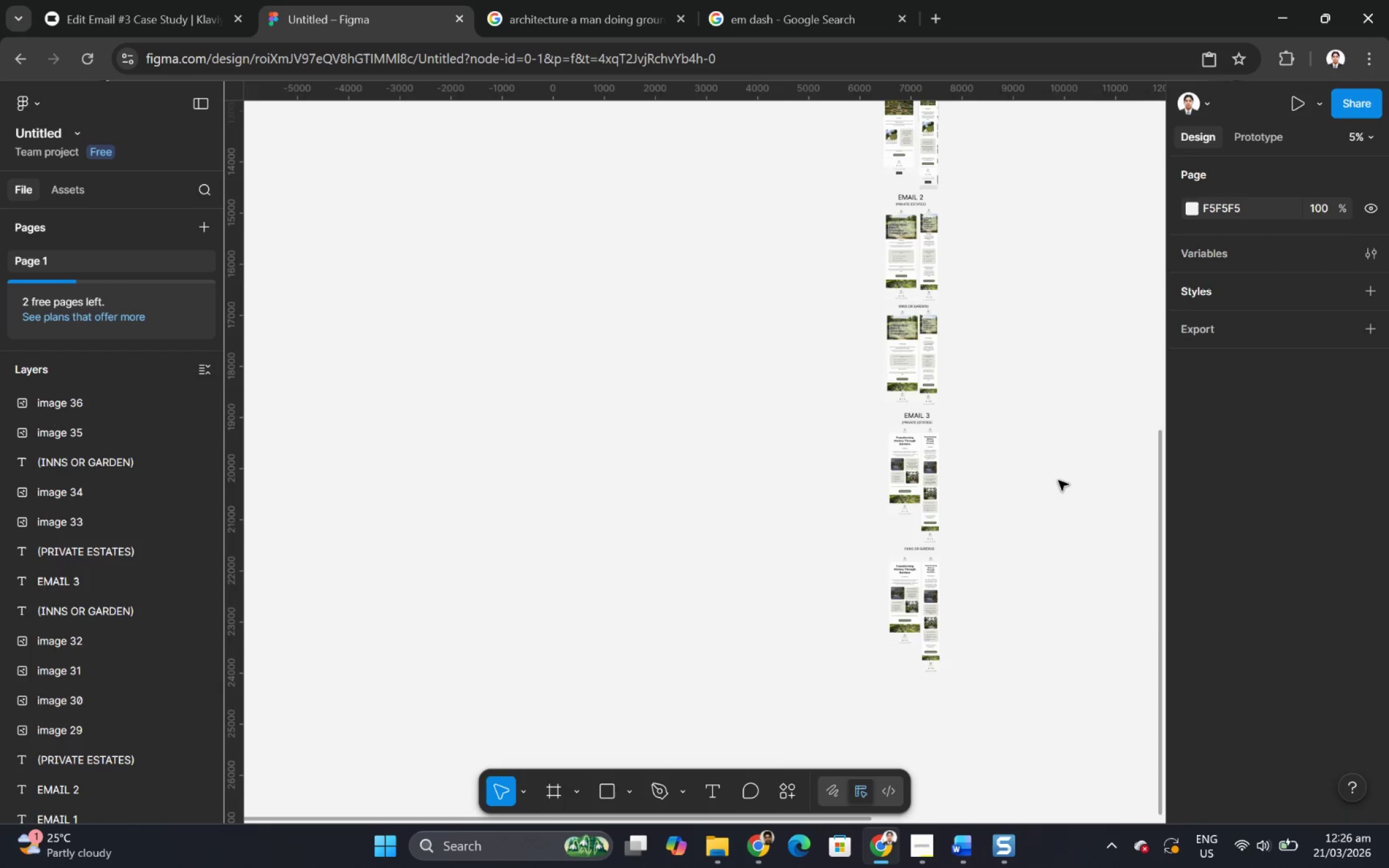 
hold_key(key=ControlLeft, duration=0.45)
scroll: coordinate [814, 296], scroll_direction: up, amount: 8.0
 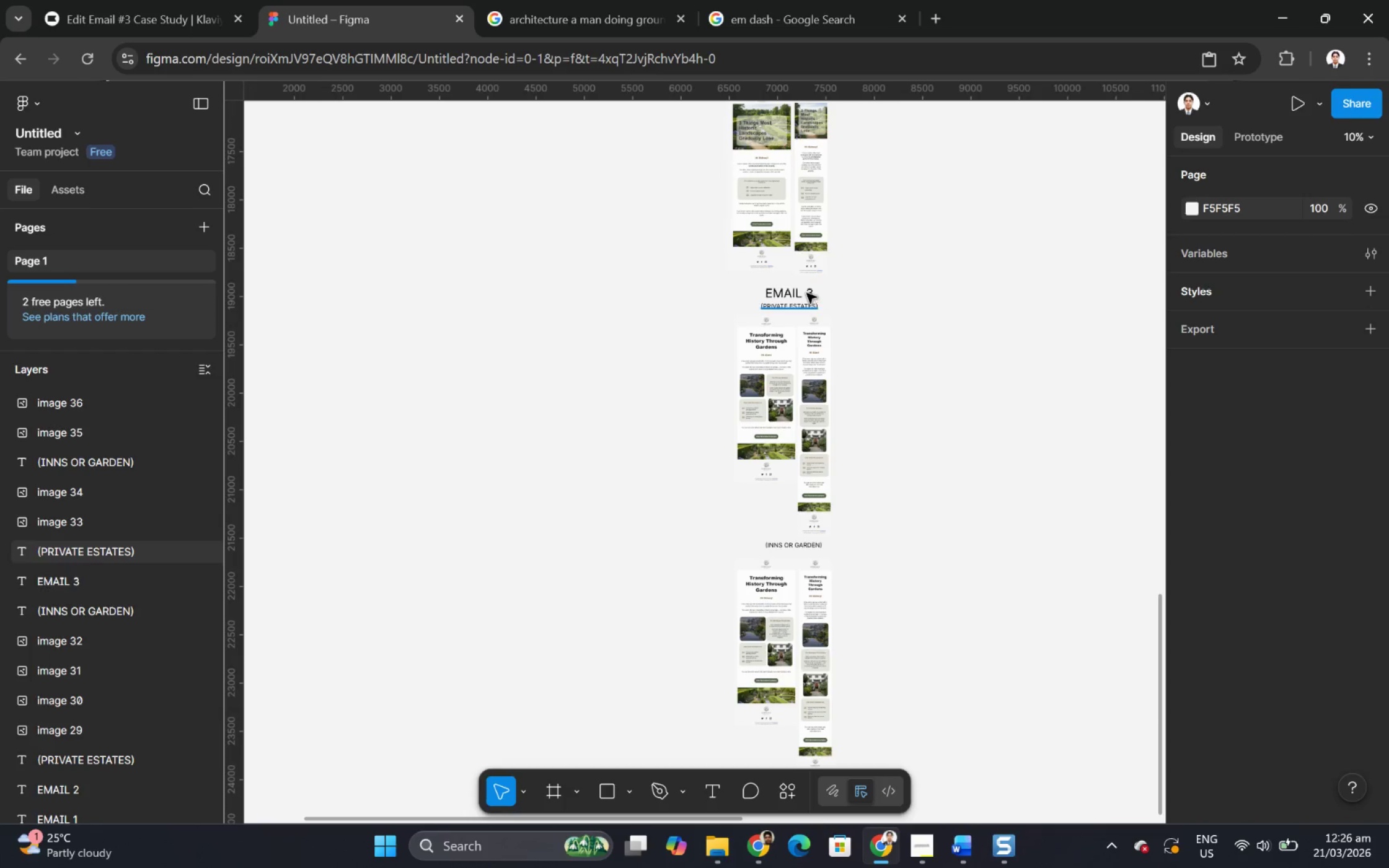 
left_click([805, 292])
 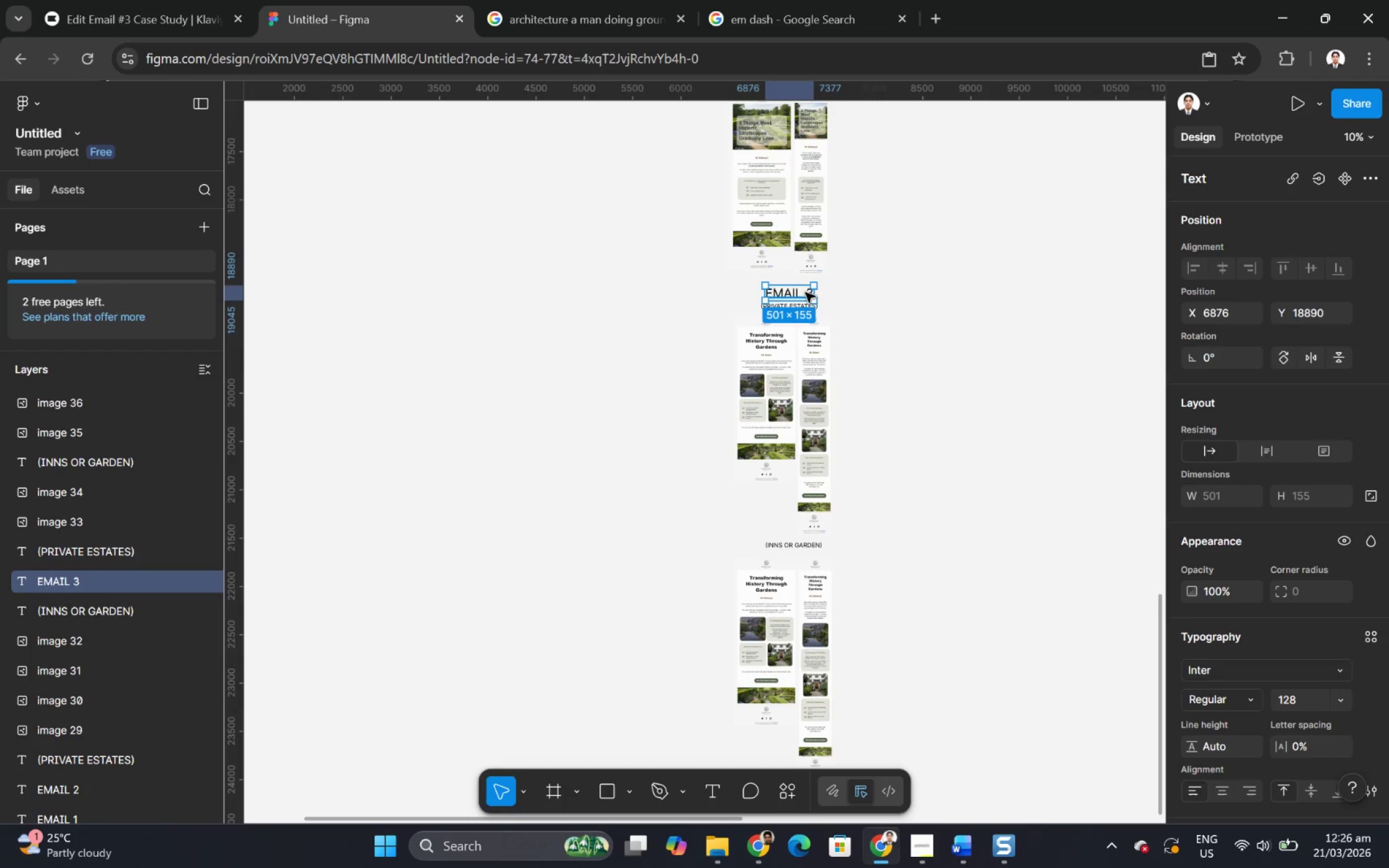 
hold_key(key=ShiftLeft, duration=0.77)
 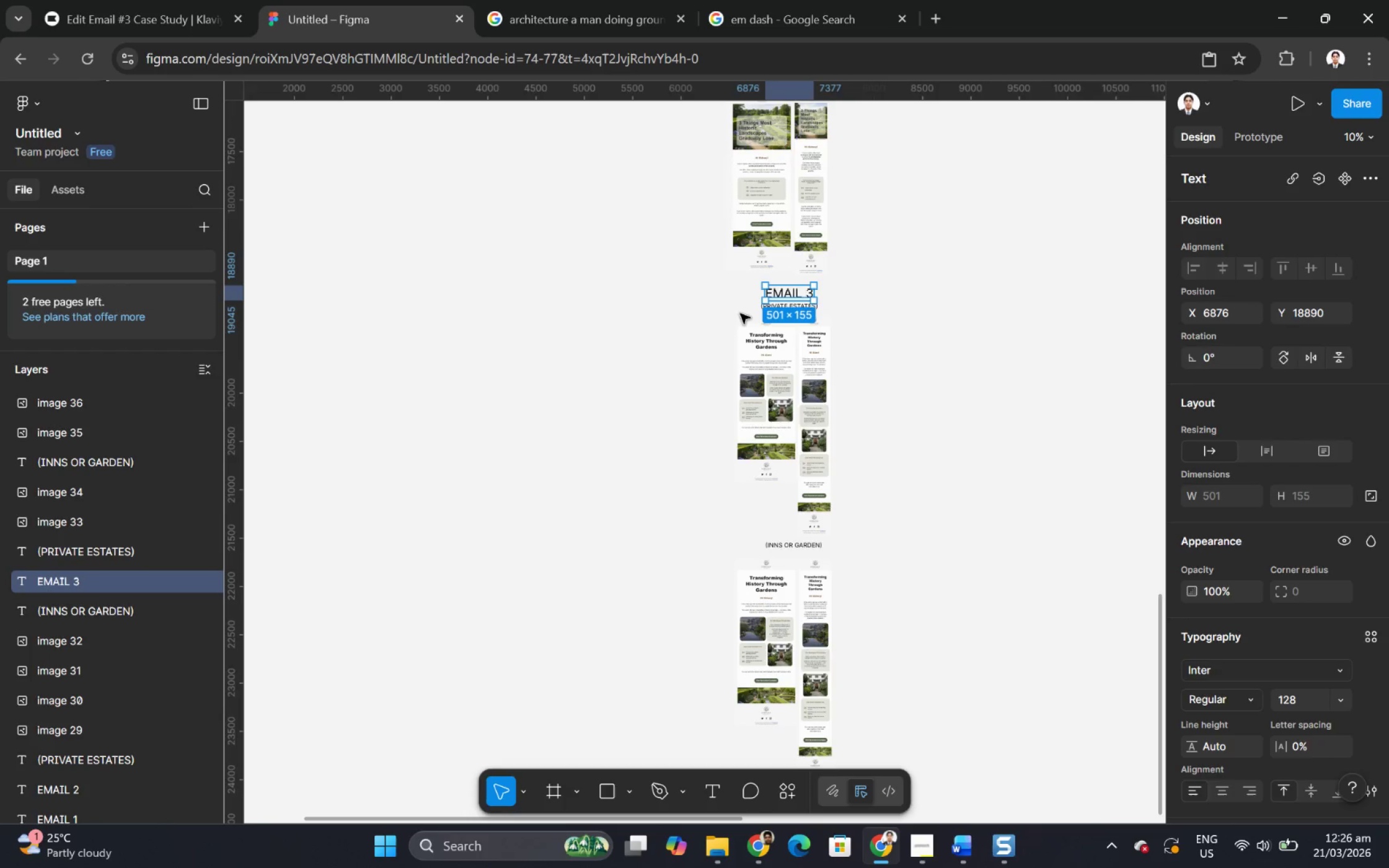 
hold_key(key=ControlLeft, duration=0.48)
 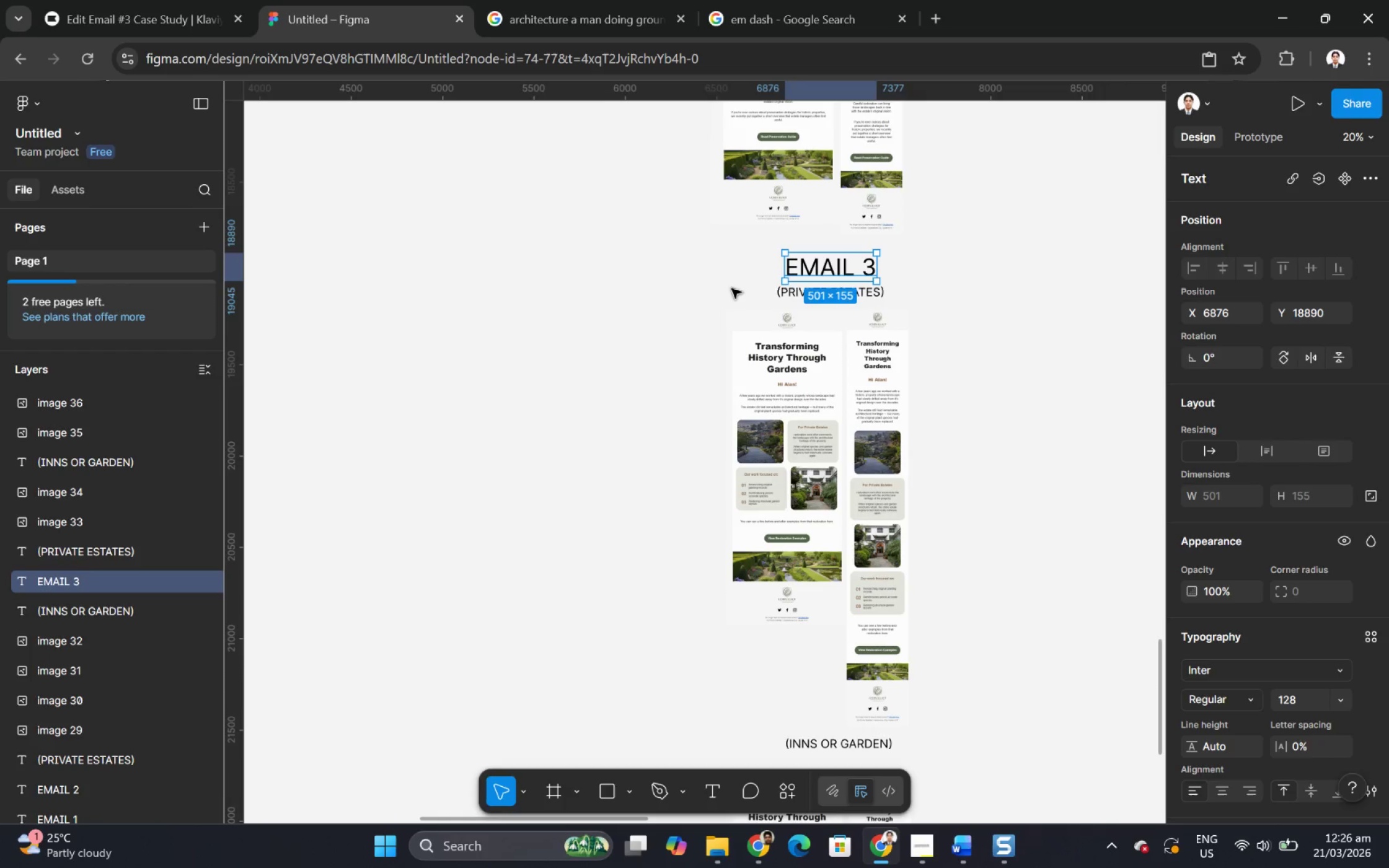 
hold_key(key=ShiftLeft, duration=1.48)
 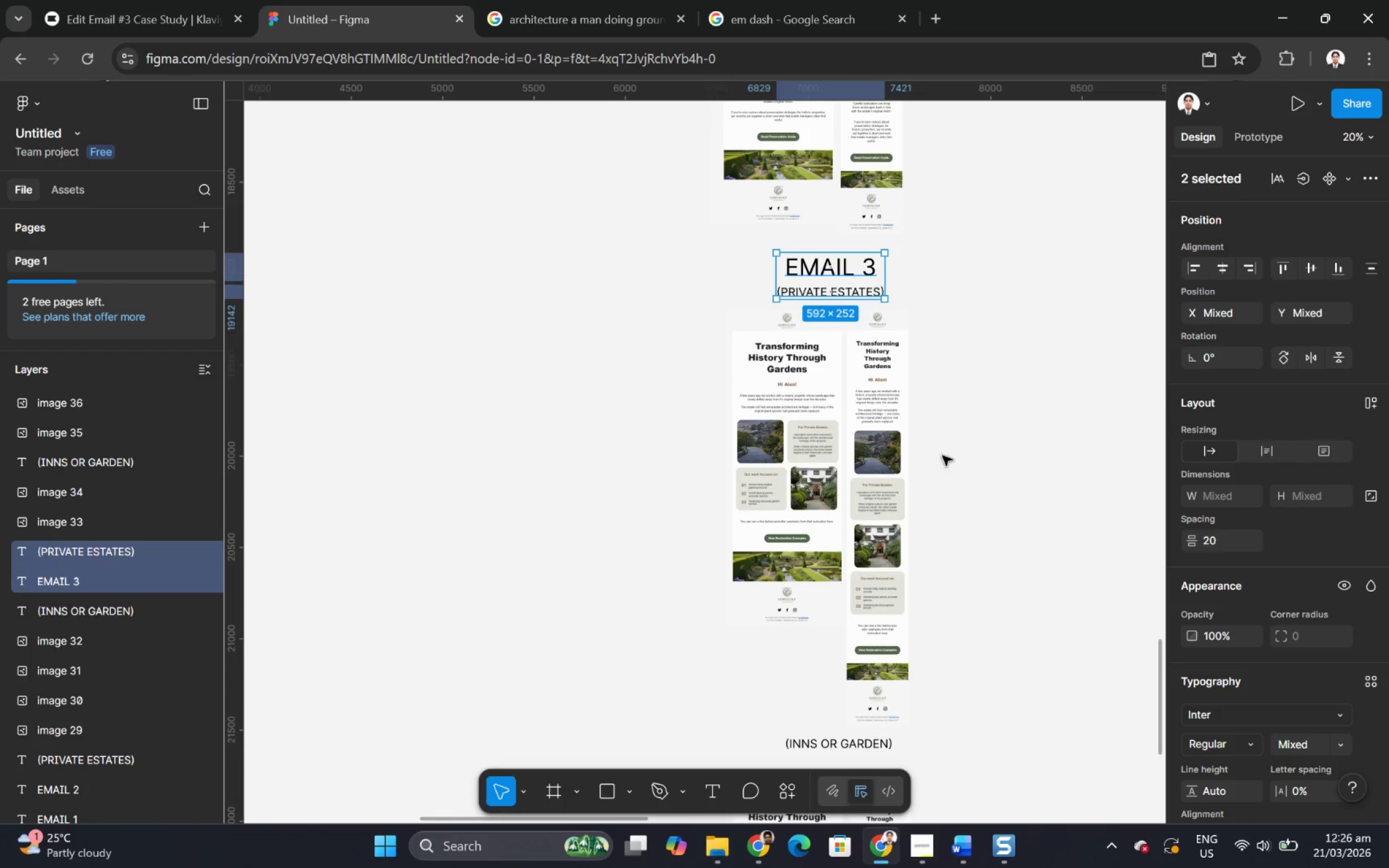 
scroll: coordinate [745, 324], scroll_direction: up, amount: 5.0
 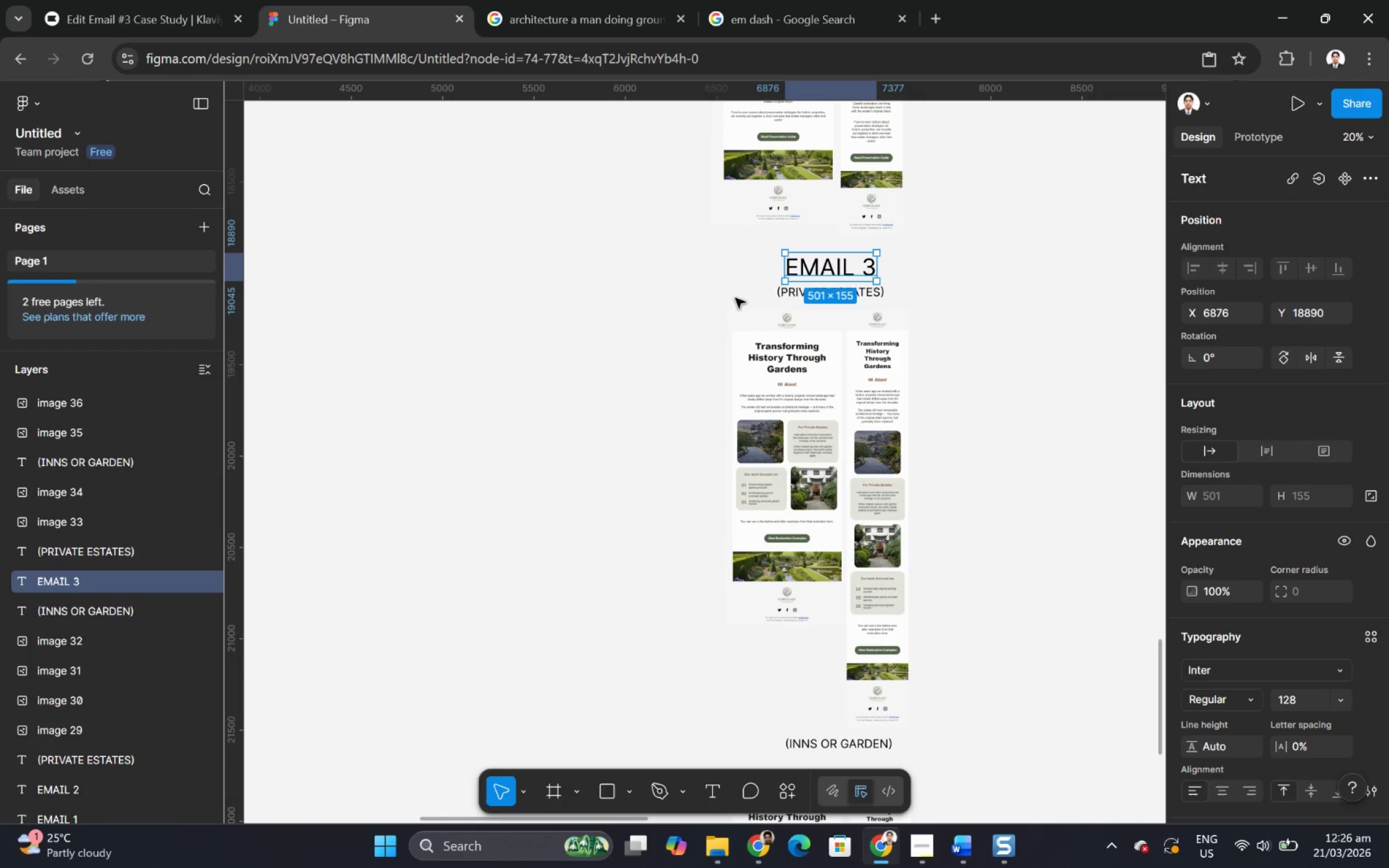 
left_click([778, 299])
 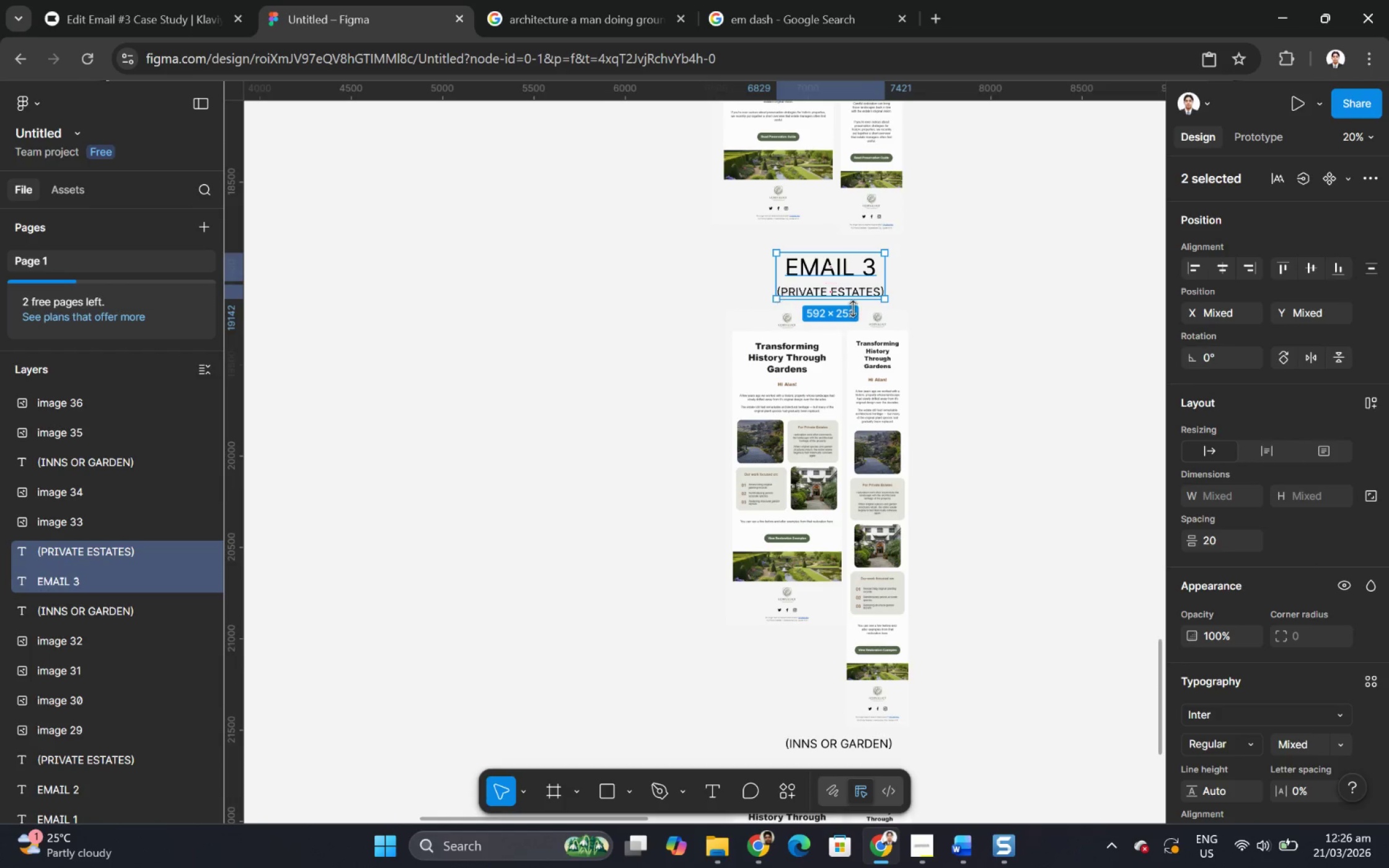 
key(Control+C)
 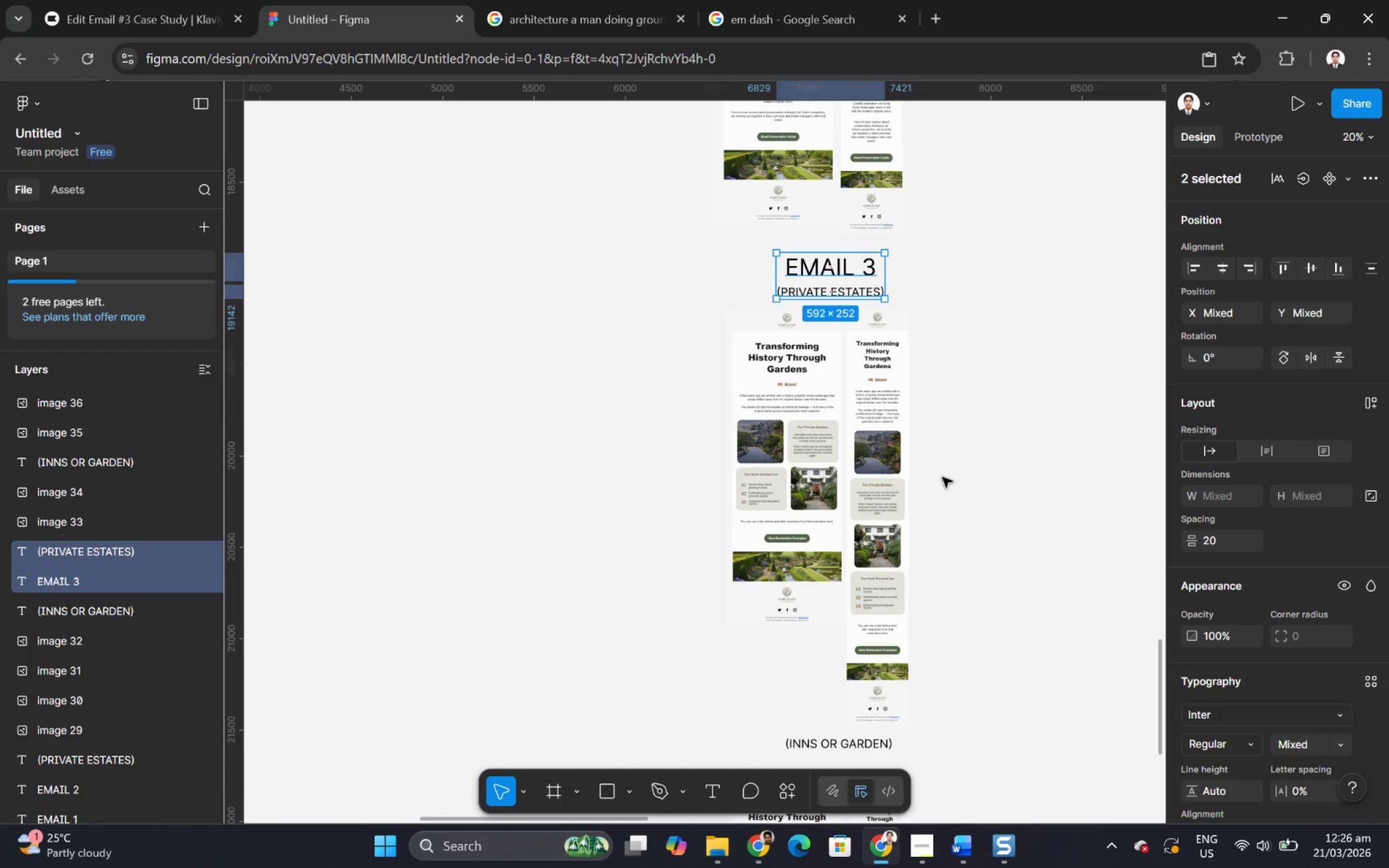 
left_click([826, 454])
 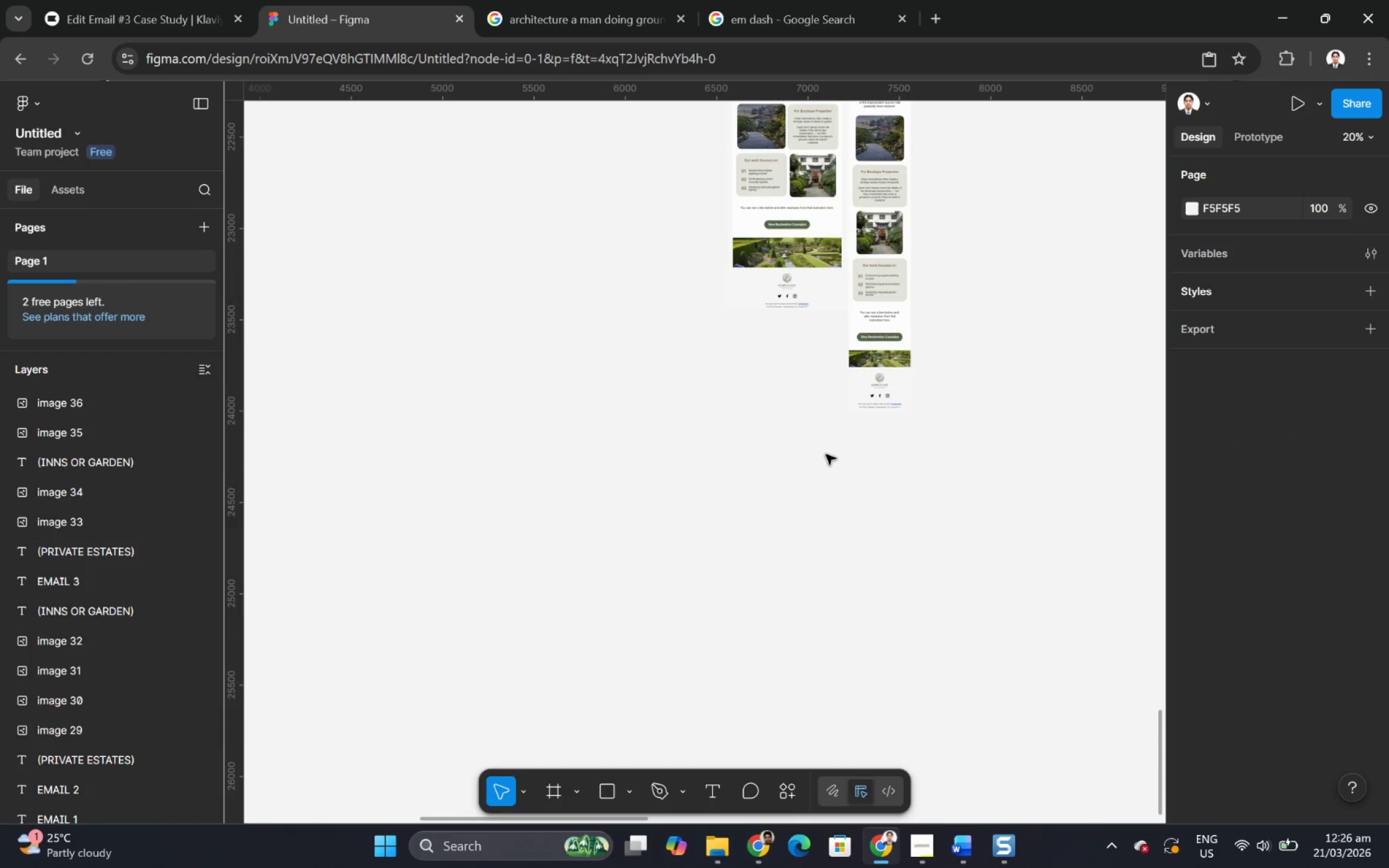 
scroll: coordinate [946, 522], scroll_direction: down, amount: 11.0
 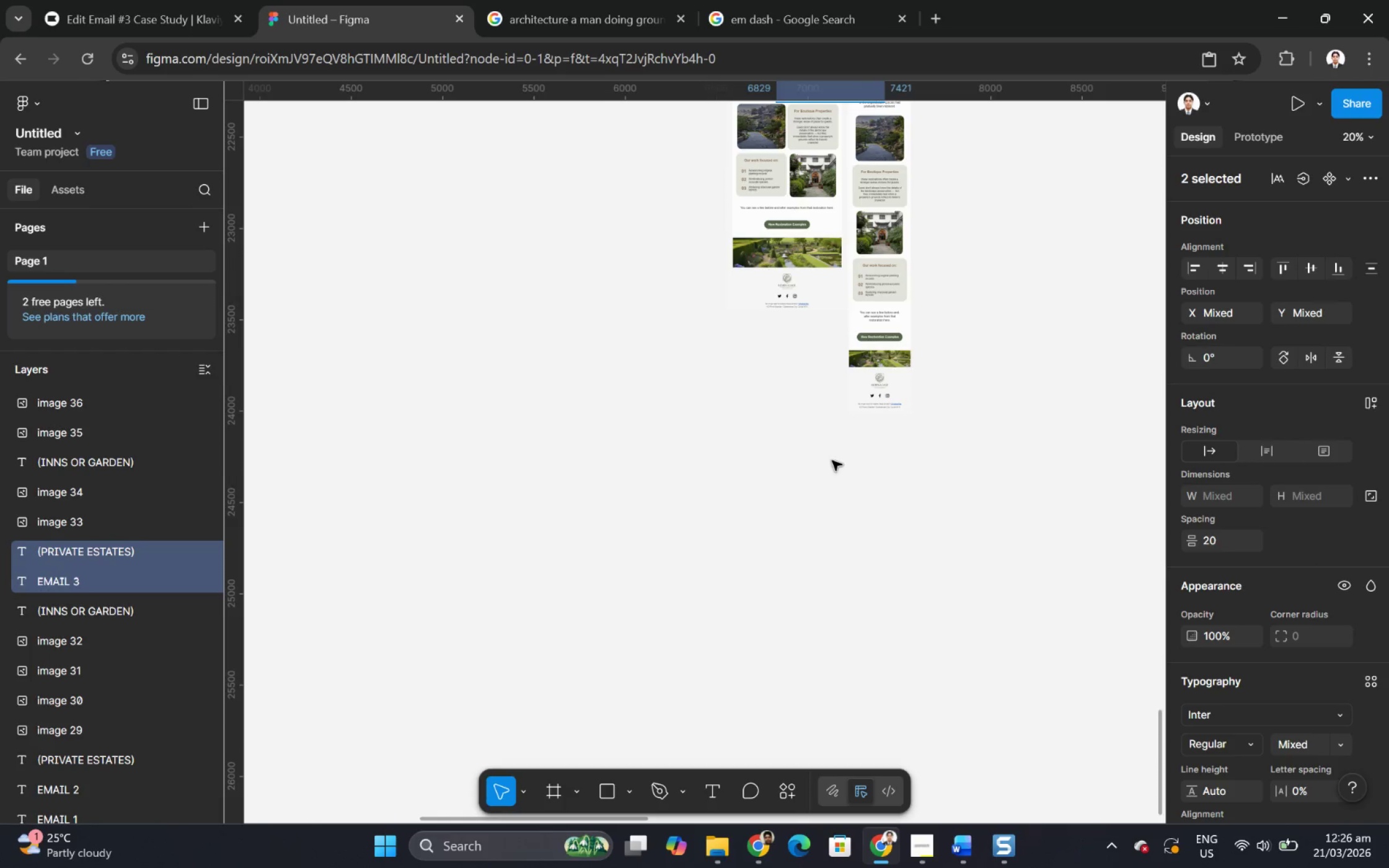 
key(Control+ControlLeft)
 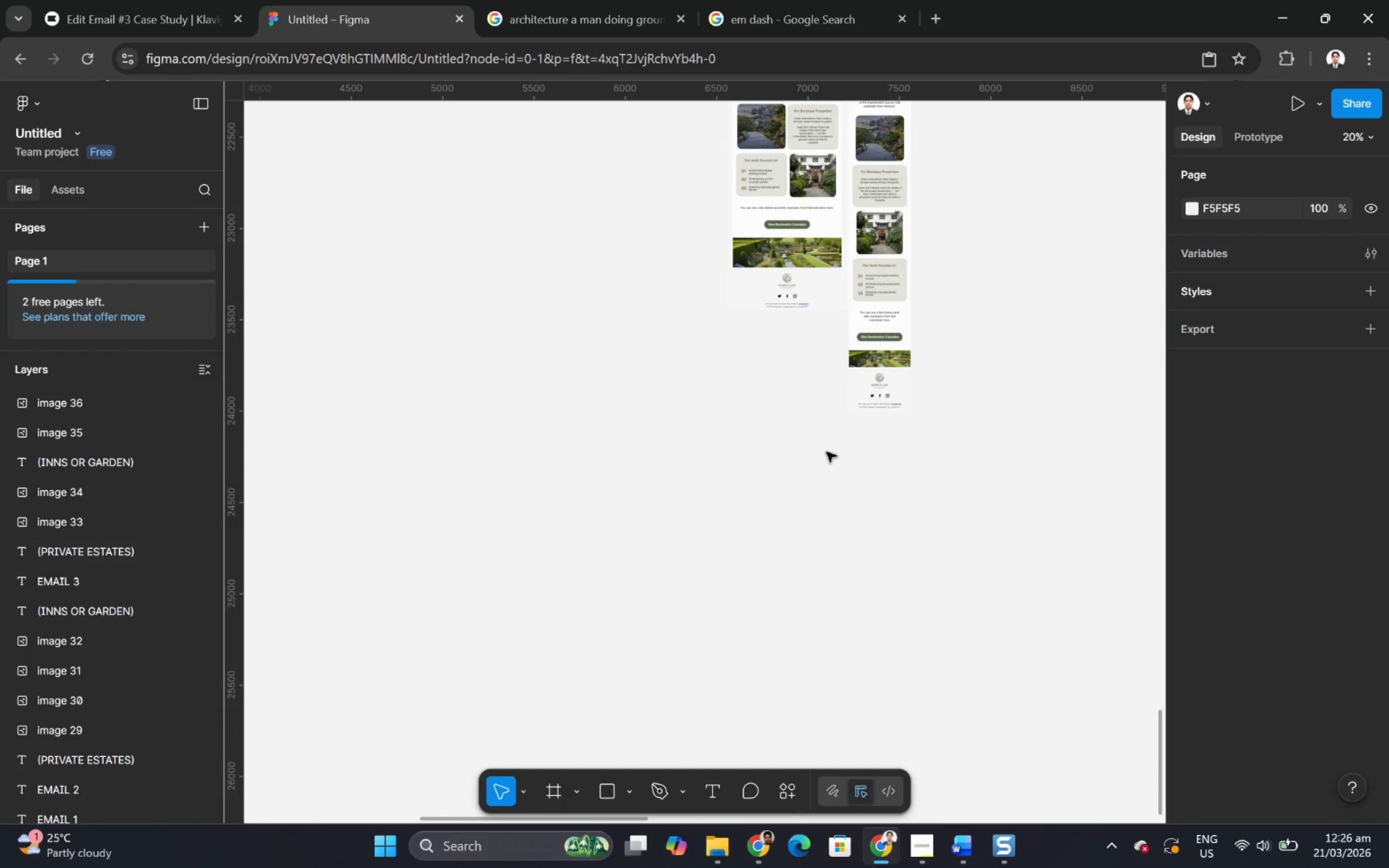 
key(Control+V)
 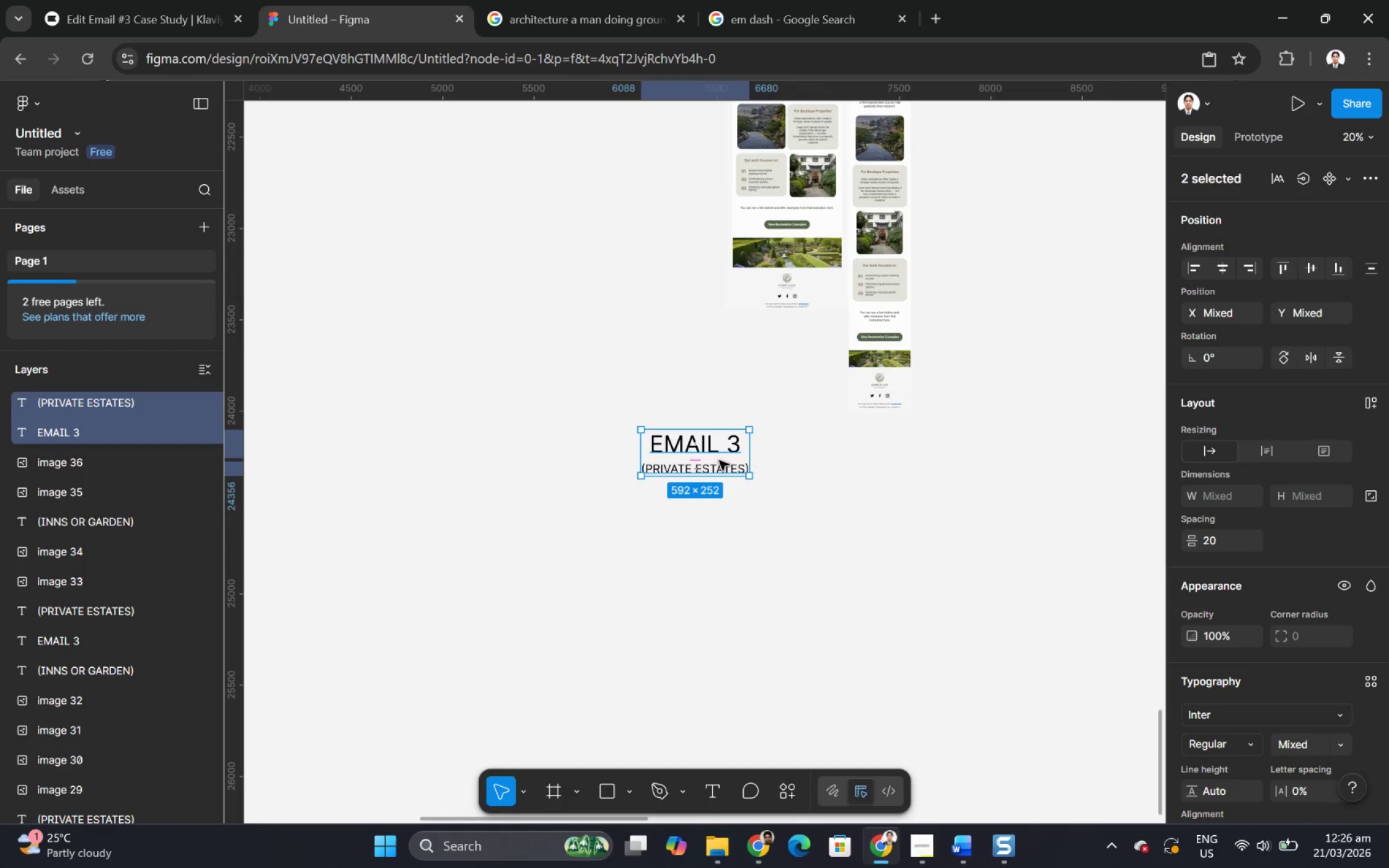 
left_click_drag(start_coordinate=[715, 449], to_coordinate=[856, 437])
 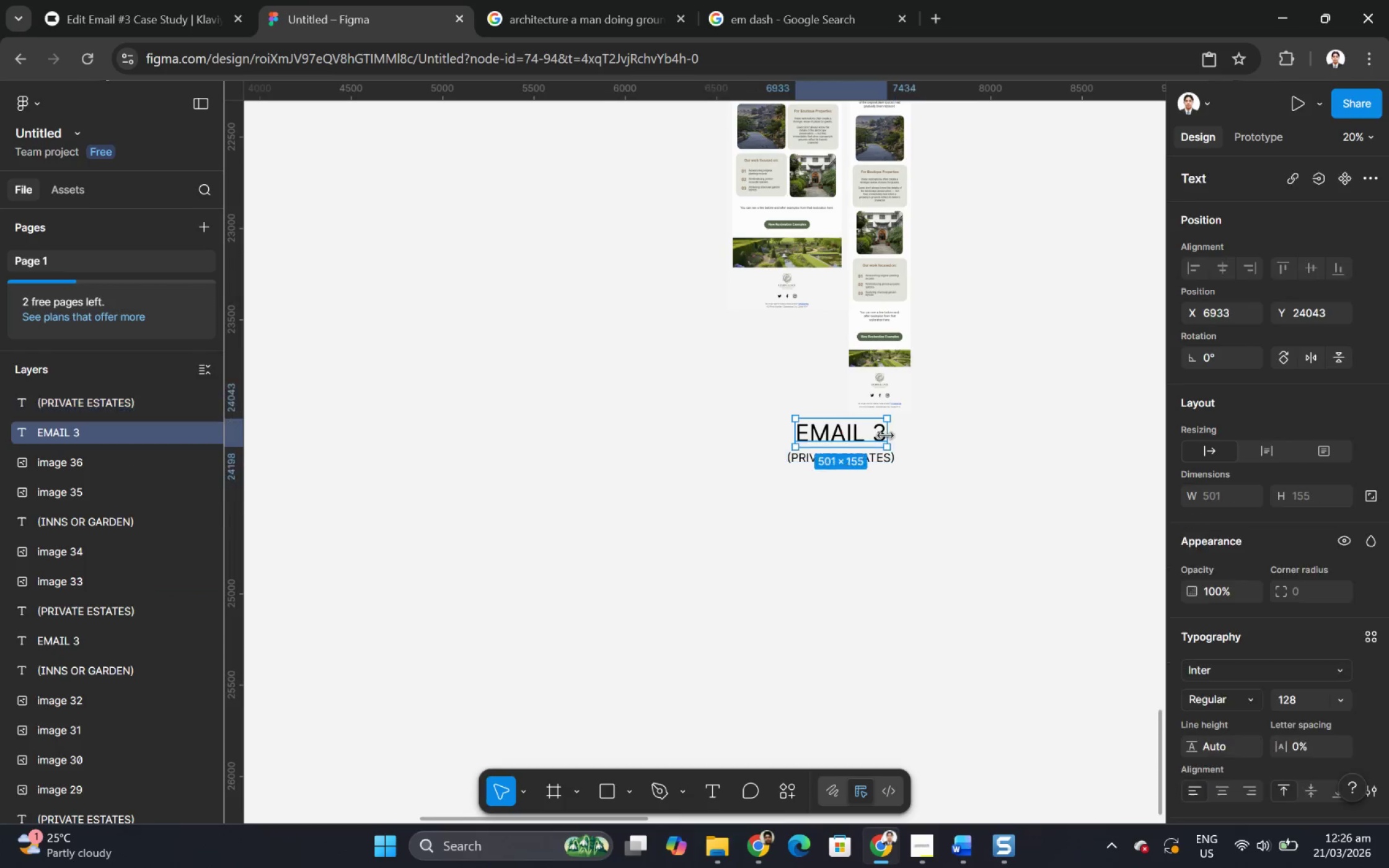 
double_click([884, 436])
 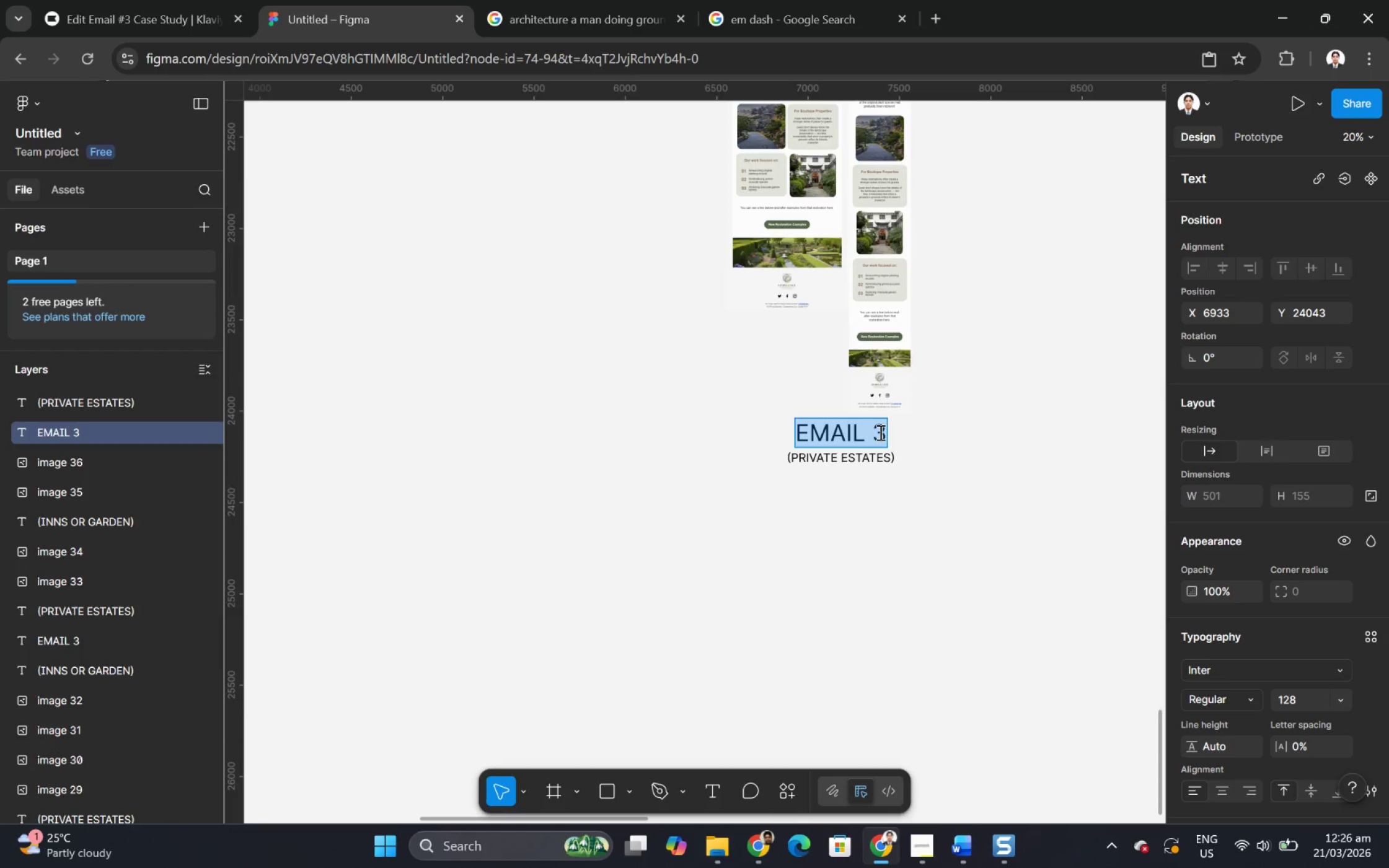 
left_click([879, 432])
 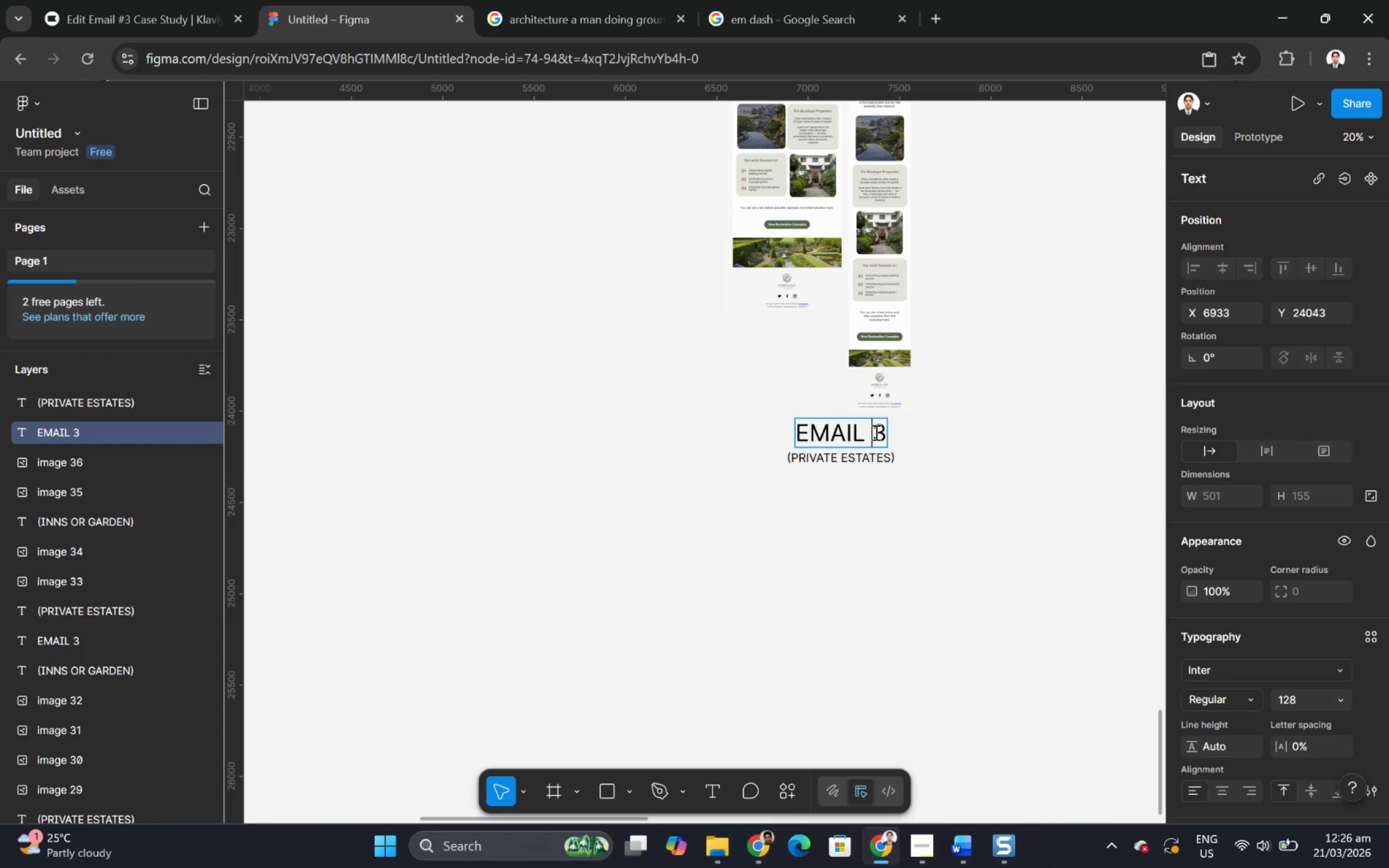 
left_click_drag(start_coordinate=[875, 432], to_coordinate=[885, 434])
 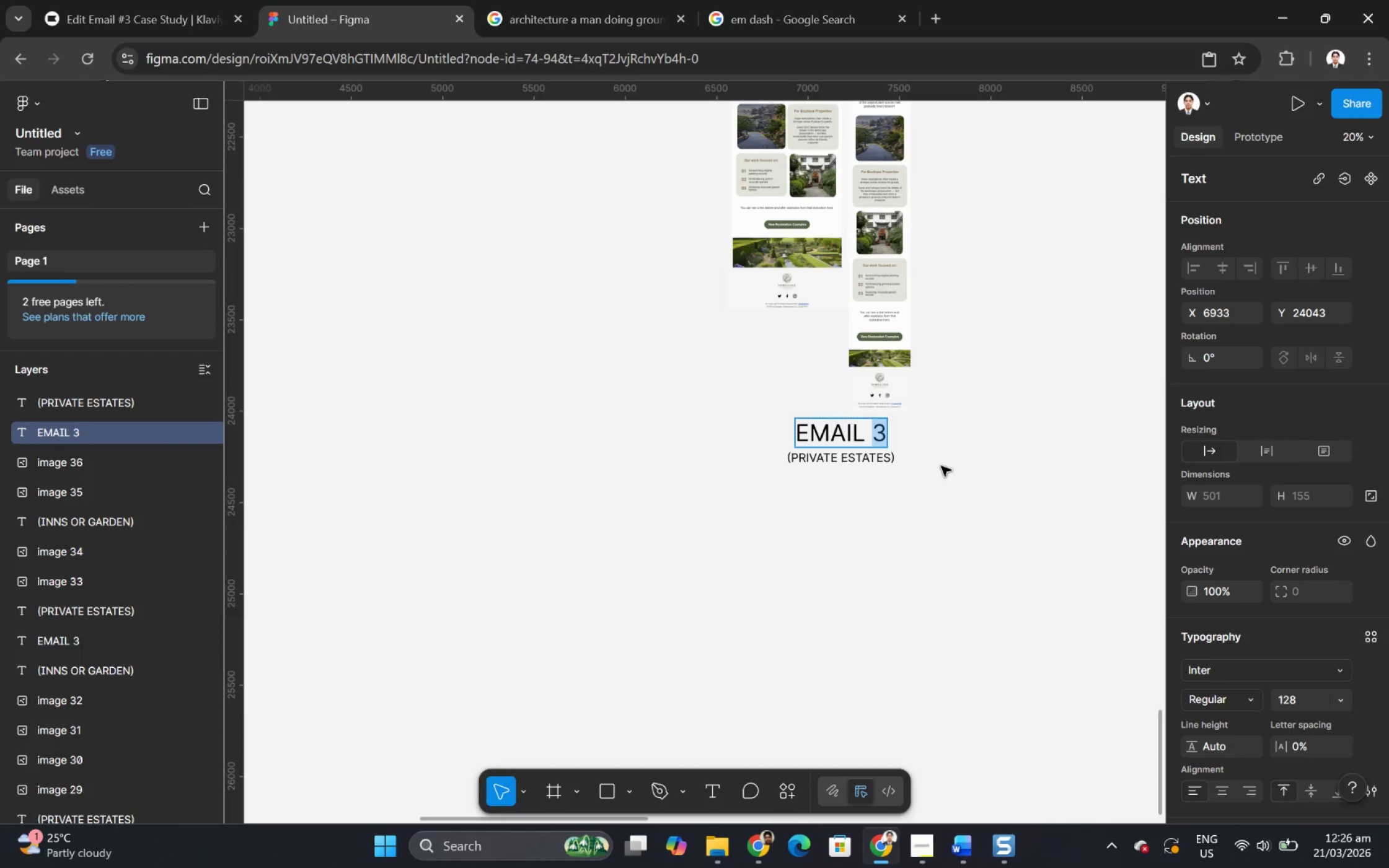 
key(4)
 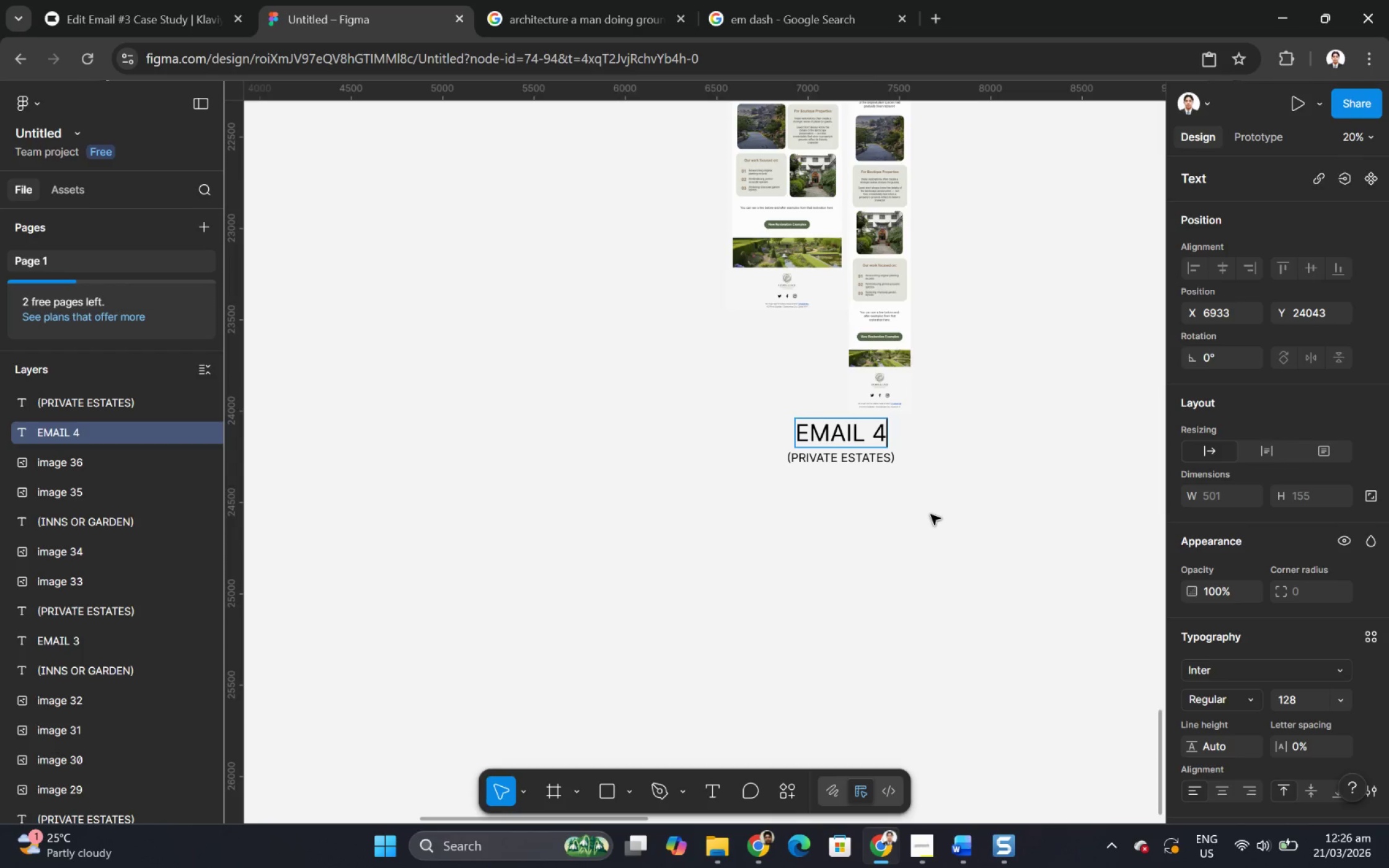 
left_click([930, 514])
 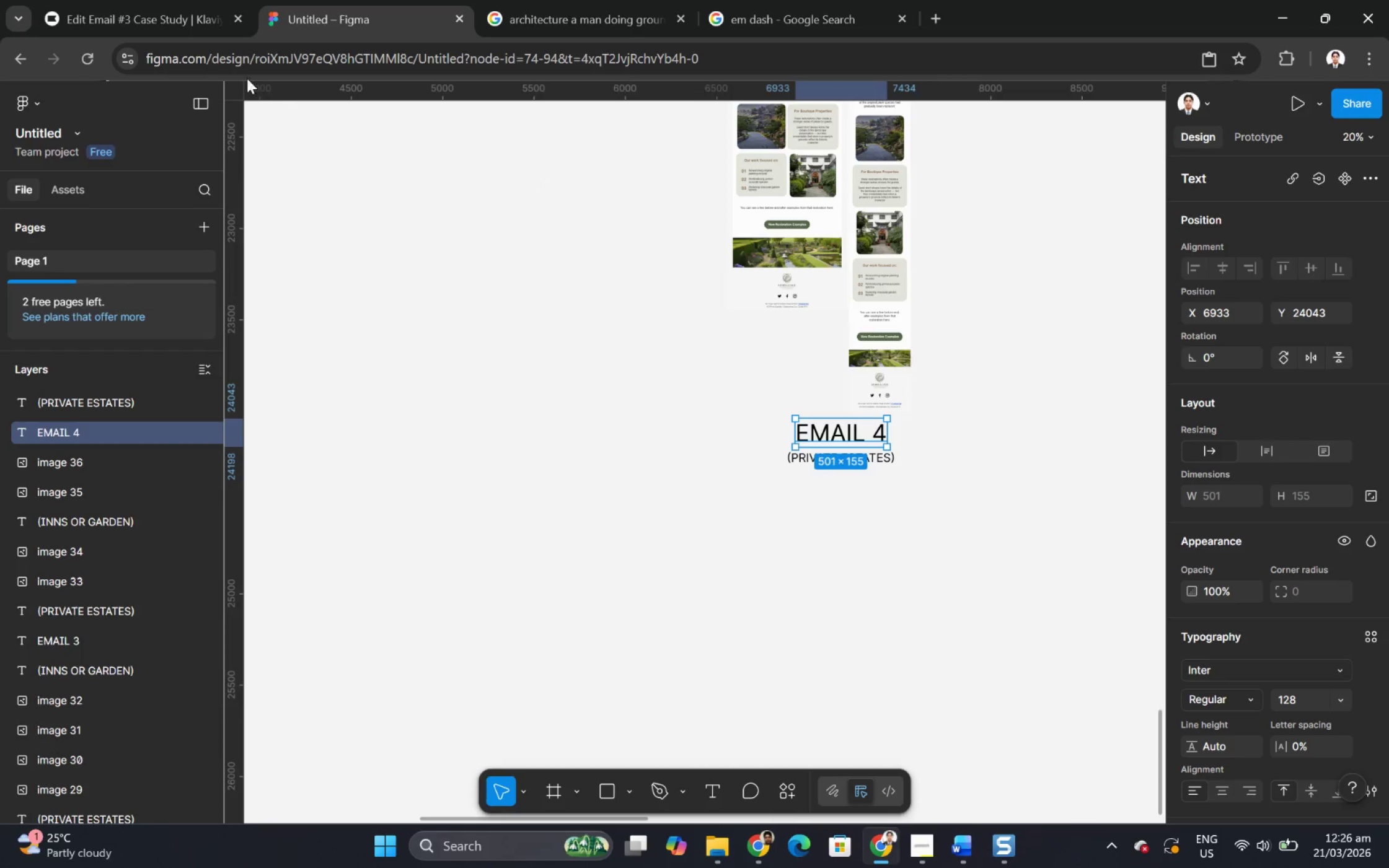 
left_click([159, 18])
 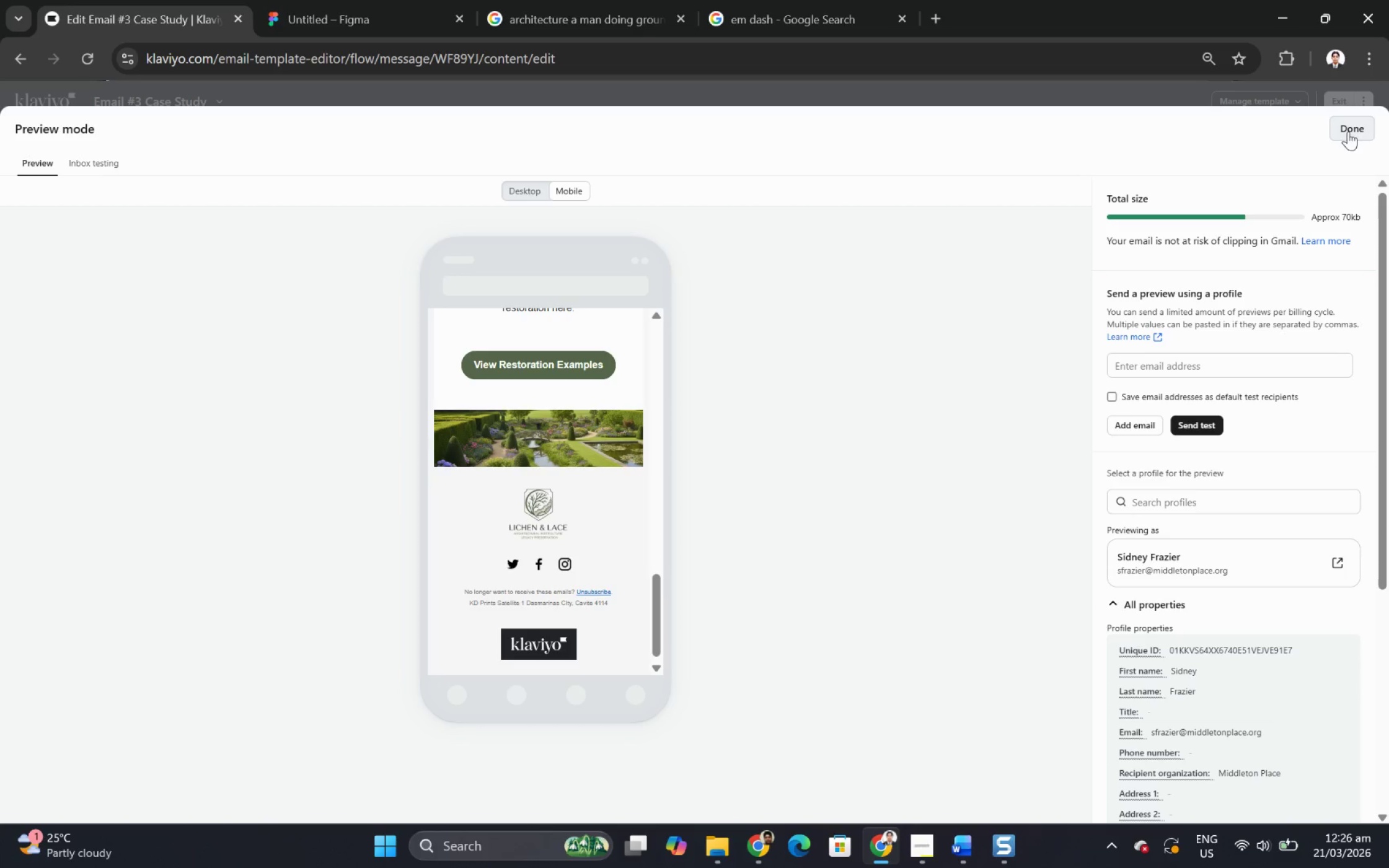 
double_click([1349, 129])
 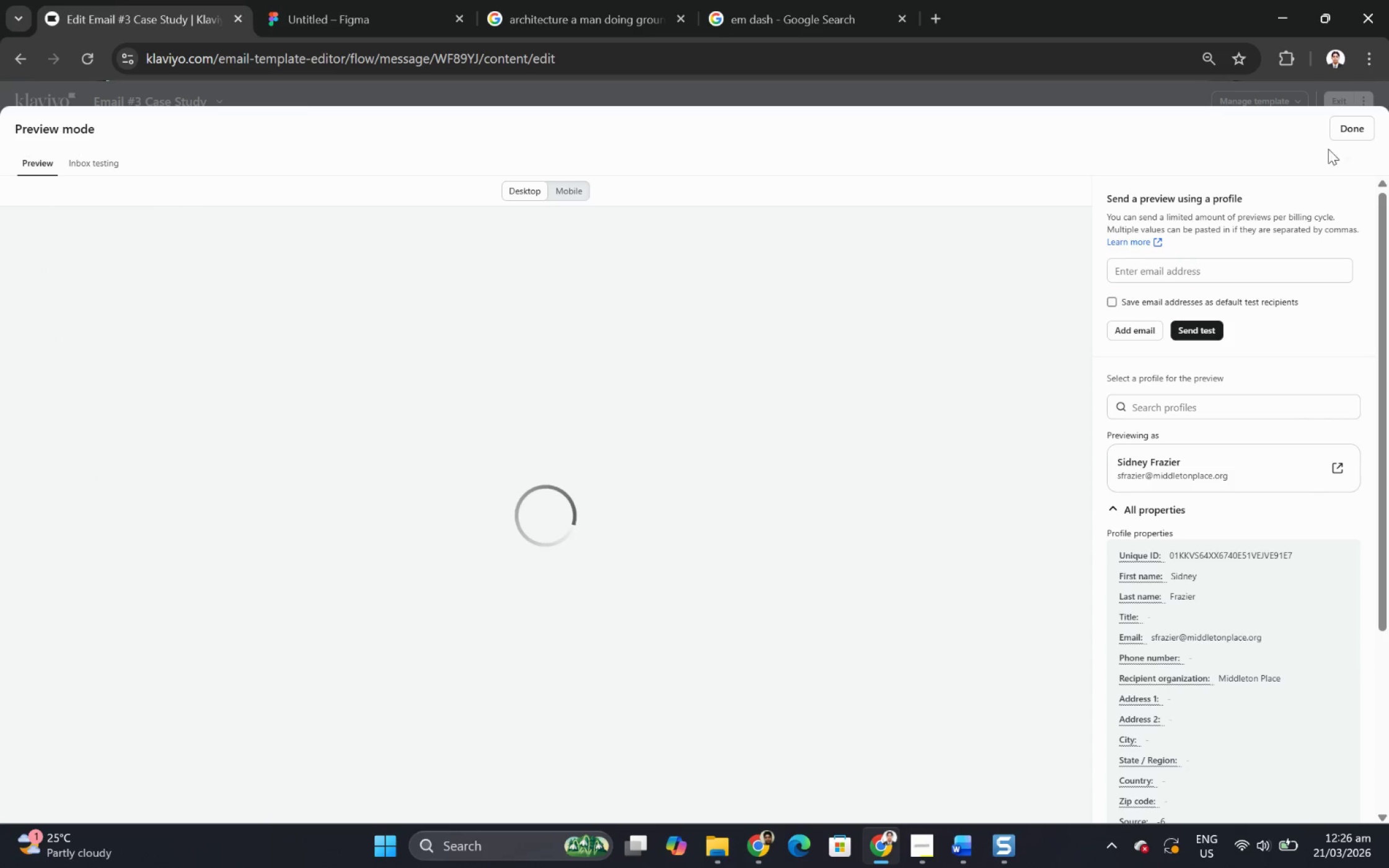 
left_click([1339, 129])
 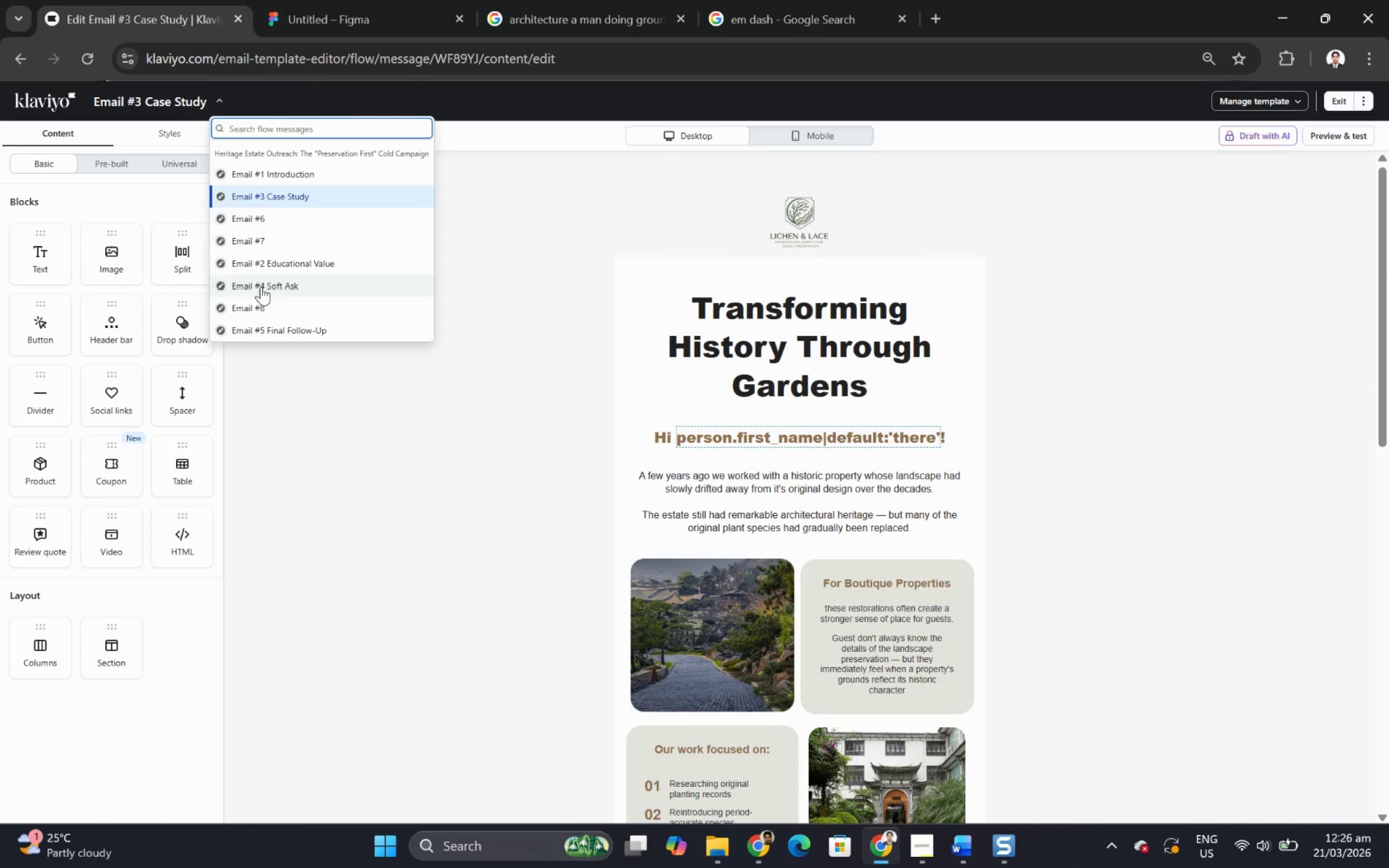 
left_click([271, 278])
 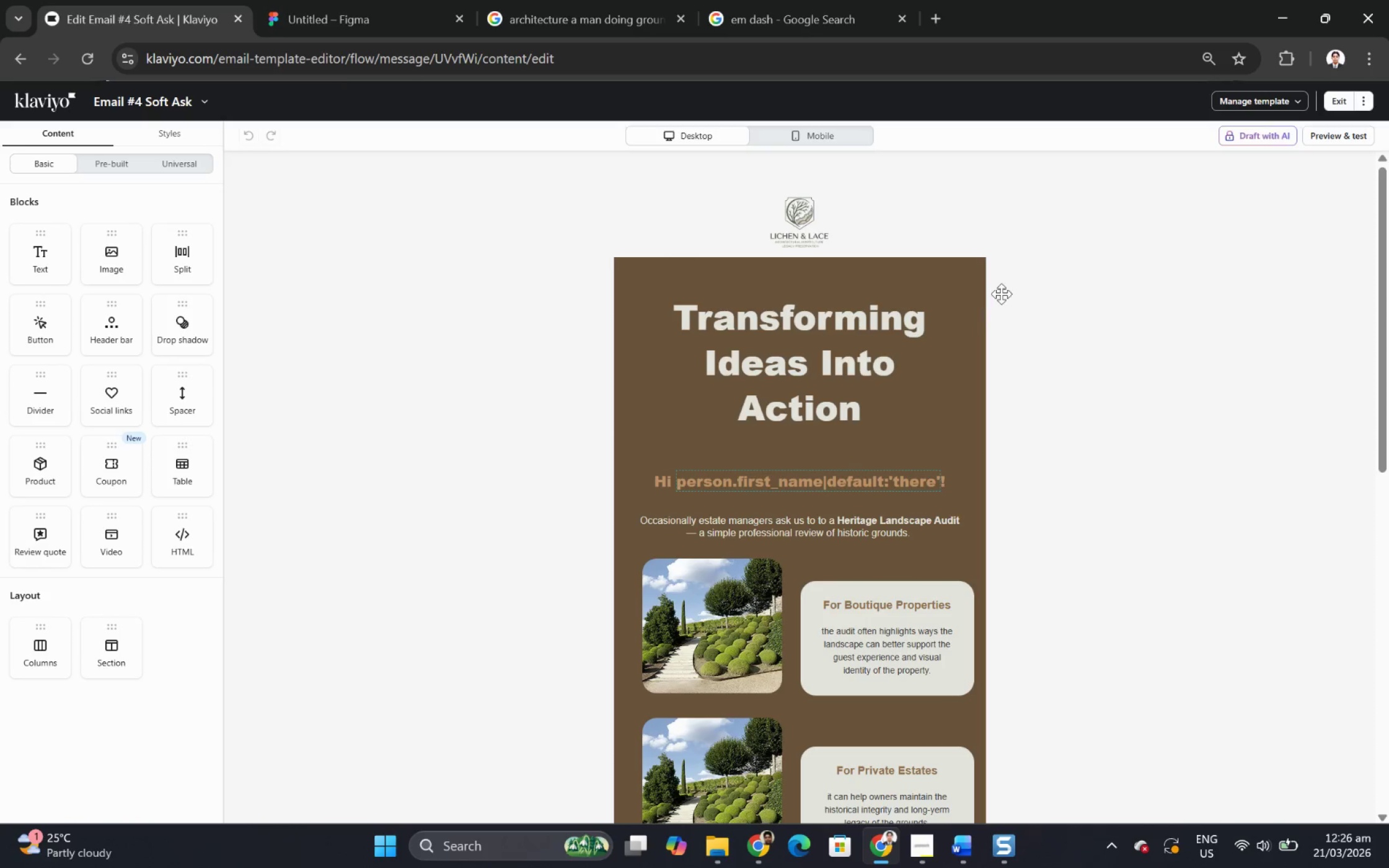 
wait(5.7)
 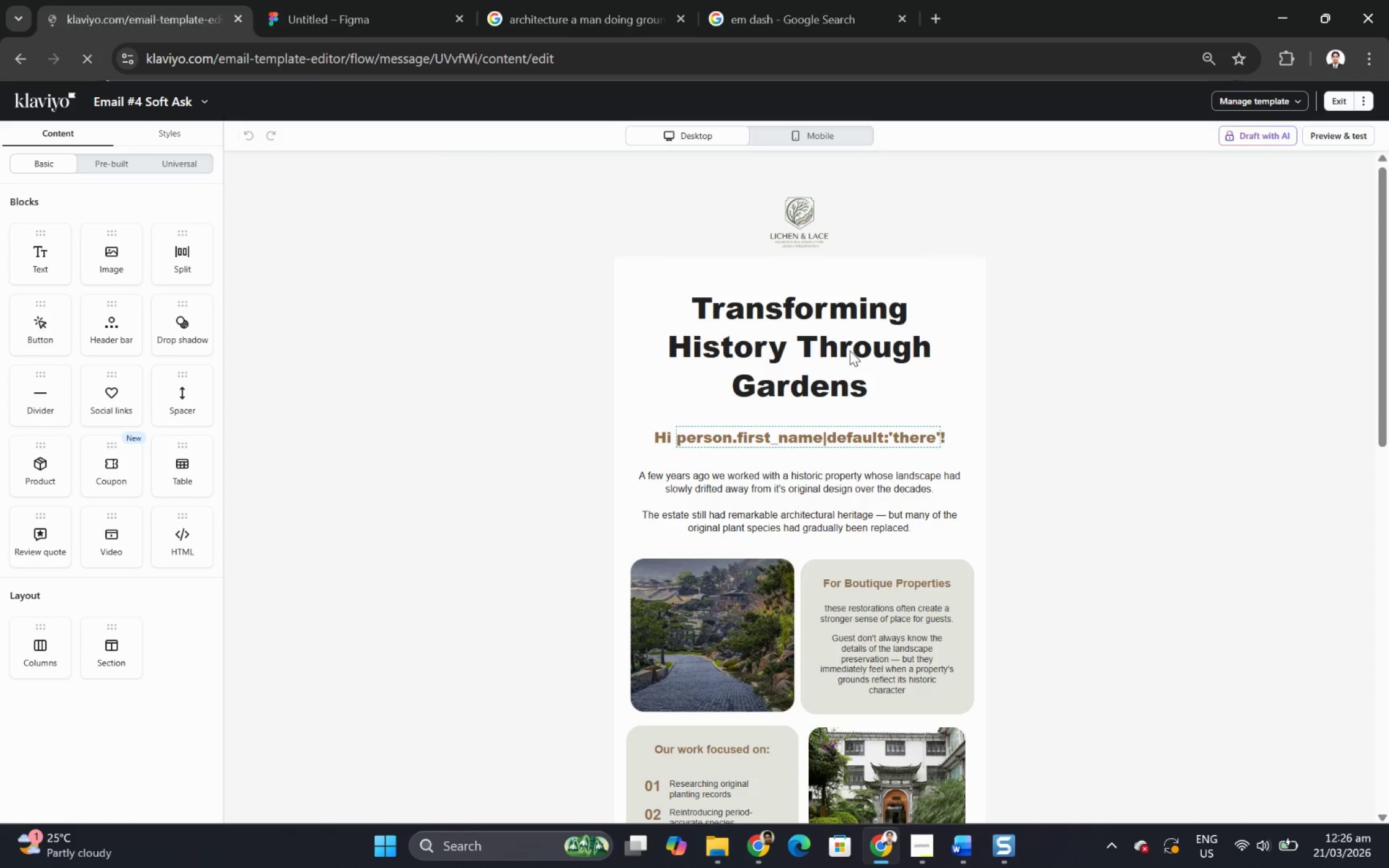 
left_click([1351, 134])
 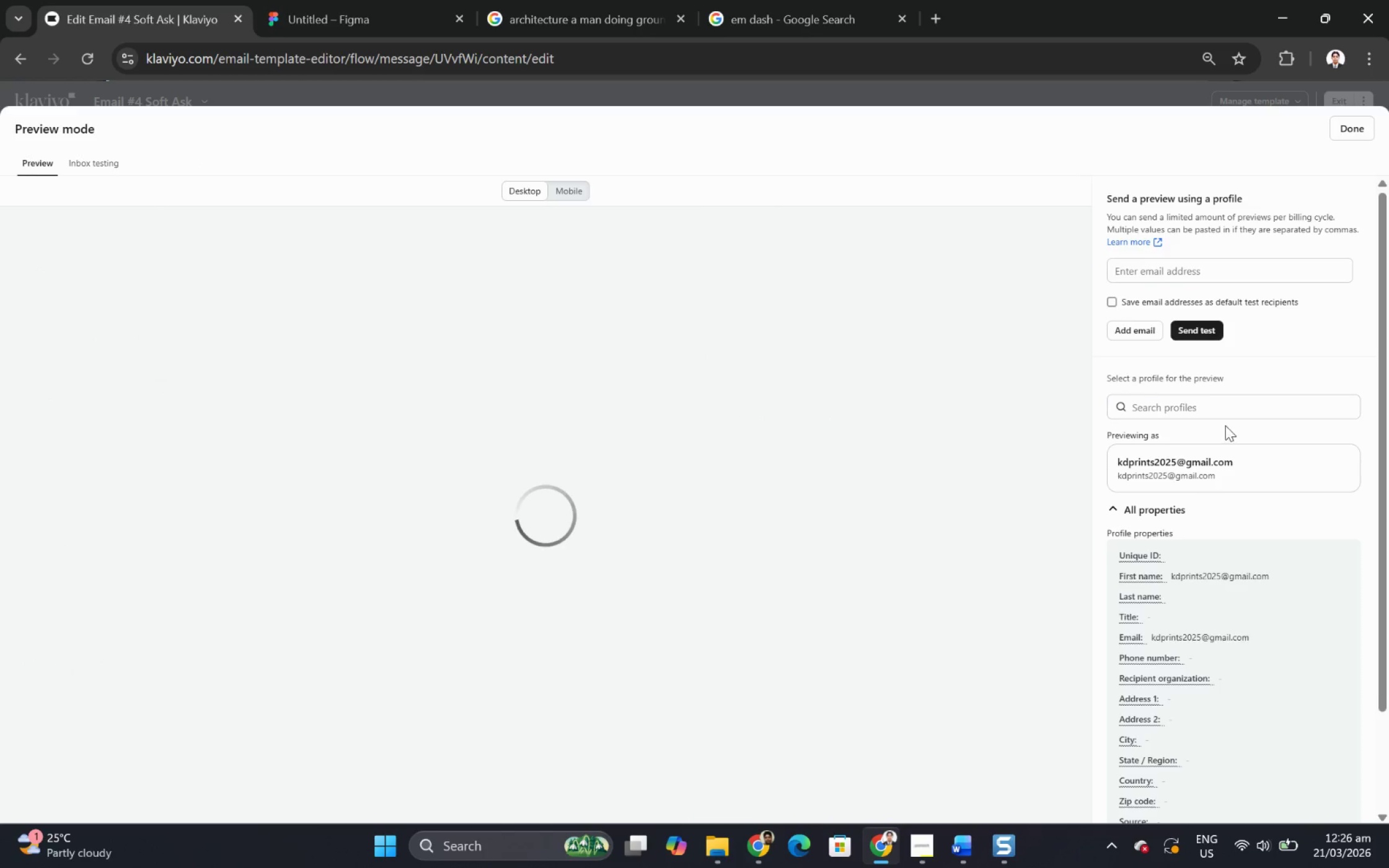 
left_click([1219, 502])
 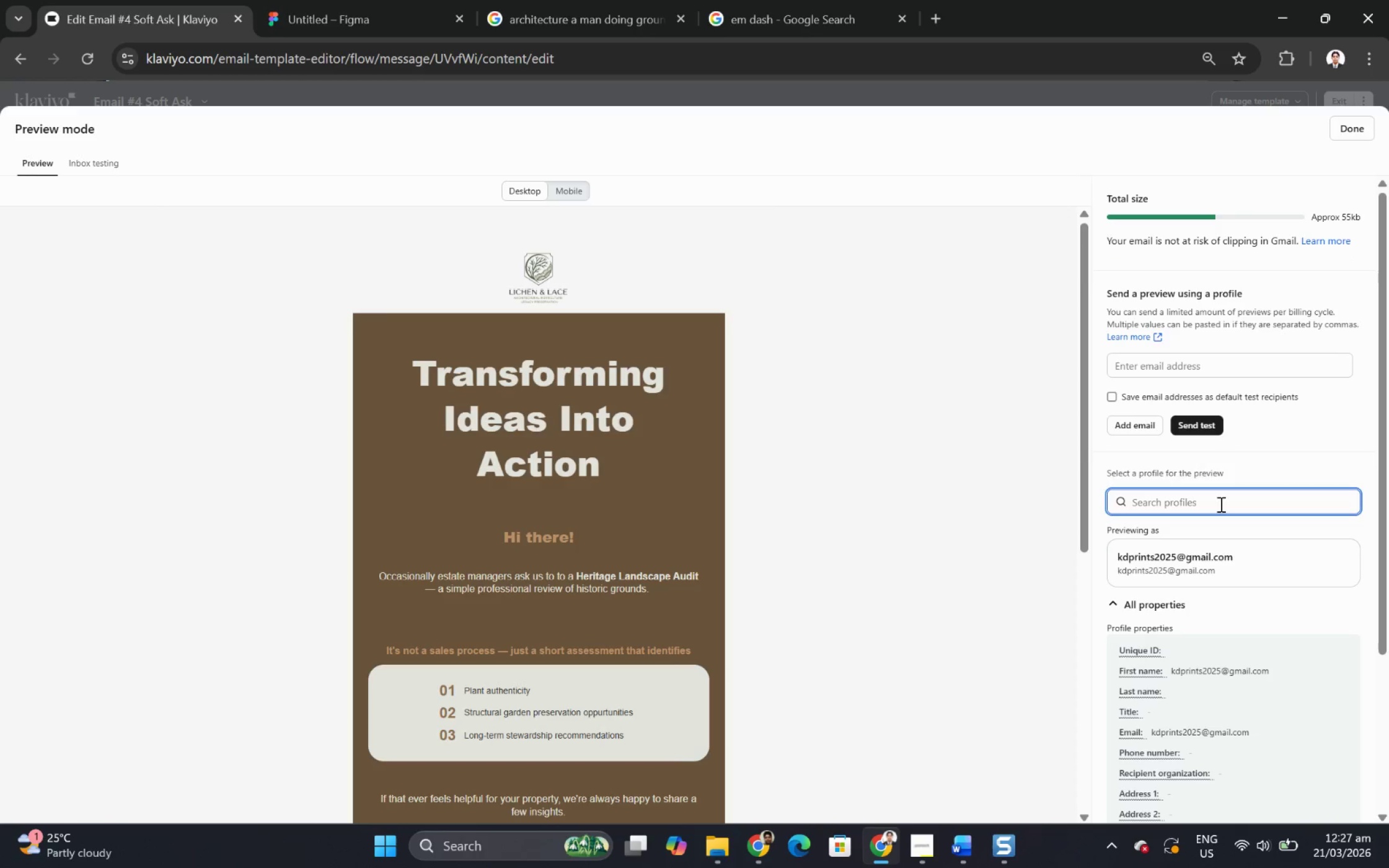 
type(SF)
 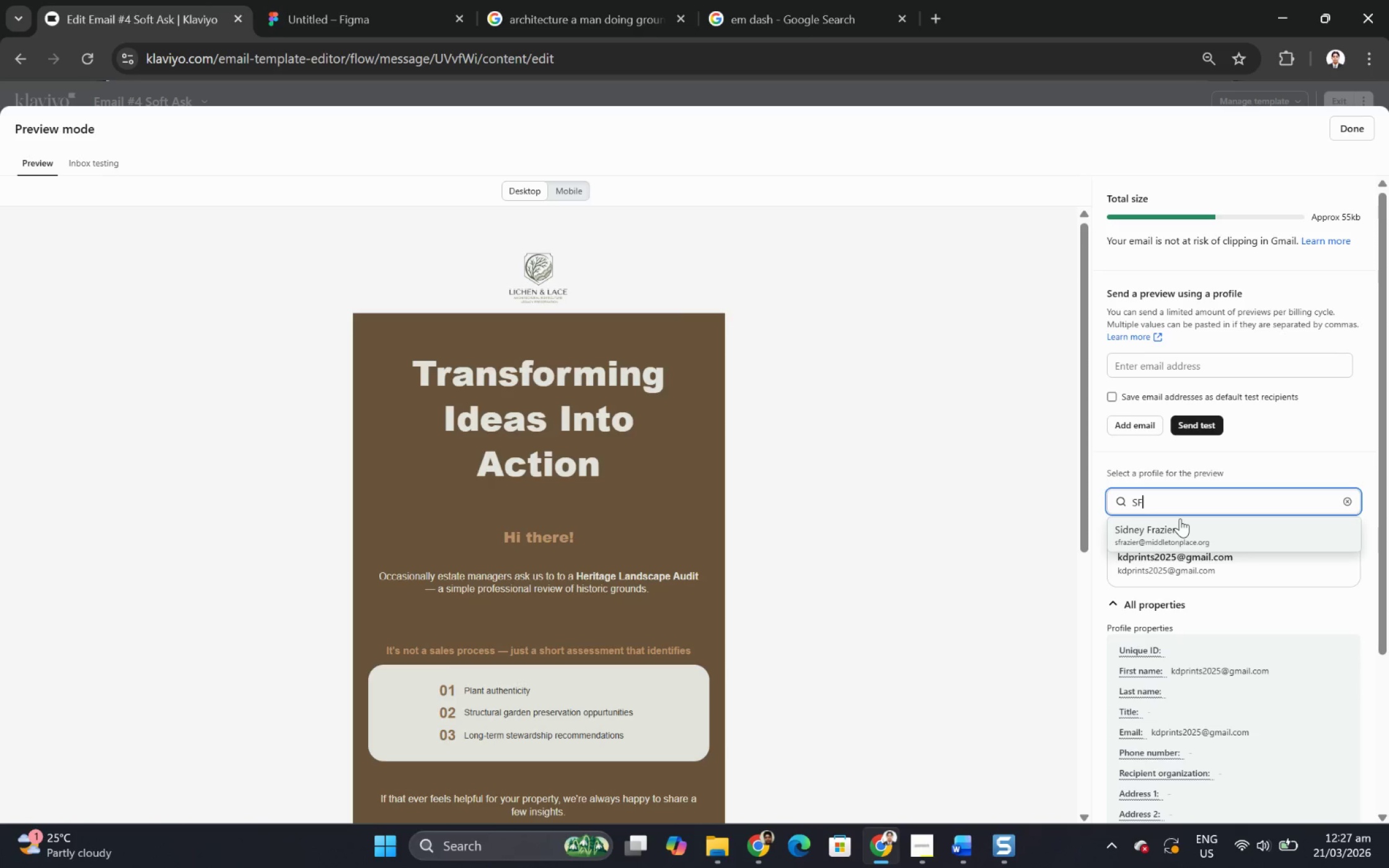 
key(Backspace)
key(Backspace)
type(AF)
 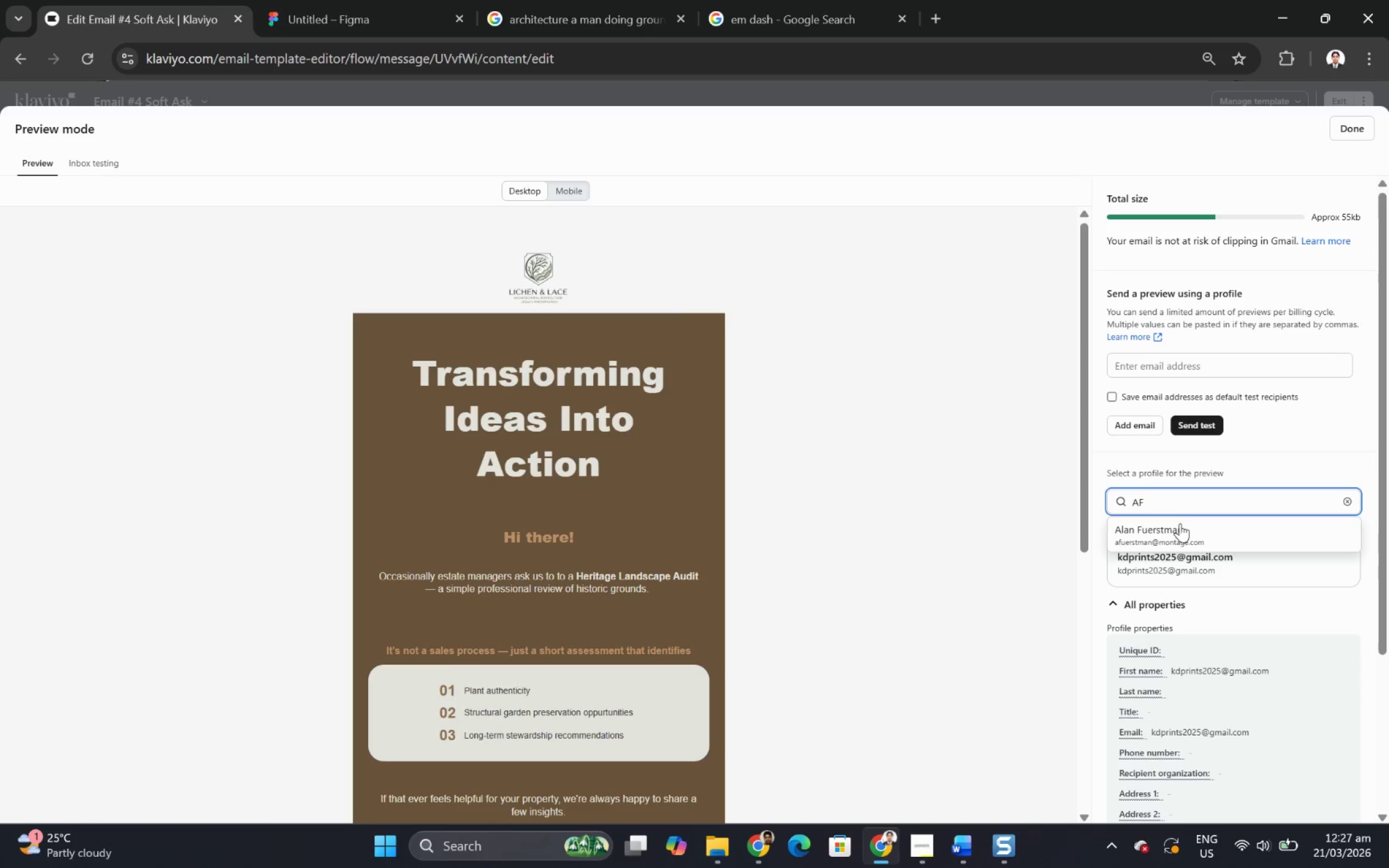 
left_click([1181, 527])
 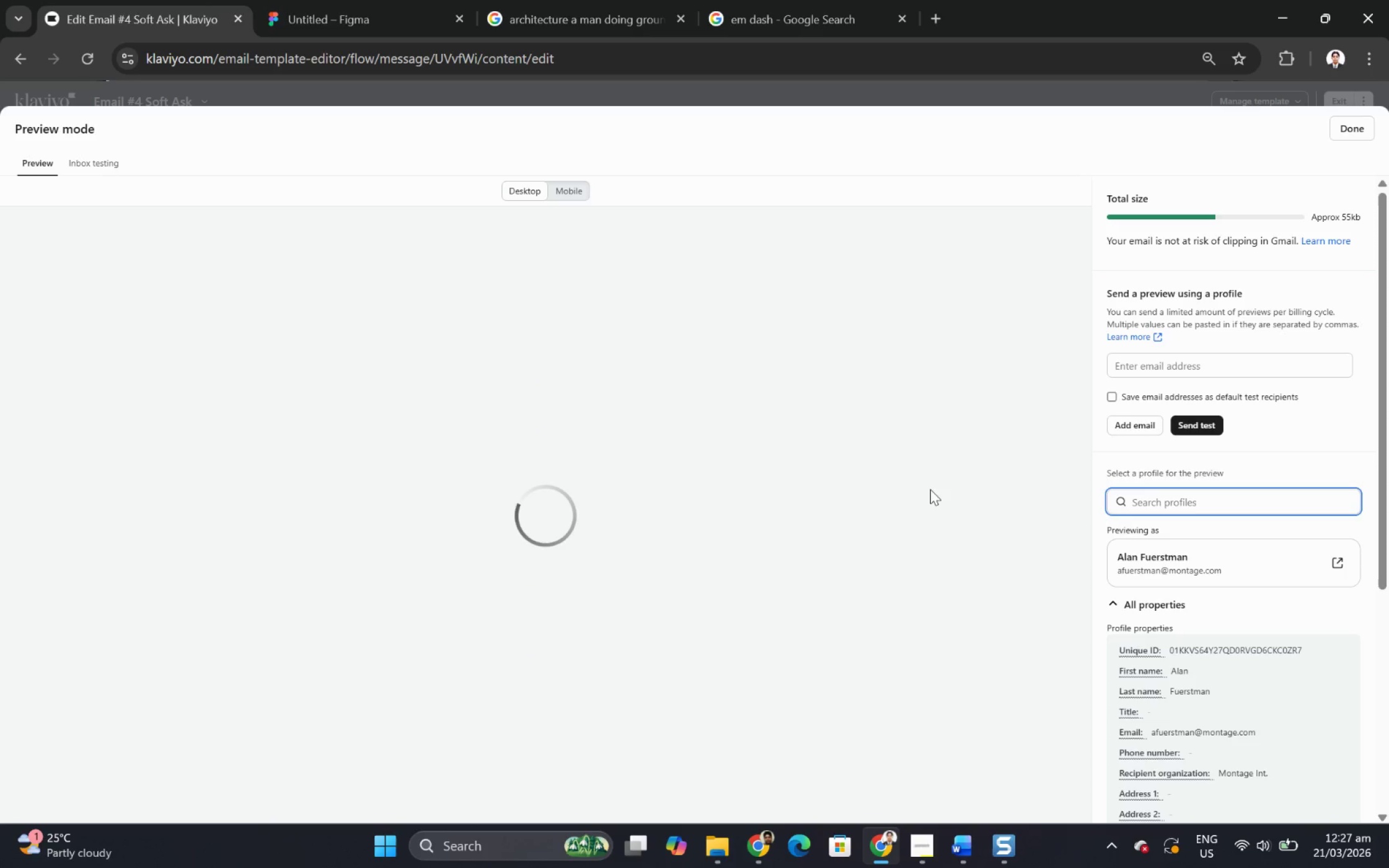 
scroll: coordinate [930, 489], scroll_direction: none, amount: 0.0
 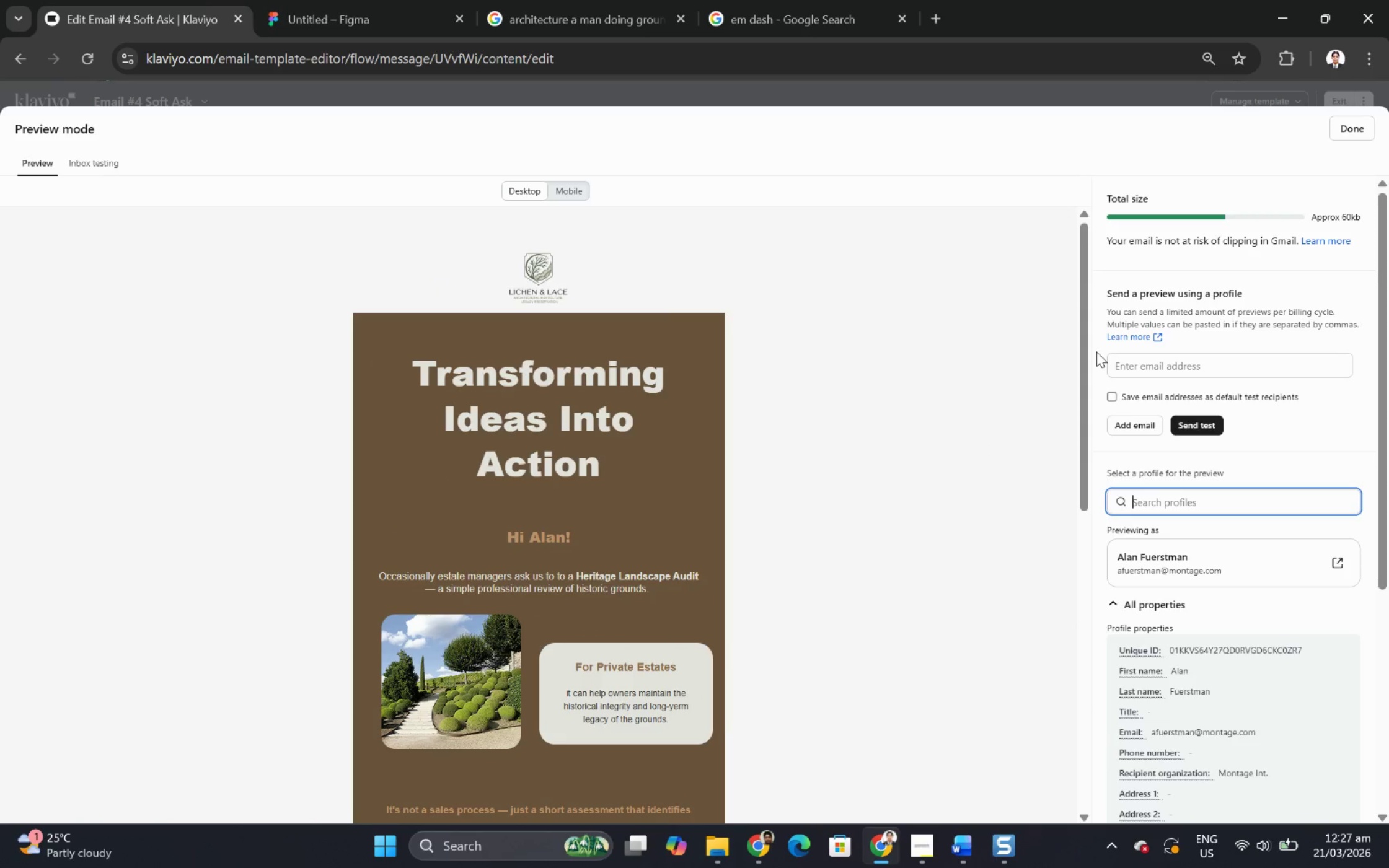 
key(F12)
 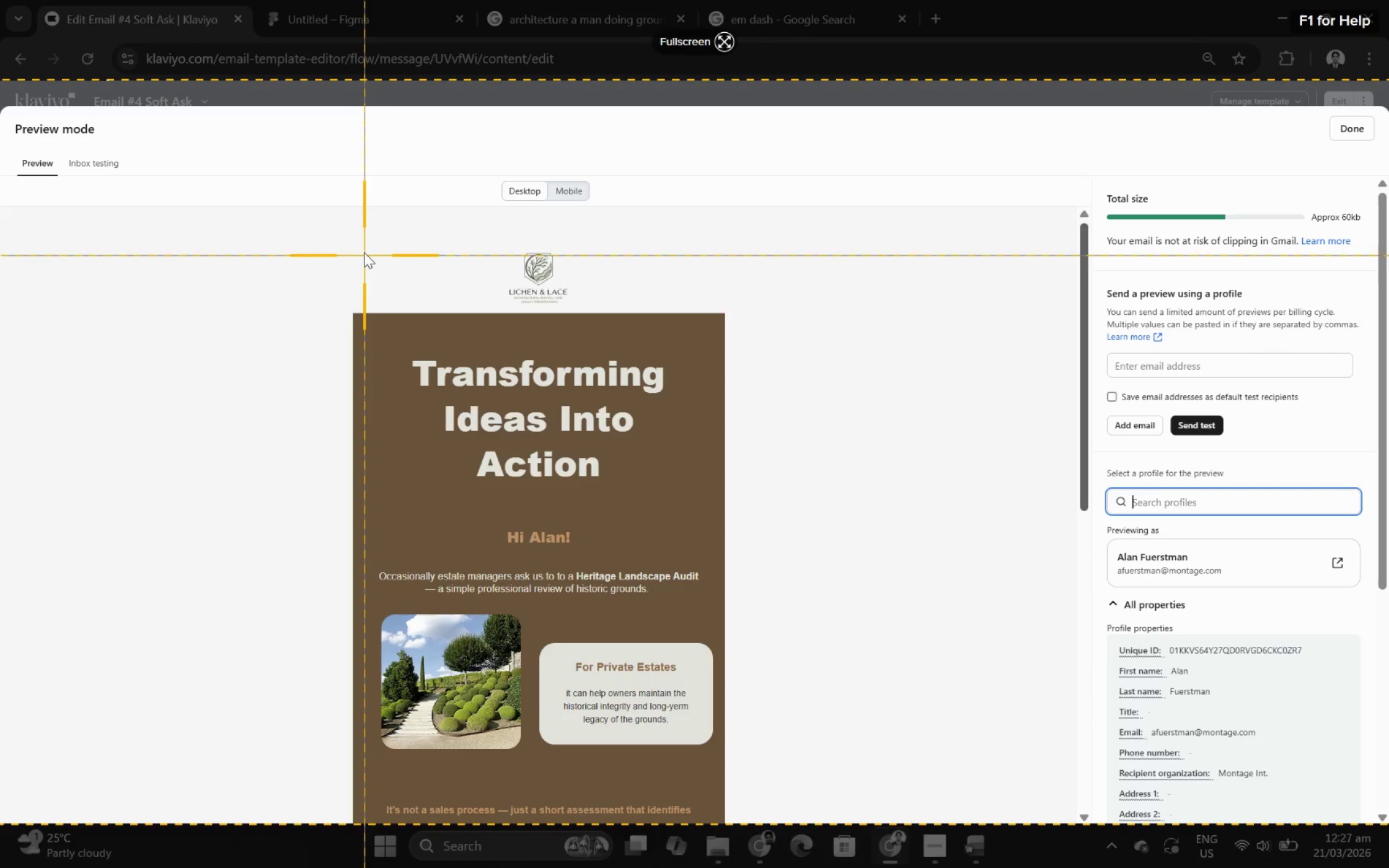 
left_click_drag(start_coordinate=[331, 241], to_coordinate=[741, 789])
 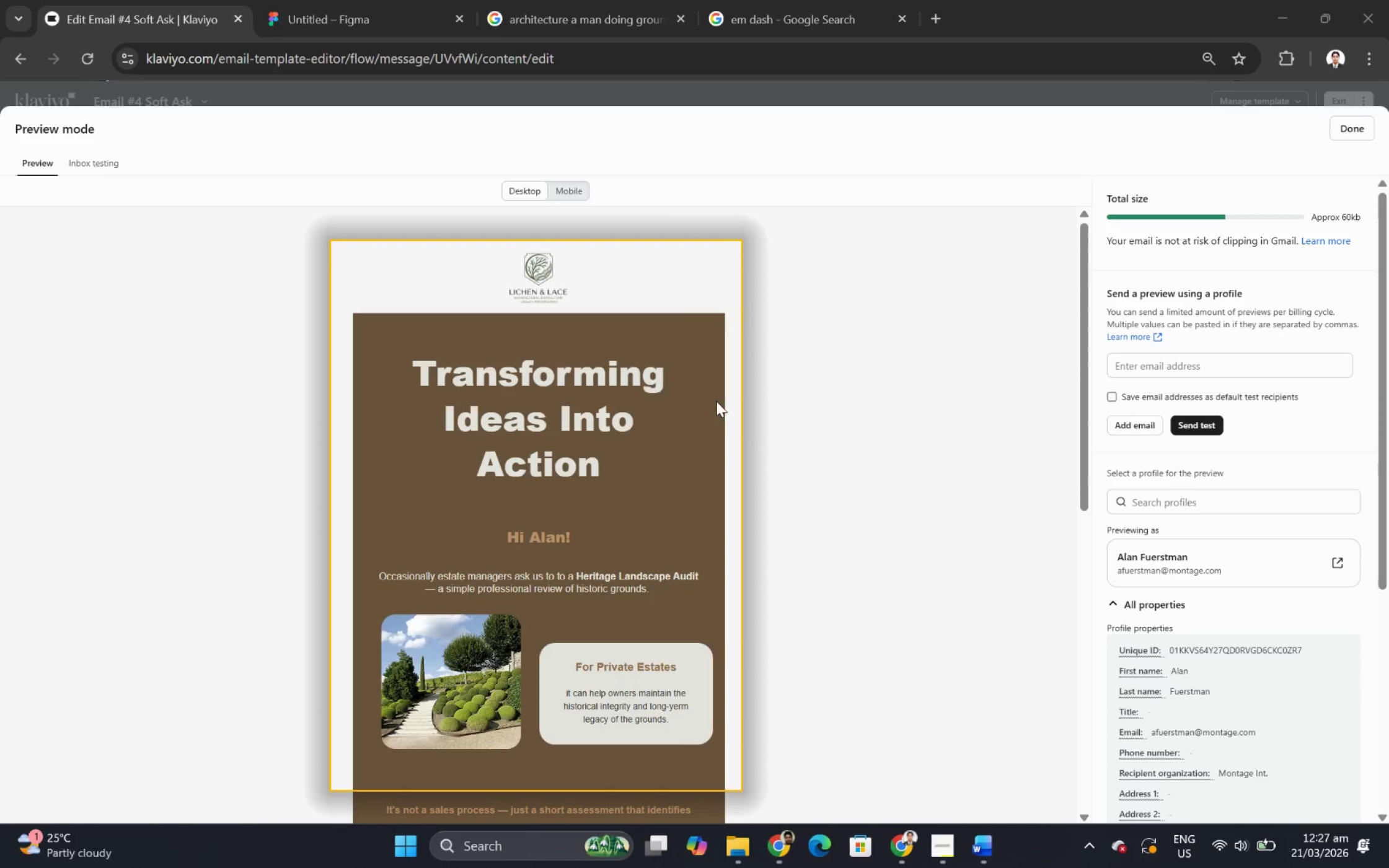 
scroll: coordinate [805, 522], scroll_direction: down, amount: 2.0
 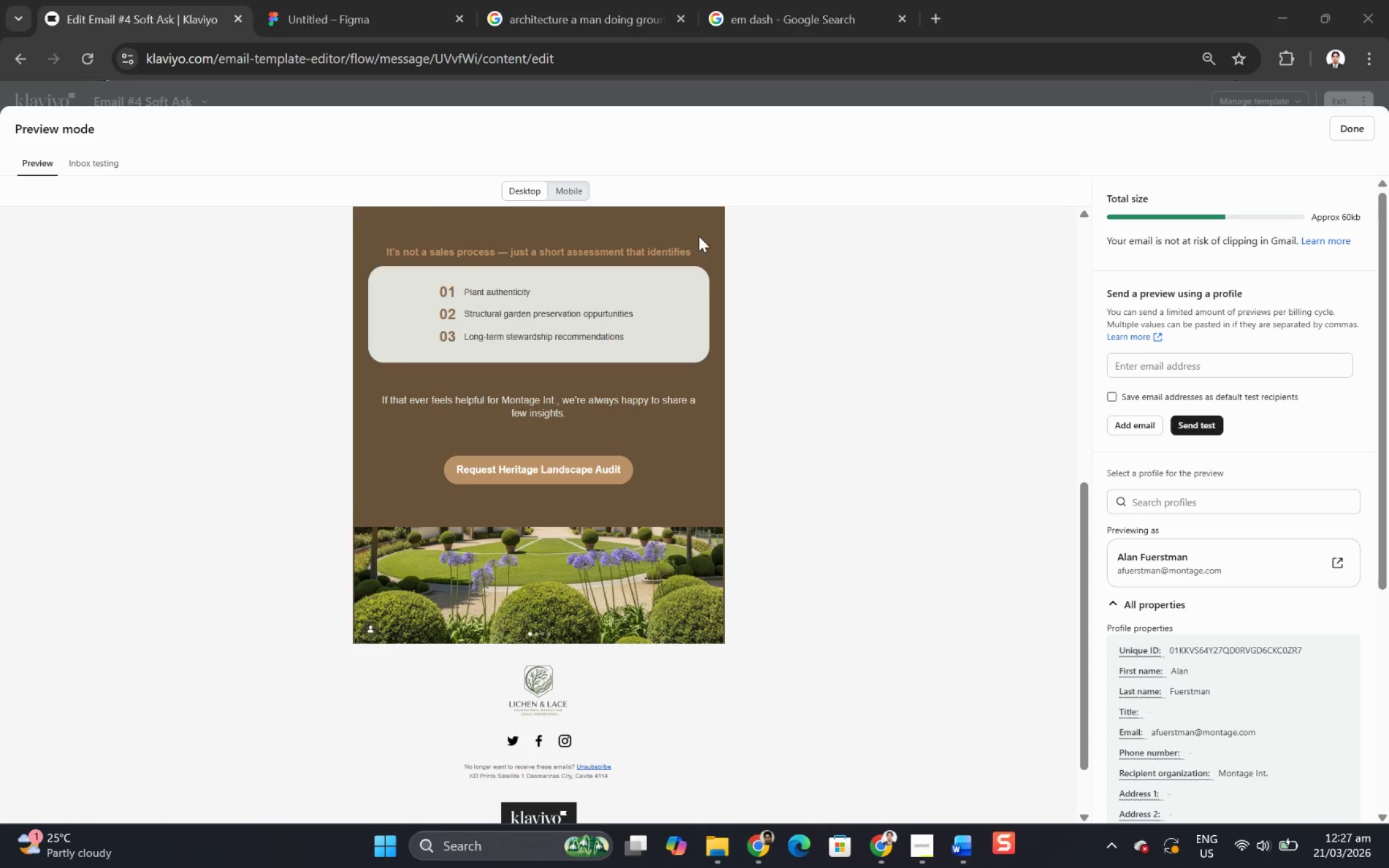 
key(Control+C)
 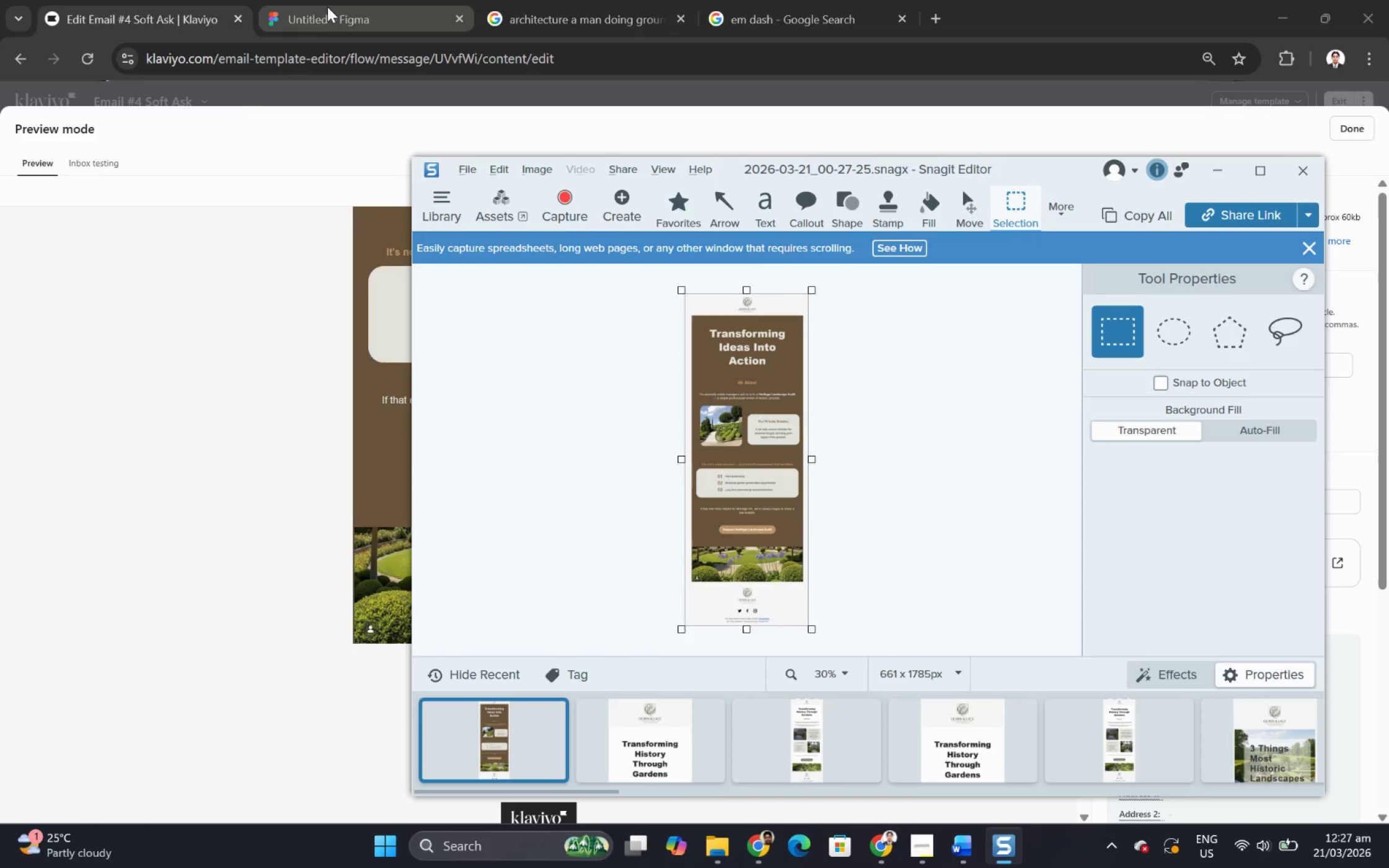 
left_click([326, 2])
 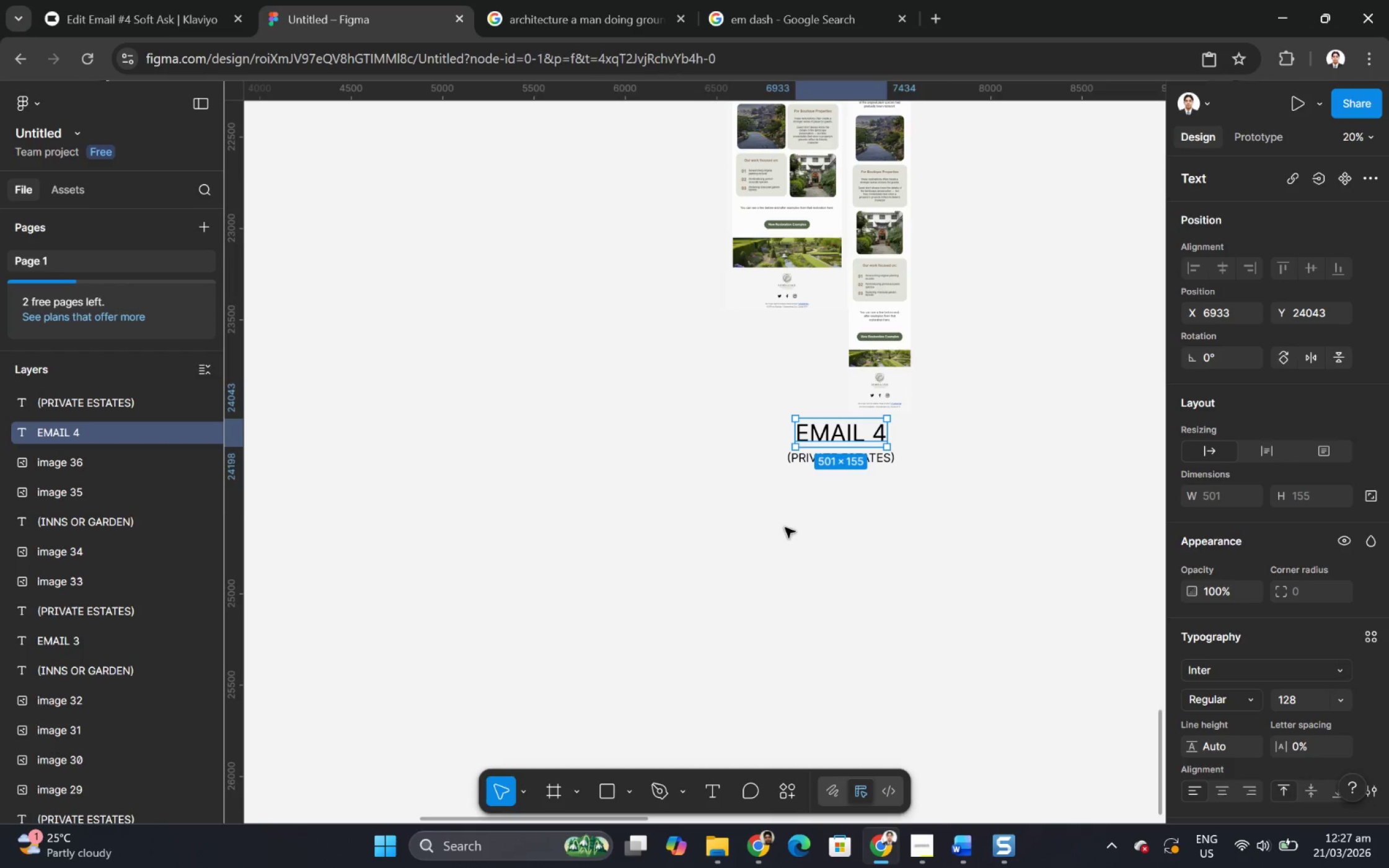 
key(Control+V)
 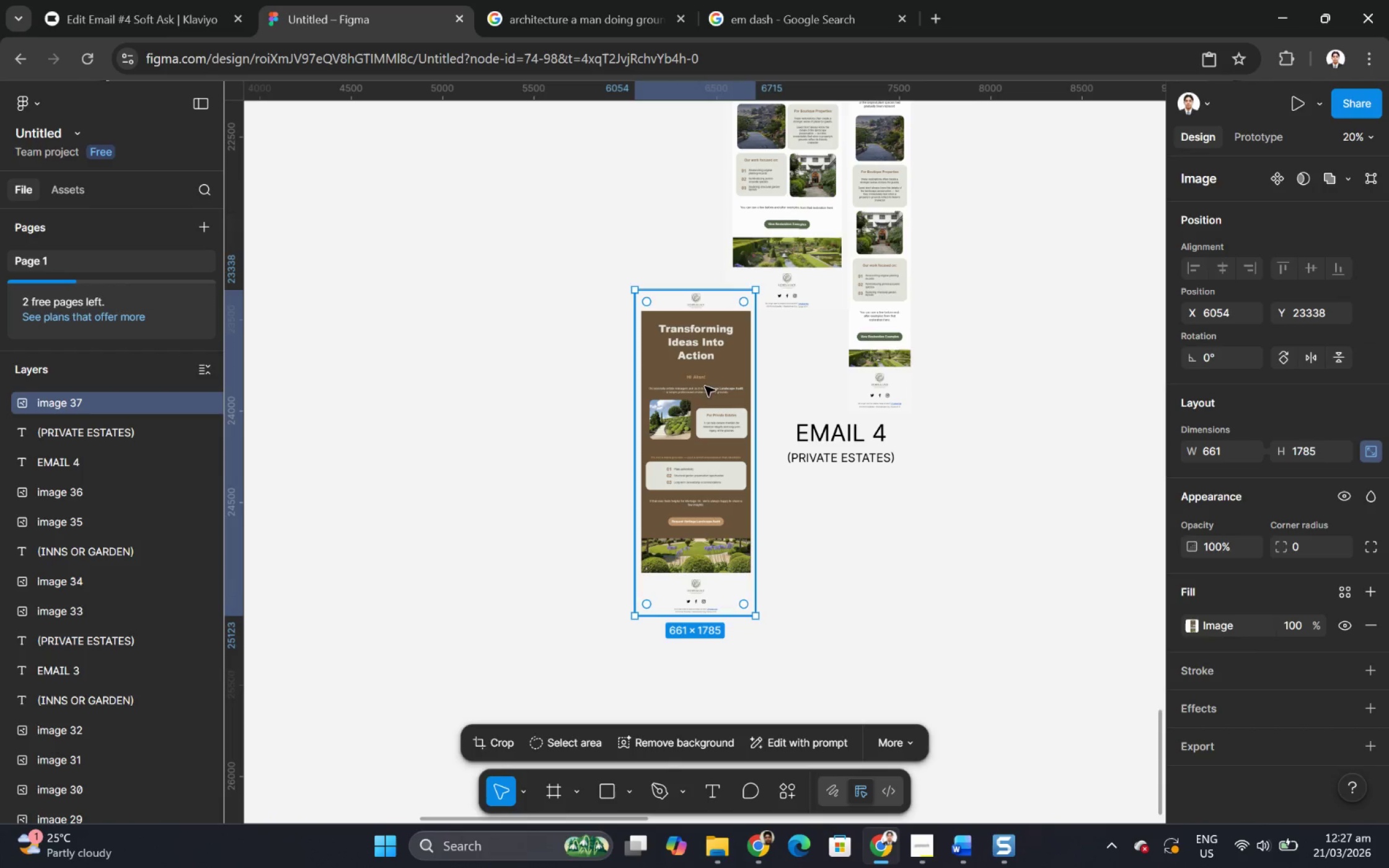 
left_click_drag(start_coordinate=[703, 384], to_coordinate=[795, 568])
 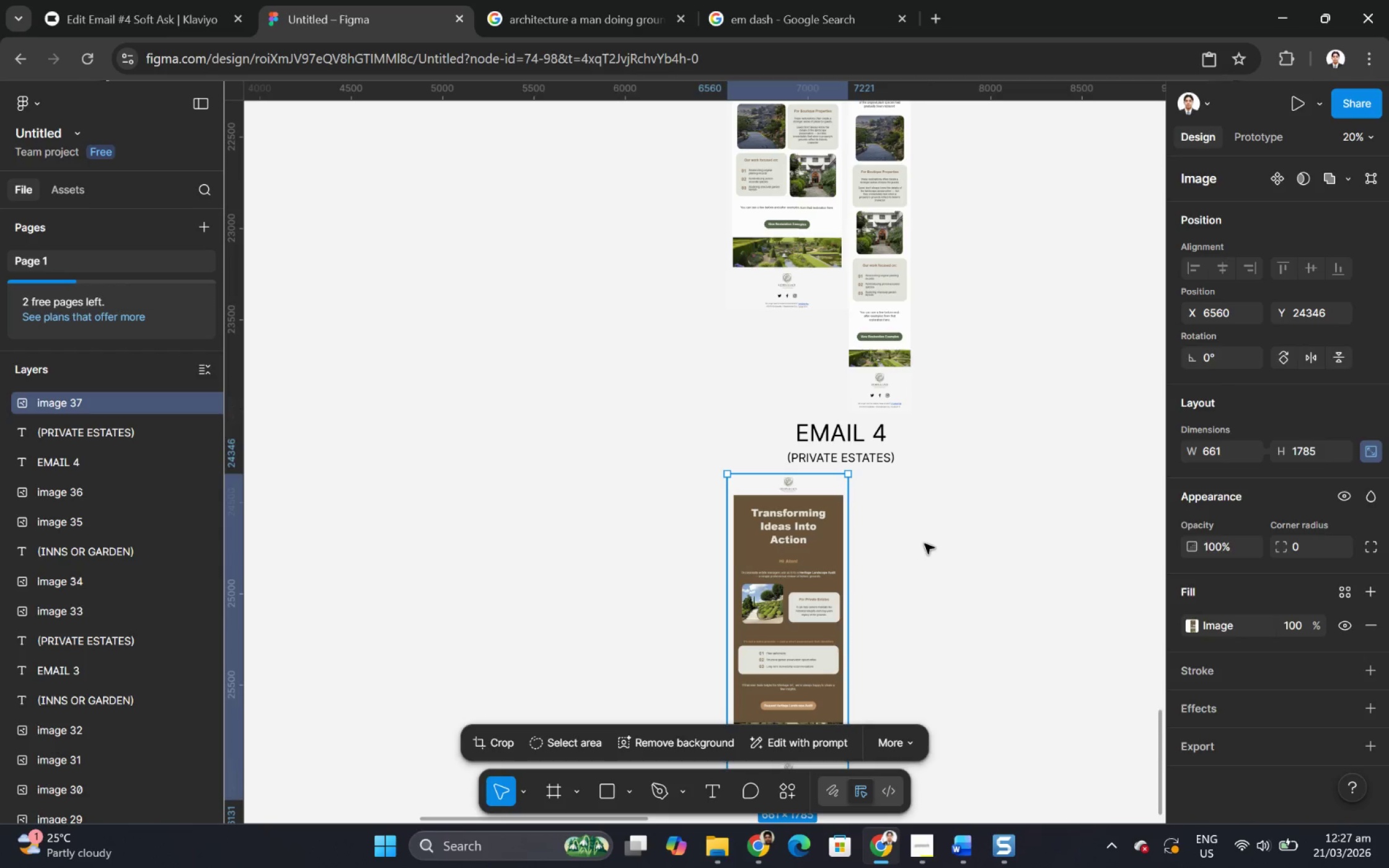 
left_click([924, 543])
 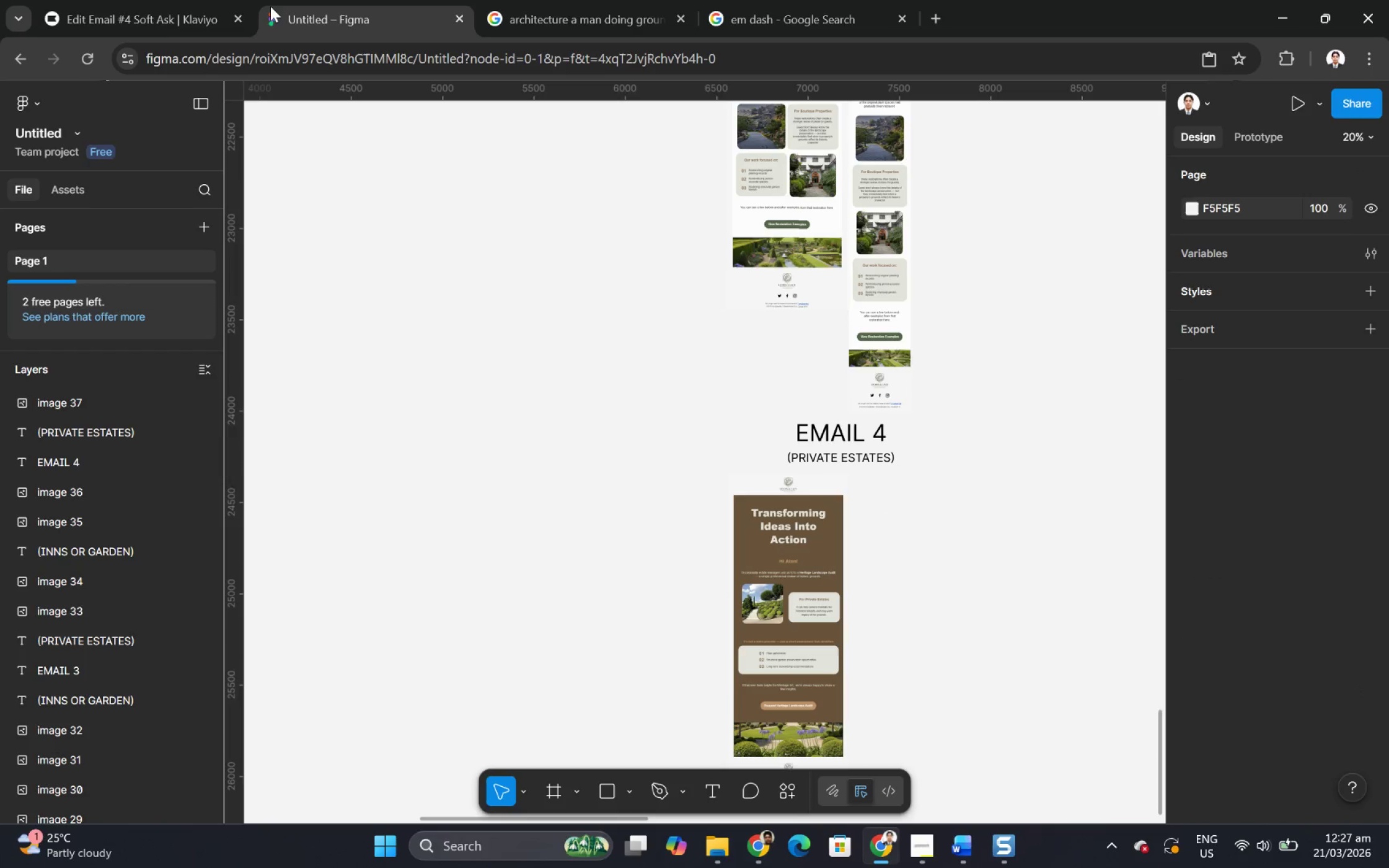 
left_click([158, 6])
 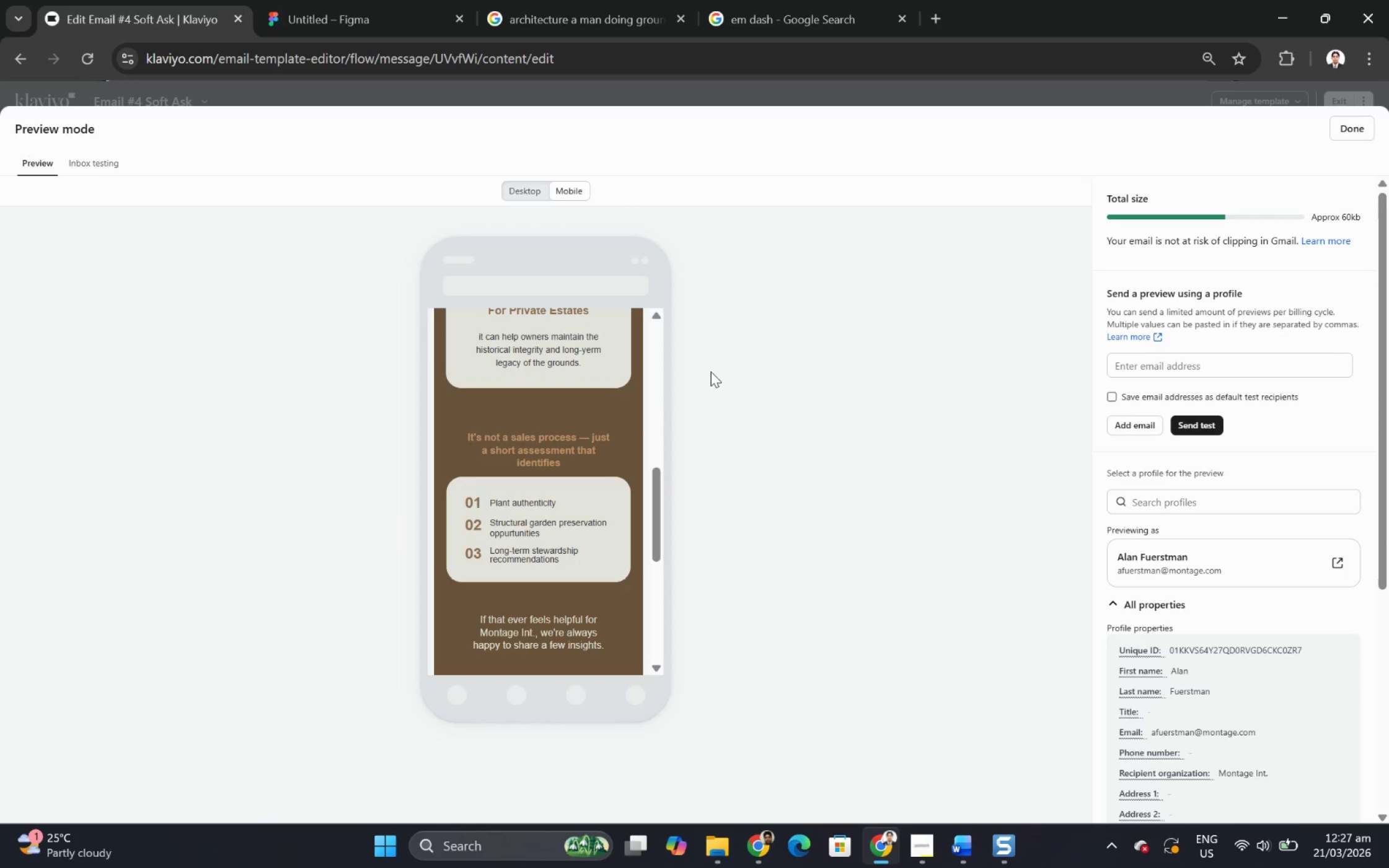 
scroll: coordinate [625, 462], scroll_direction: up, amount: 10.0
 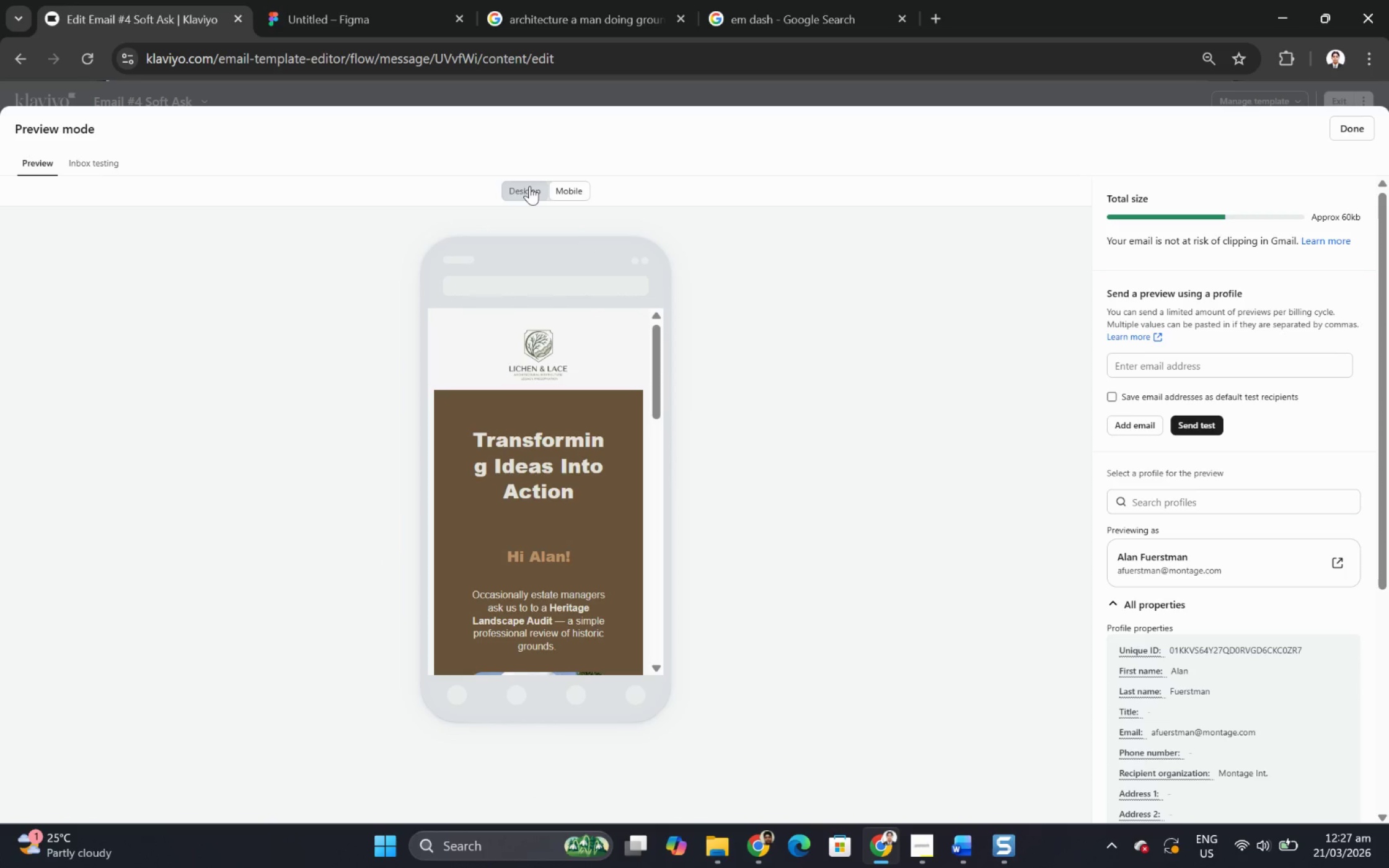 
left_click([537, 185])
 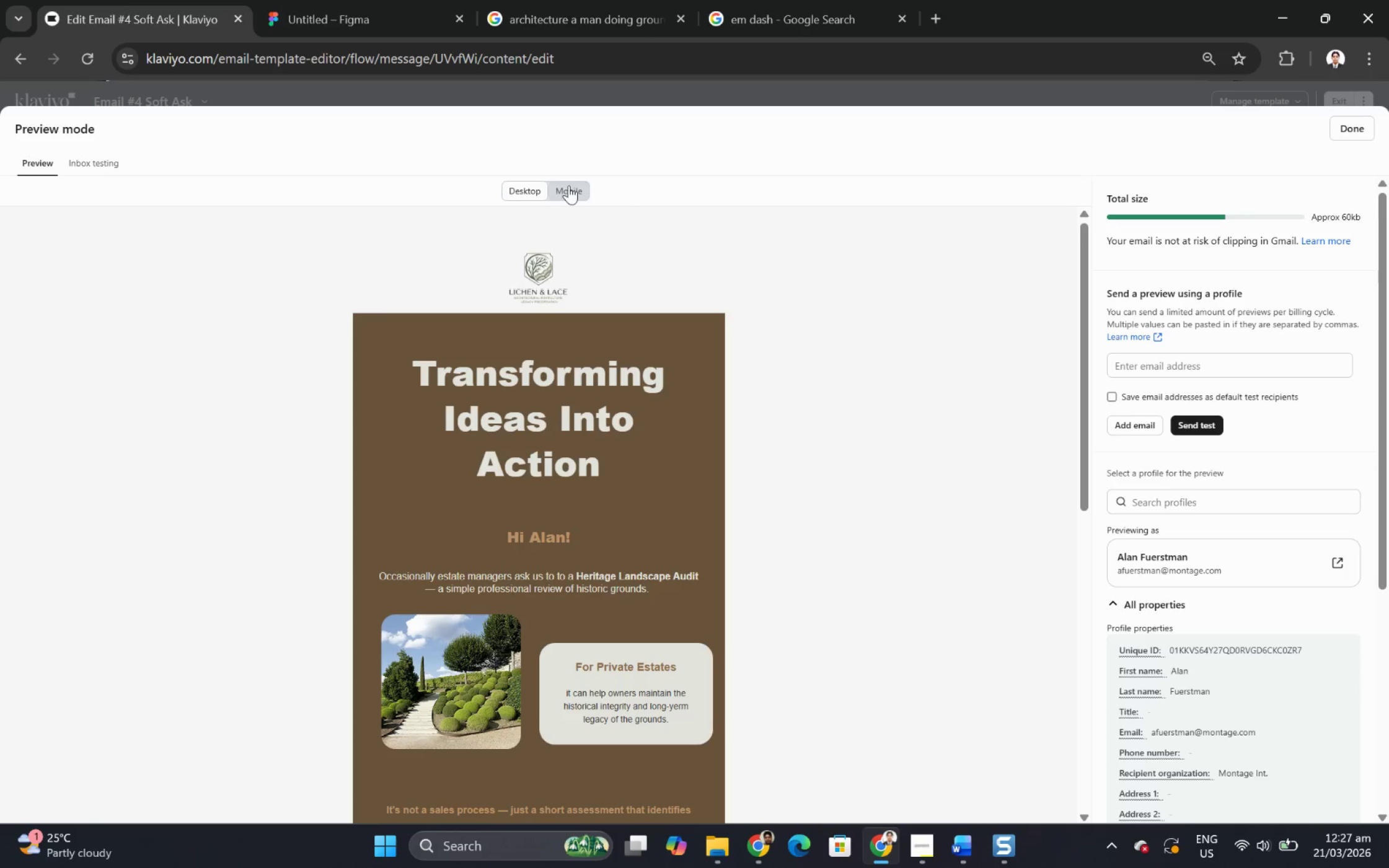 
double_click([569, 185])
 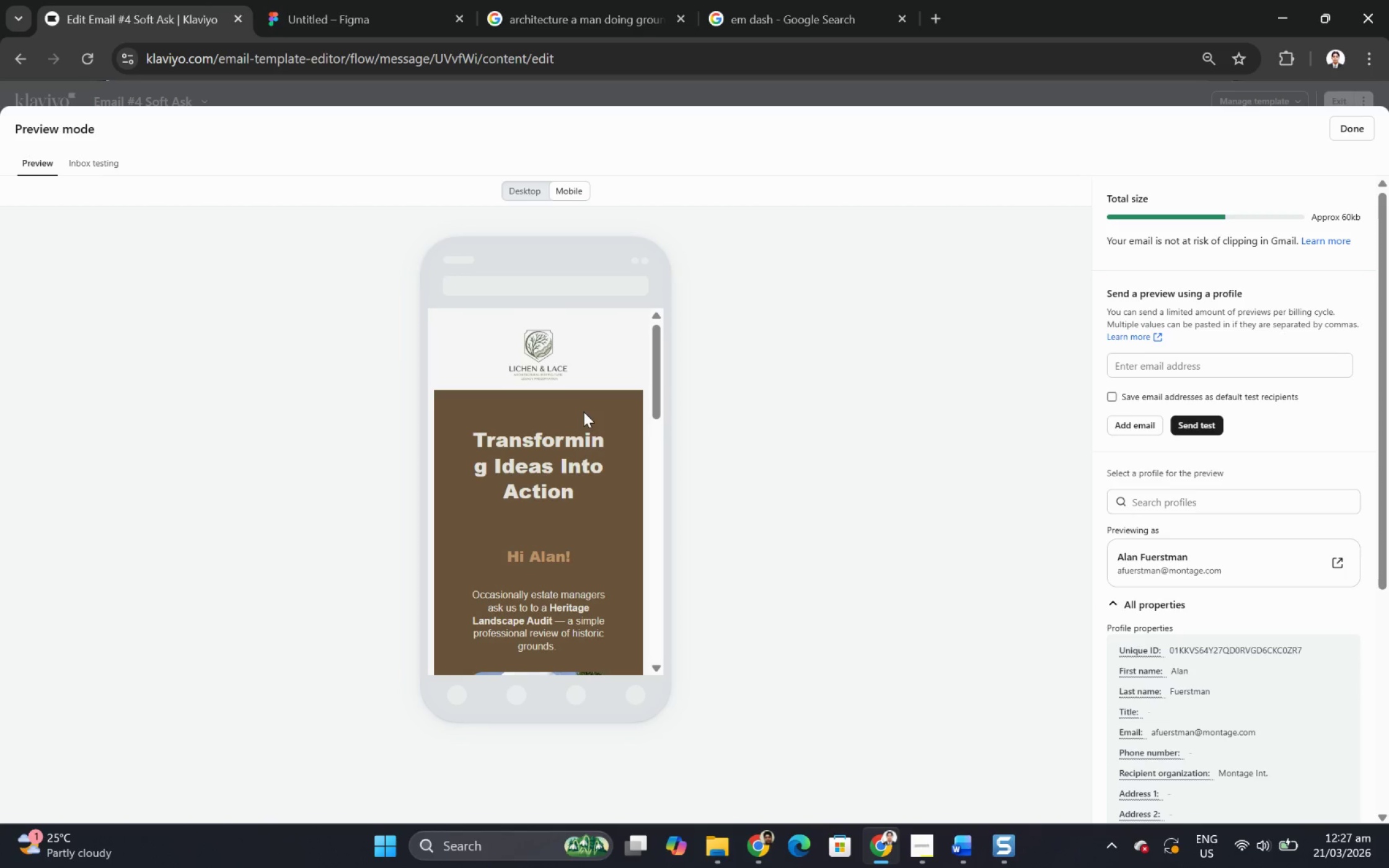 
scroll: coordinate [584, 412], scroll_direction: up, amount: 2.0
 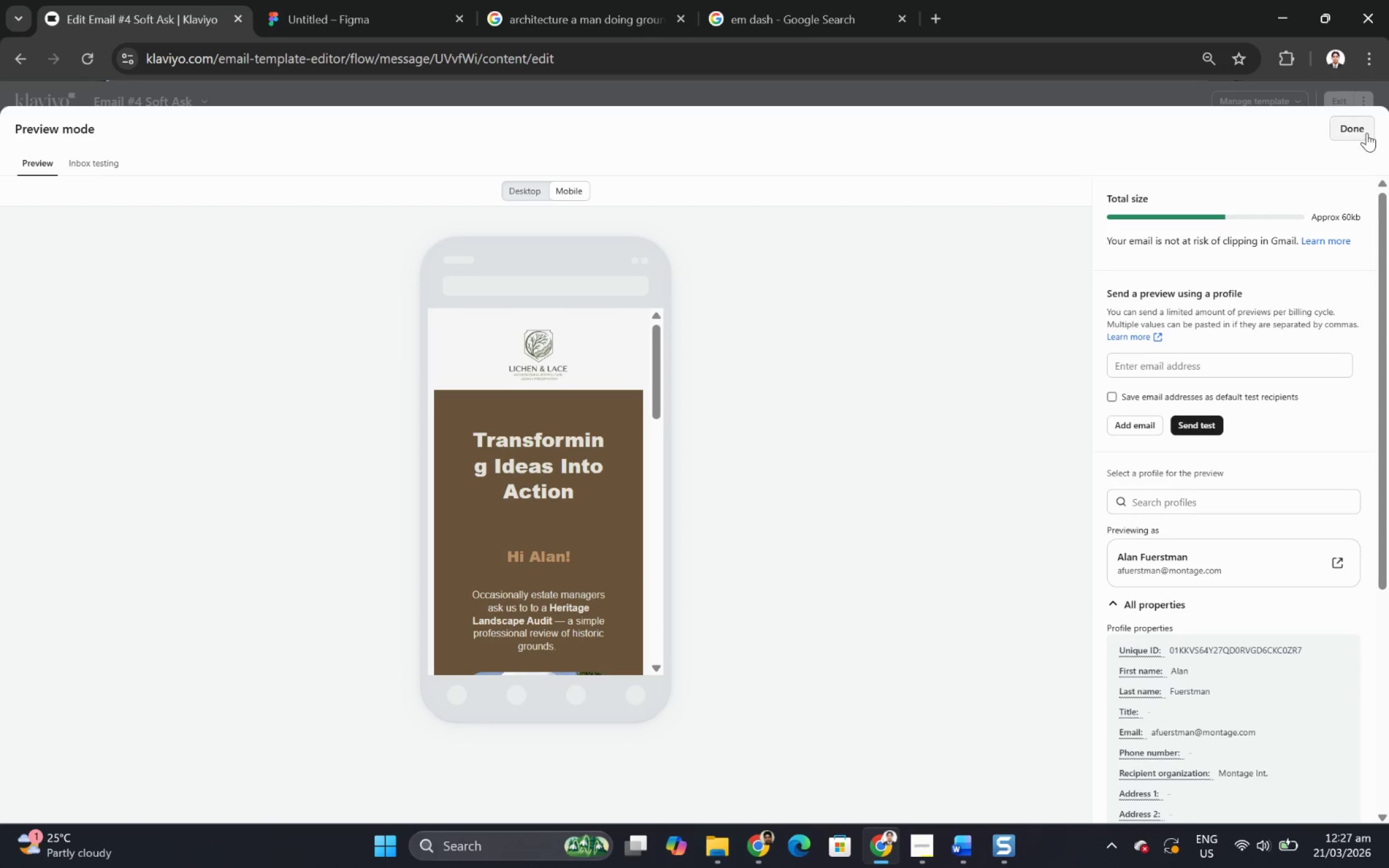 
left_click([1366, 131])
 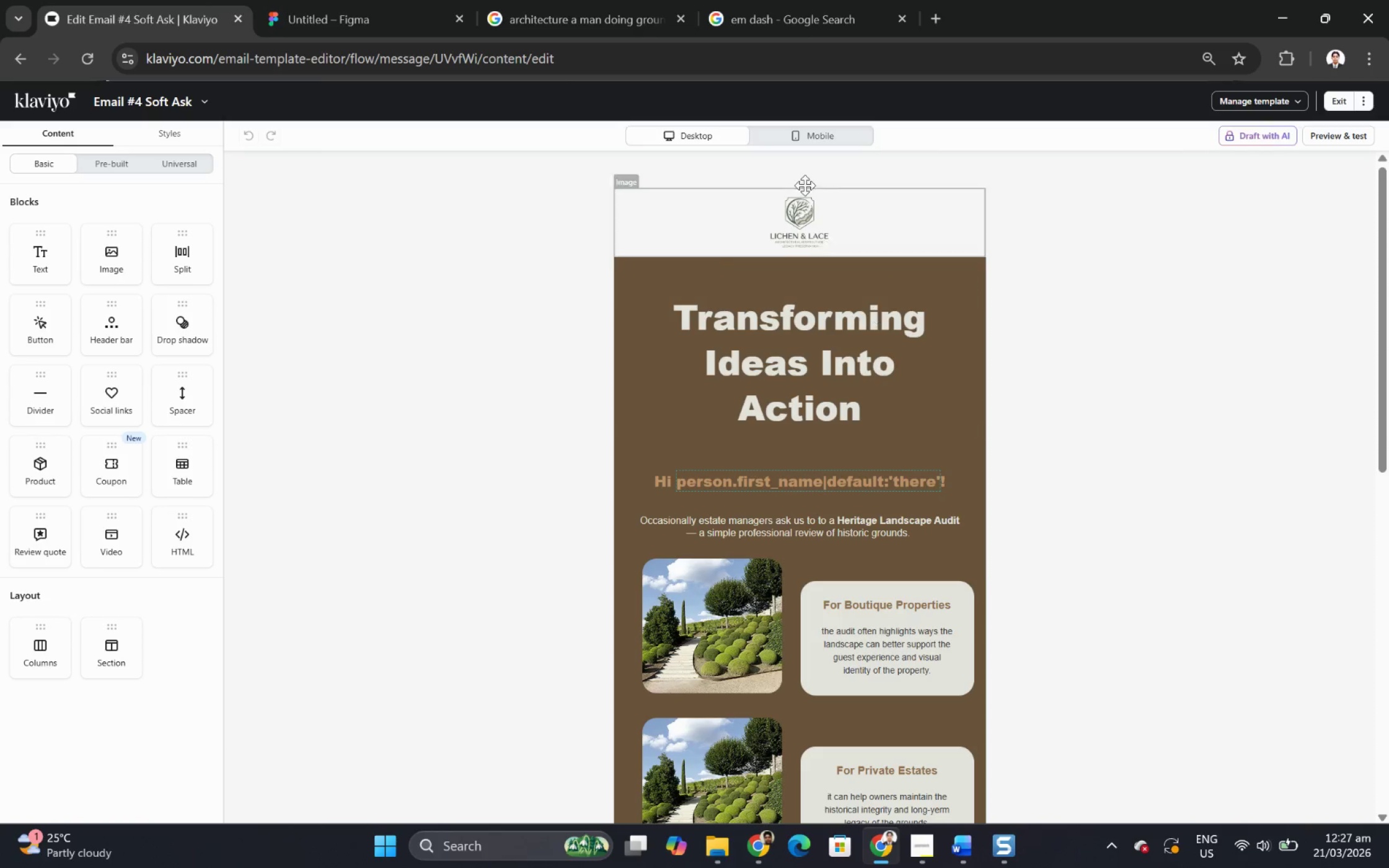 
left_click([817, 135])
 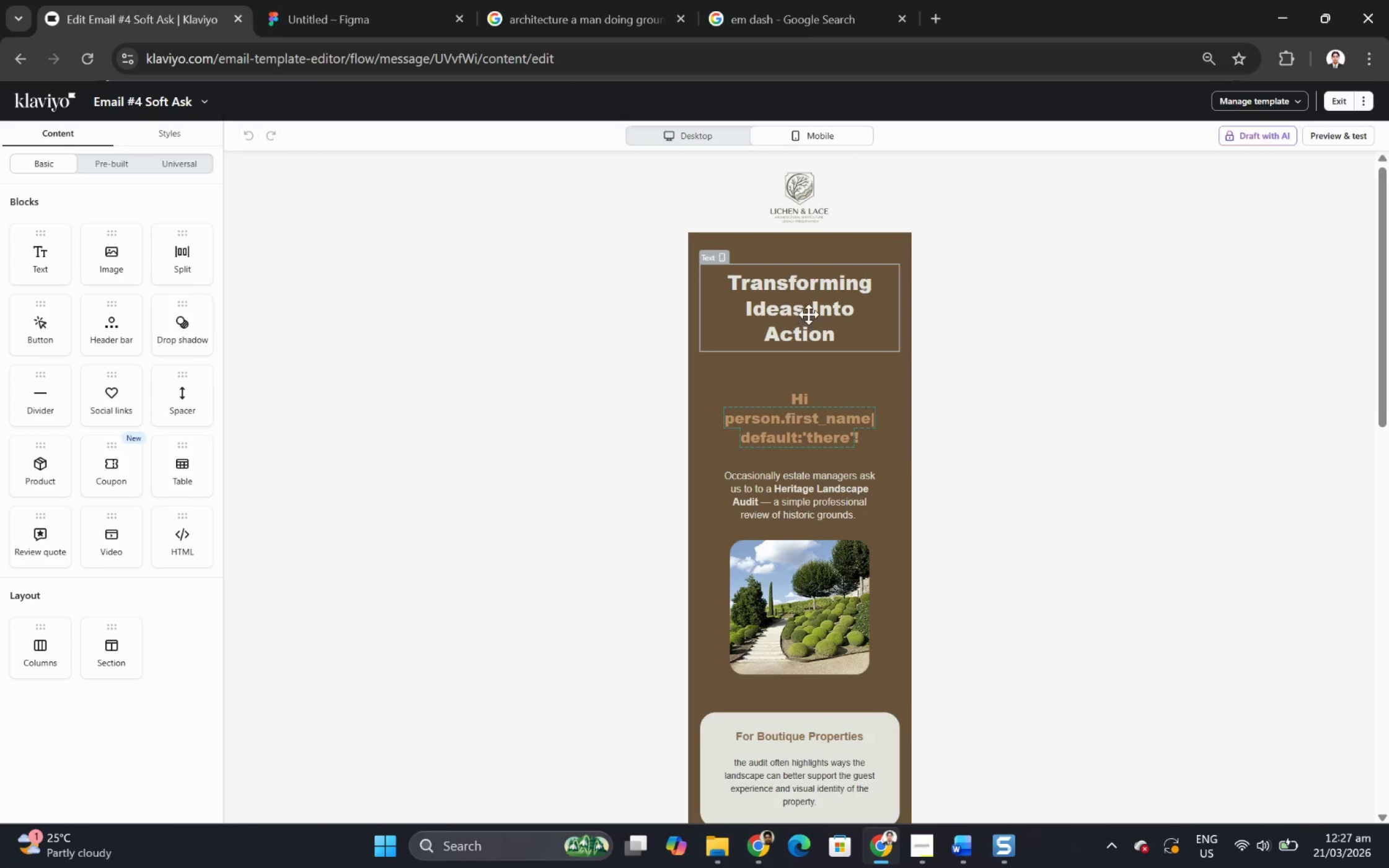 
double_click([808, 314])
 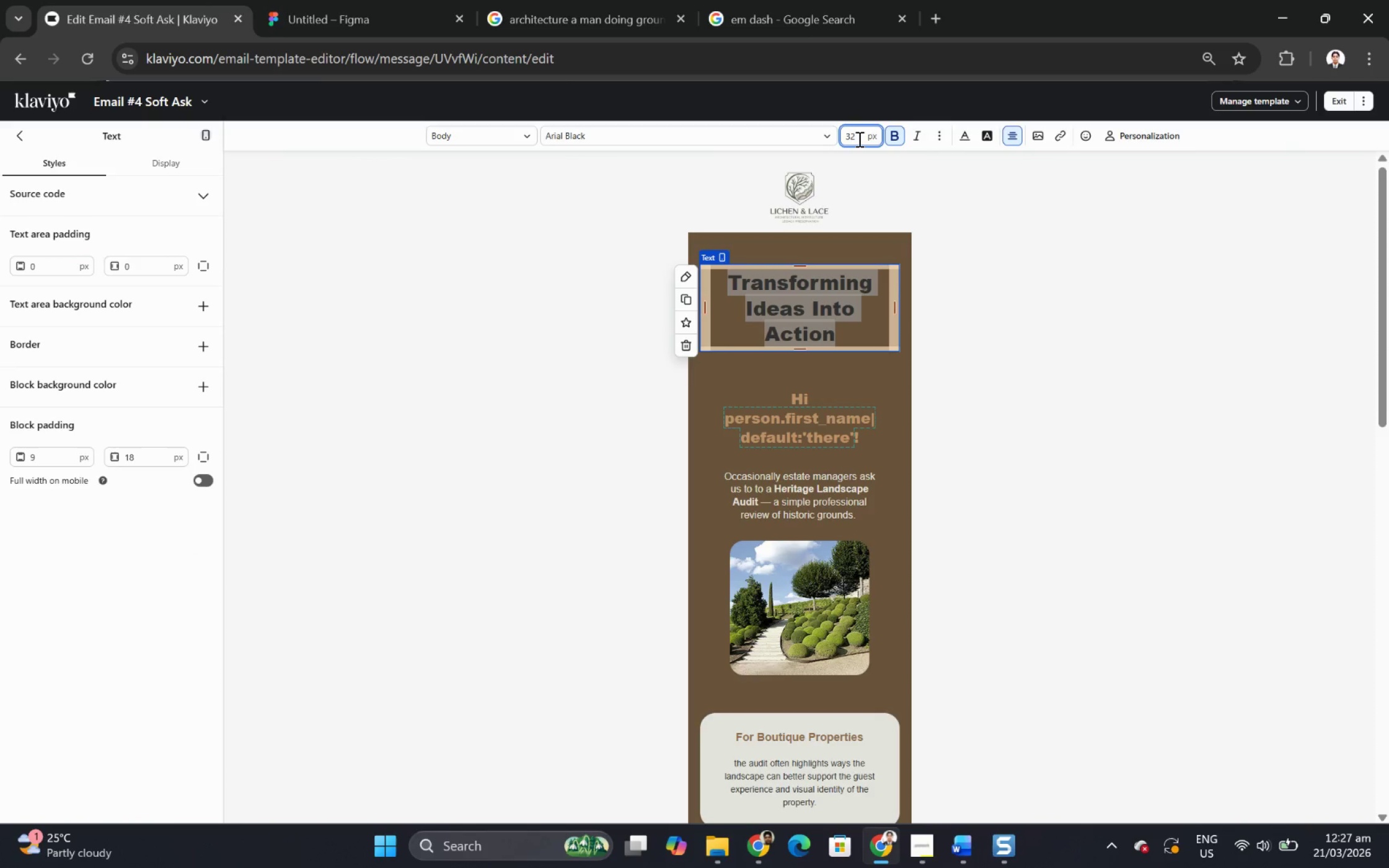 
key(Backspace)
 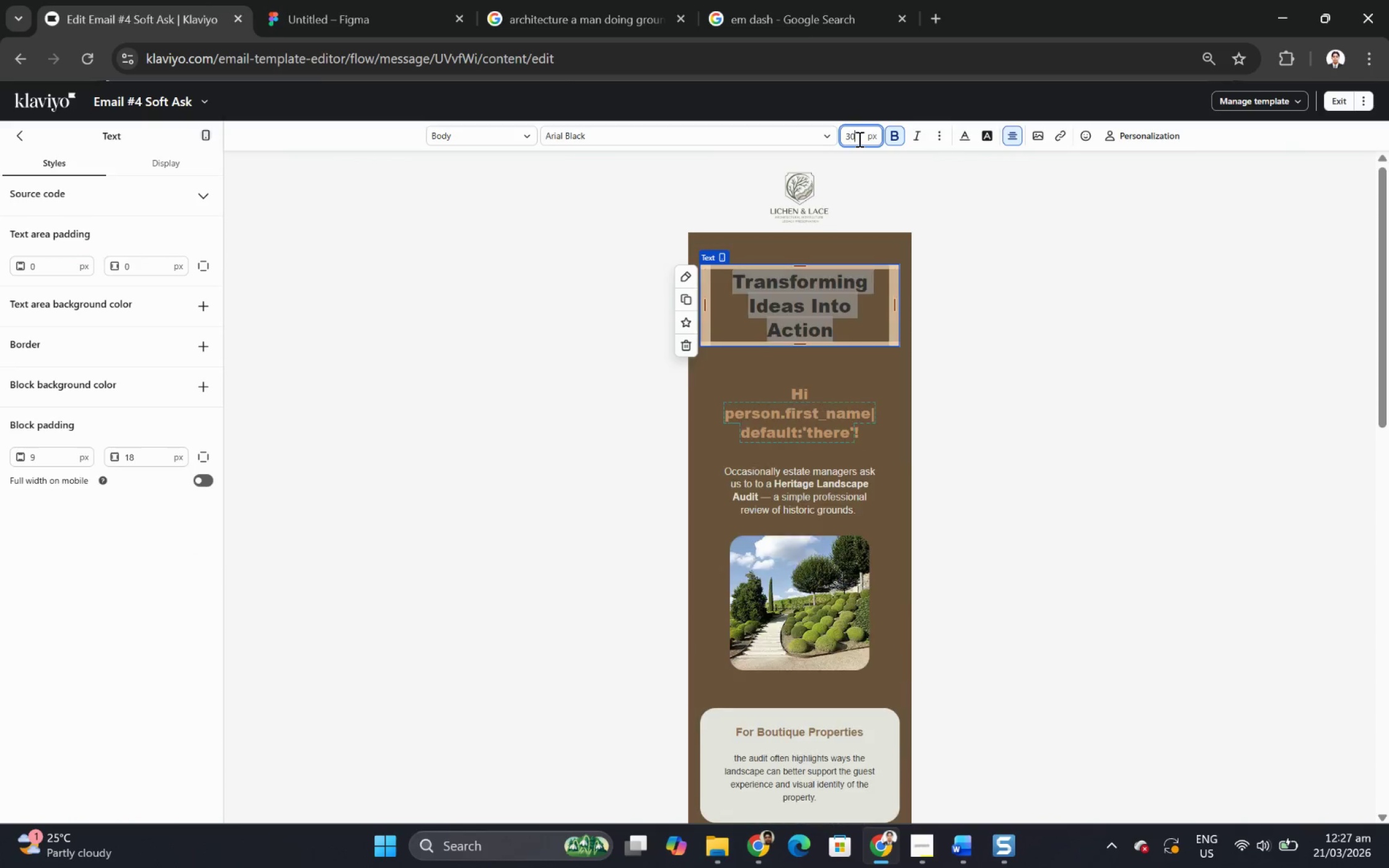 
key(0)
 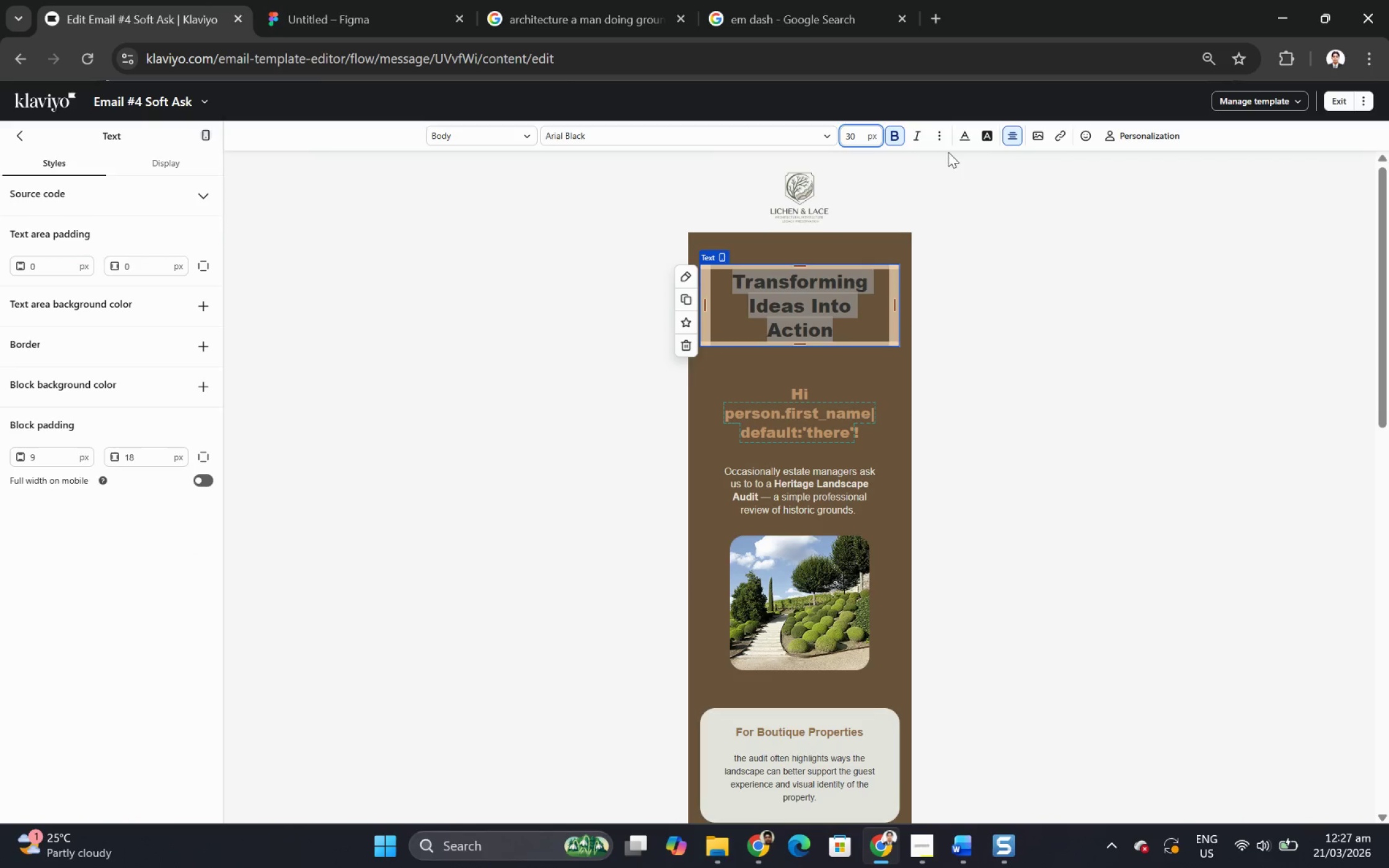 
left_click([1069, 352])
 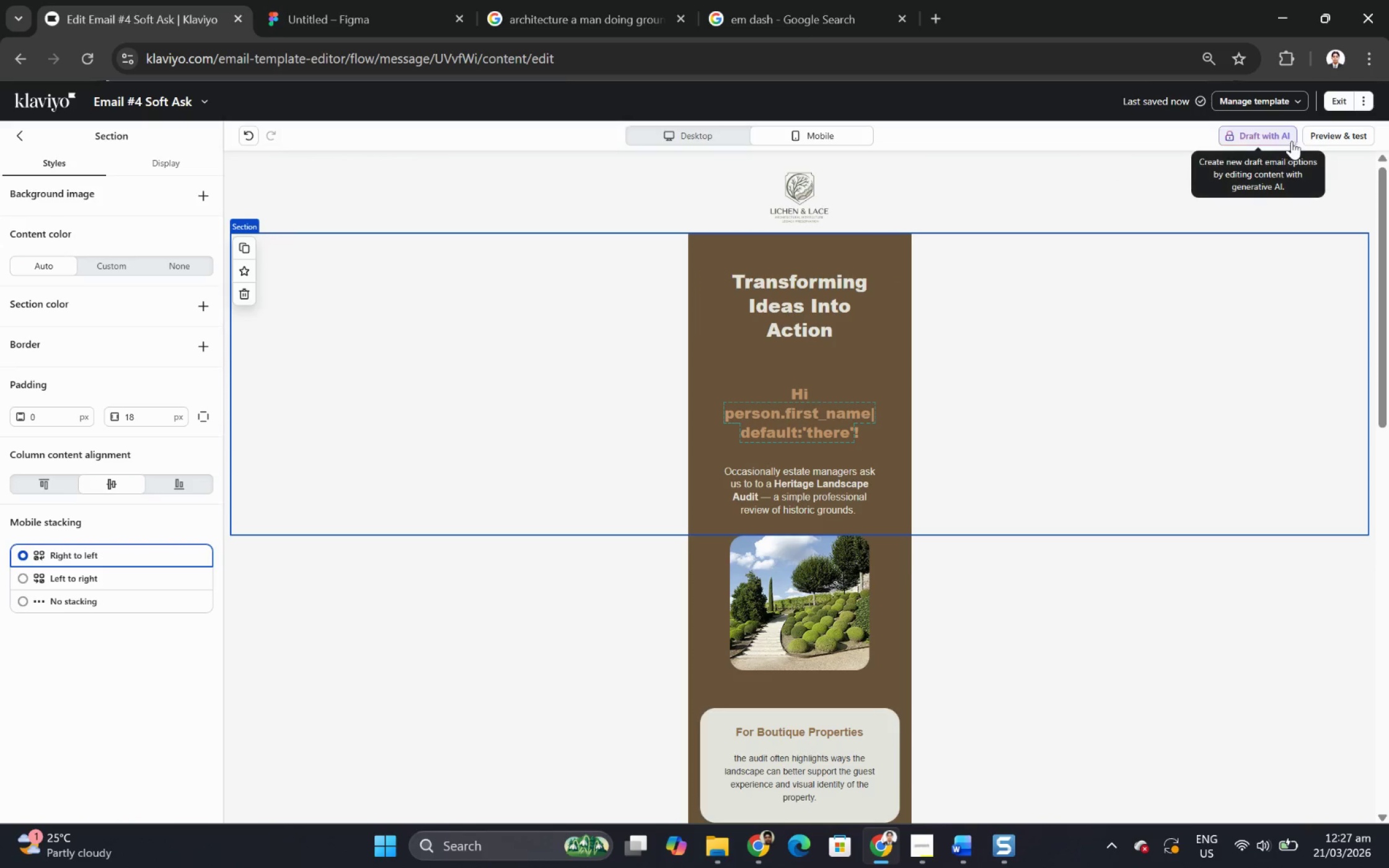 
left_click([1329, 138])
 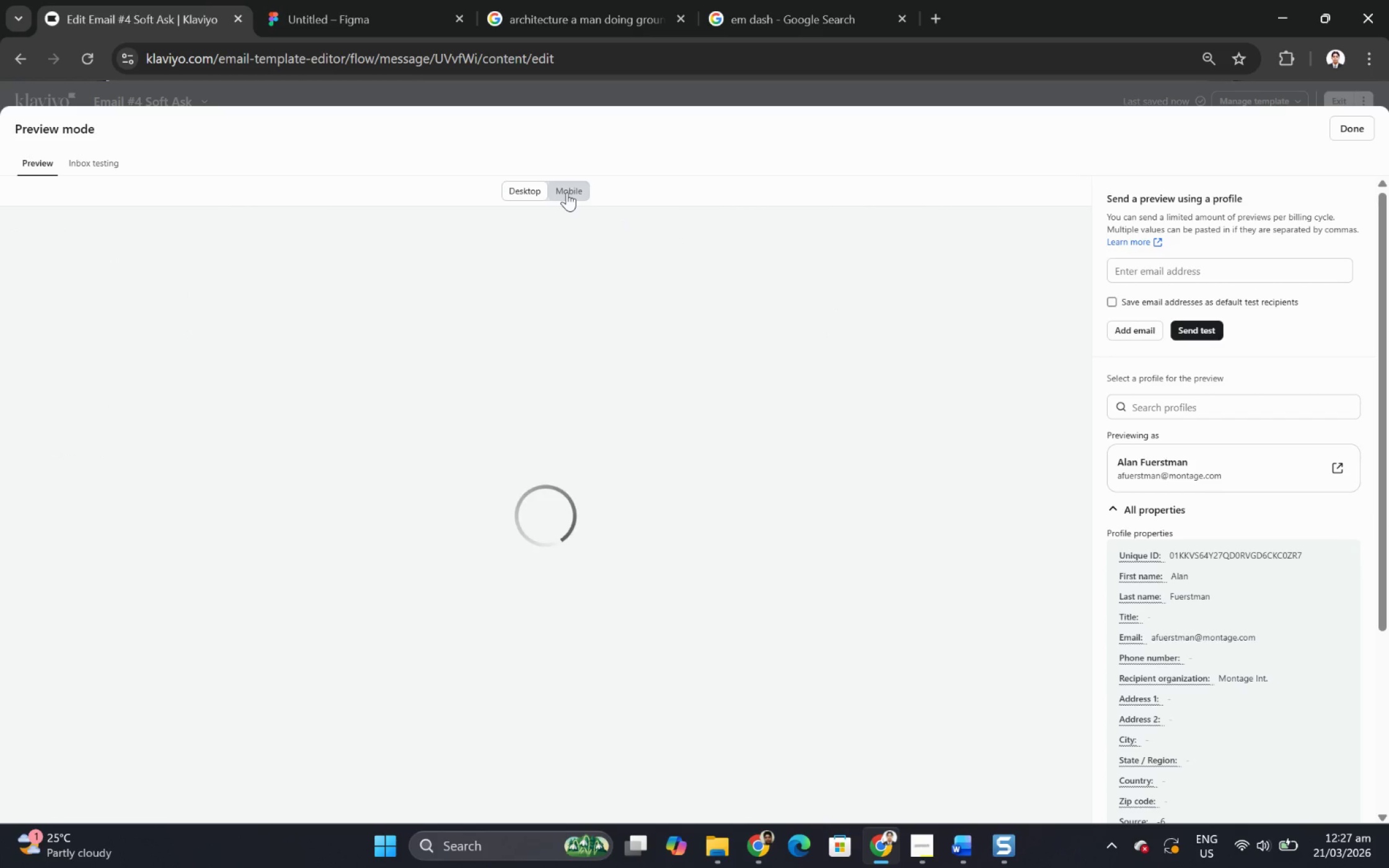 
left_click([567, 191])
 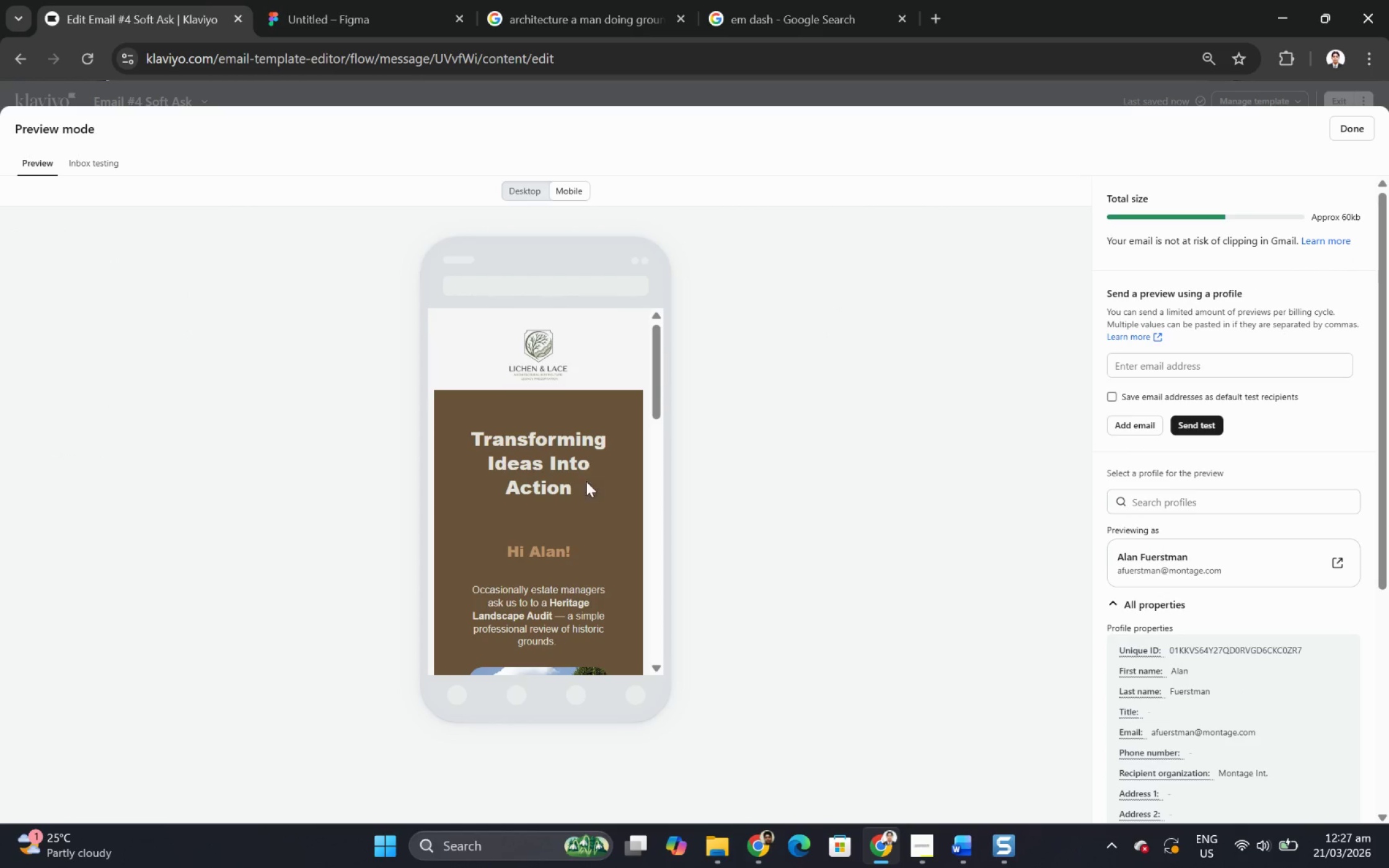 
scroll: coordinate [624, 501], scroll_direction: up, amount: 1.0
 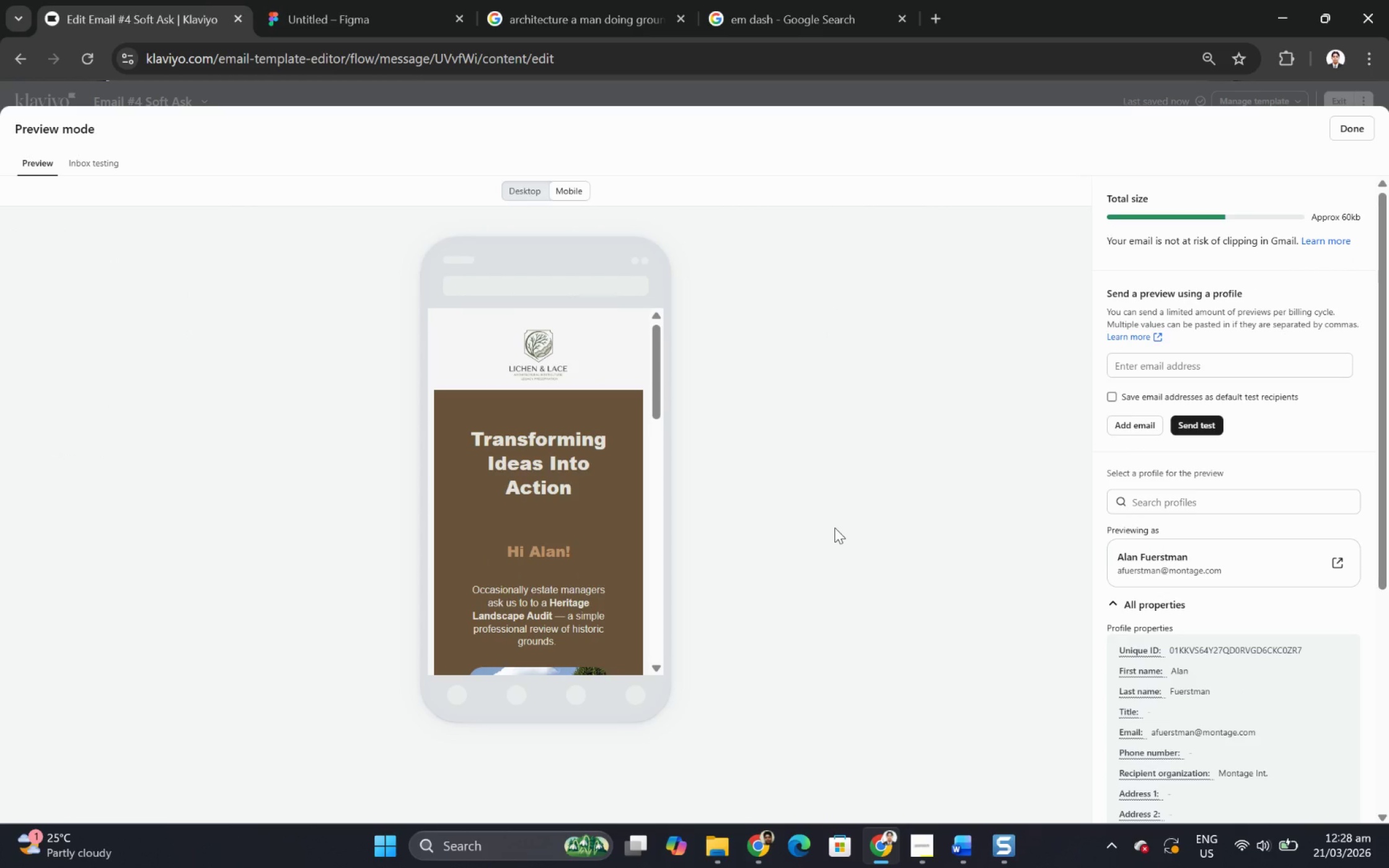 
key(F12)
 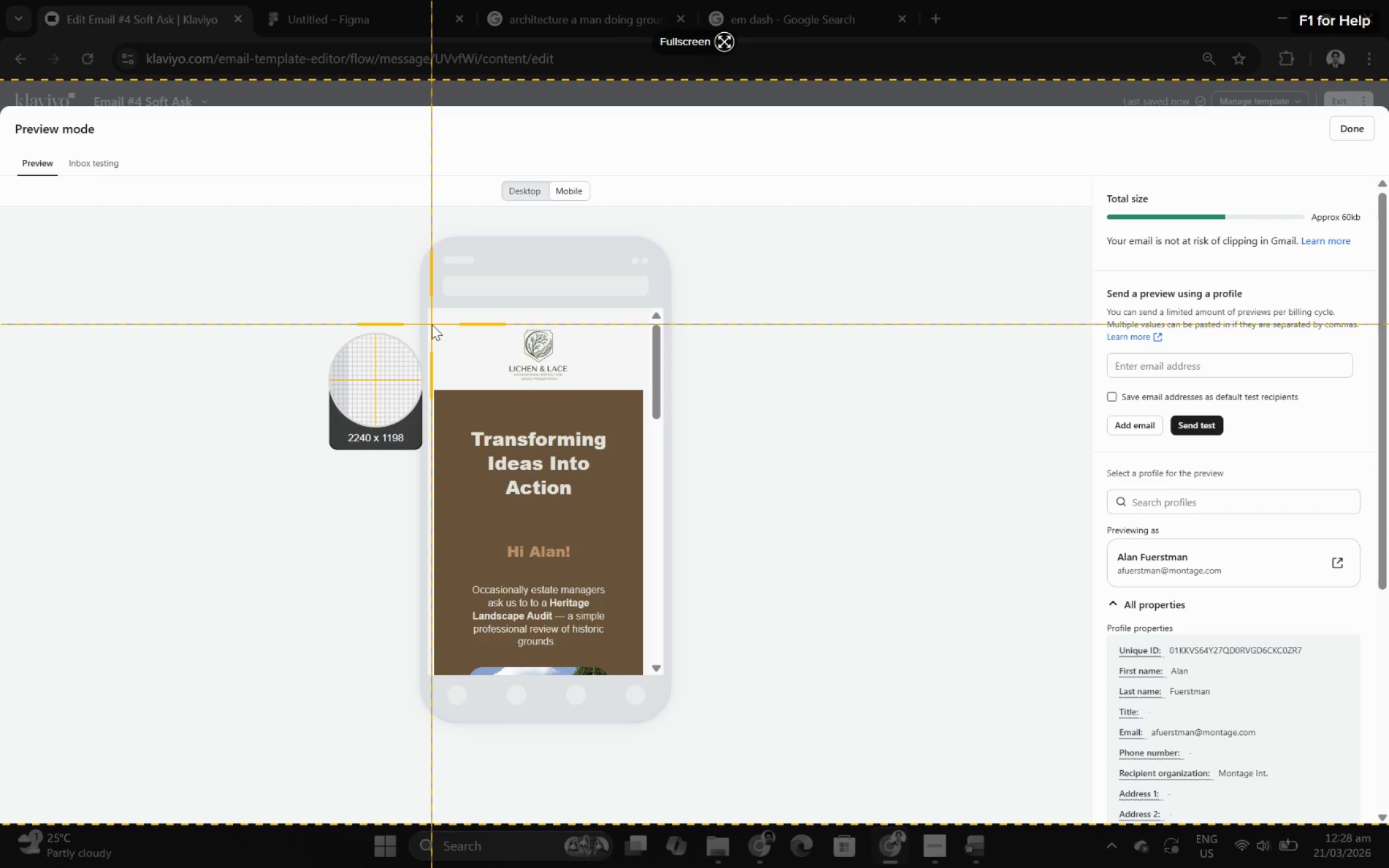 
left_click_drag(start_coordinate=[431, 323], to_coordinate=[645, 656])
 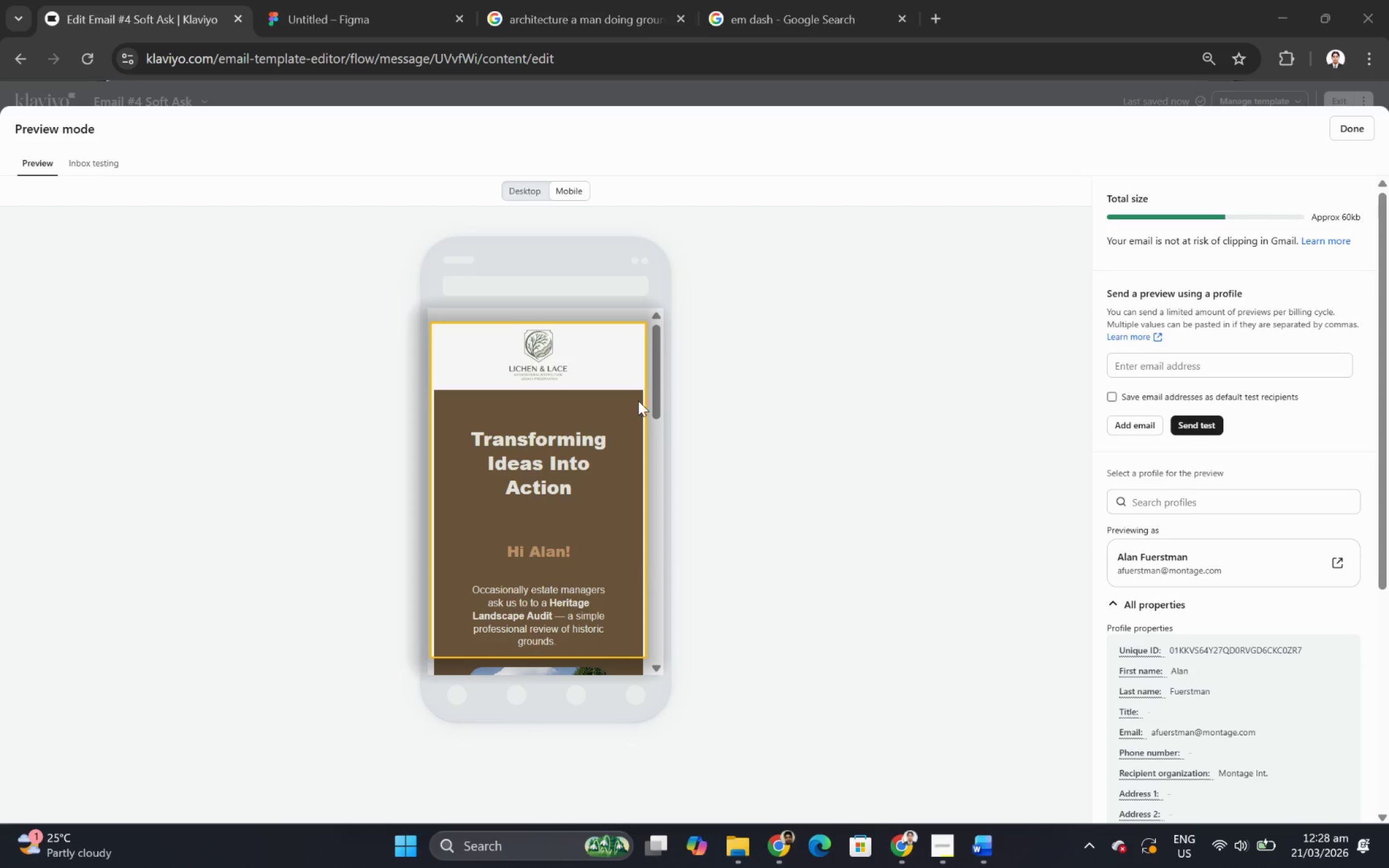 
scroll: coordinate [655, 388], scroll_direction: down, amount: 2.0
 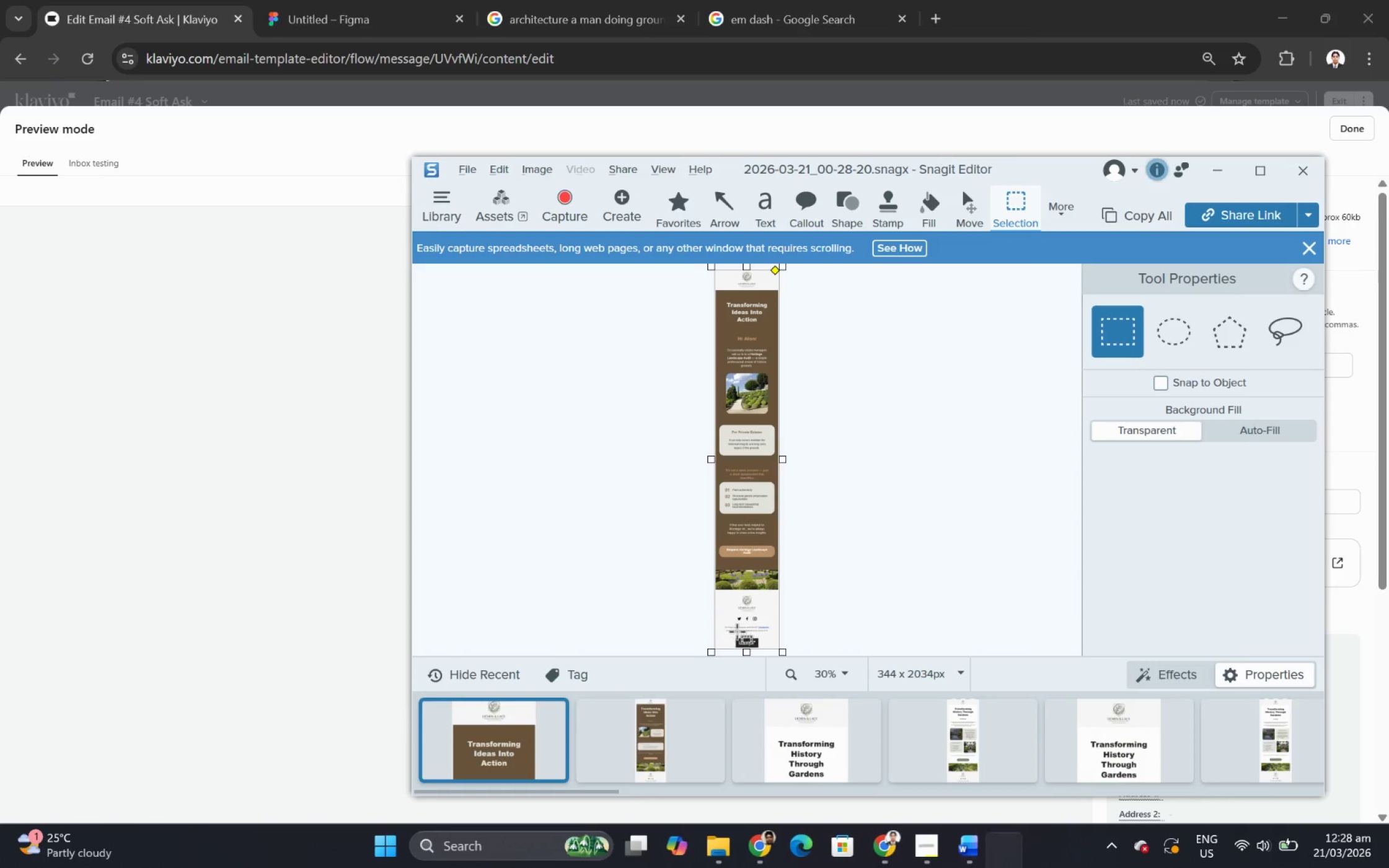 
left_click_drag(start_coordinate=[746, 650], to_coordinate=[749, 637])
 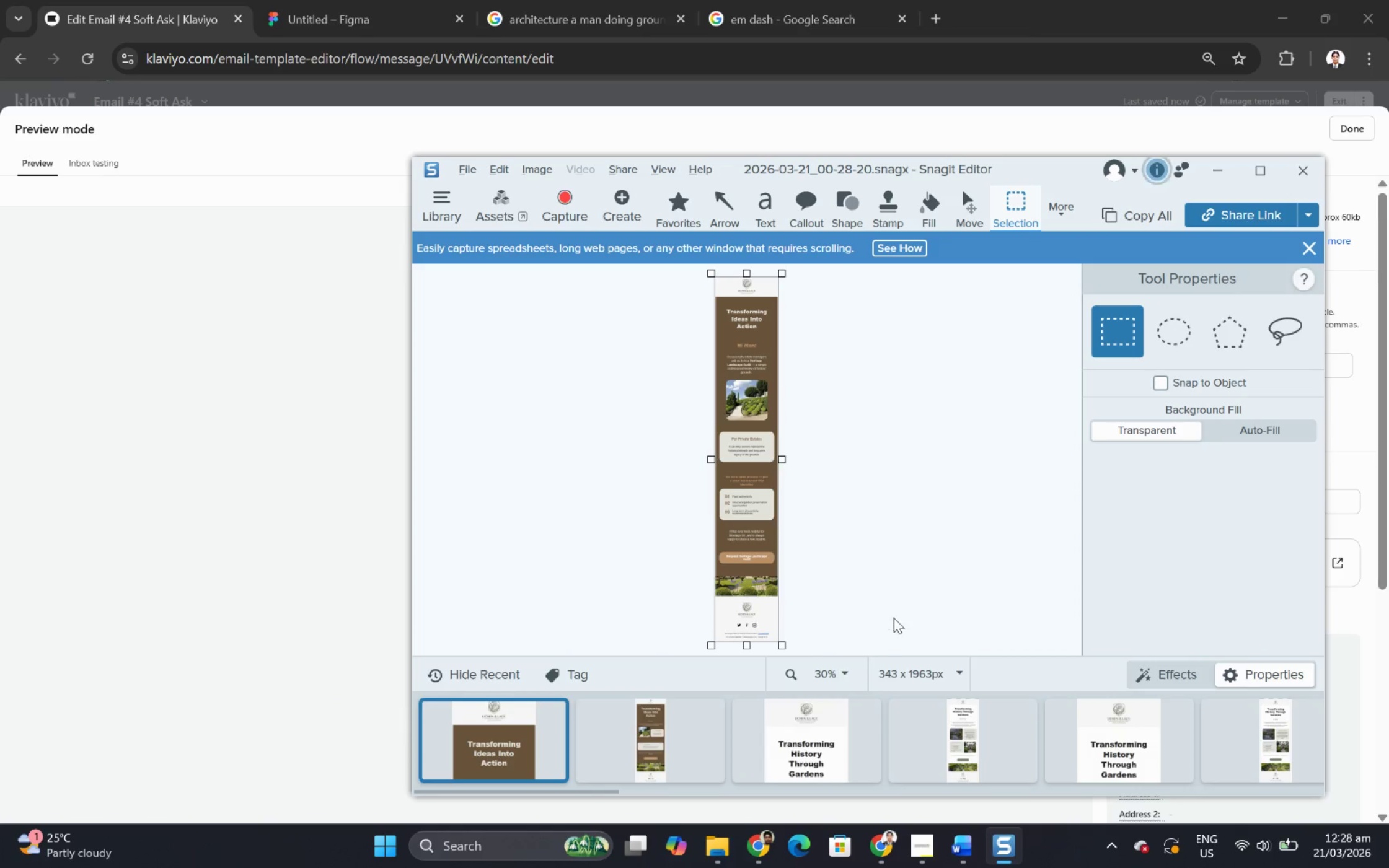 
key(Control+C)
 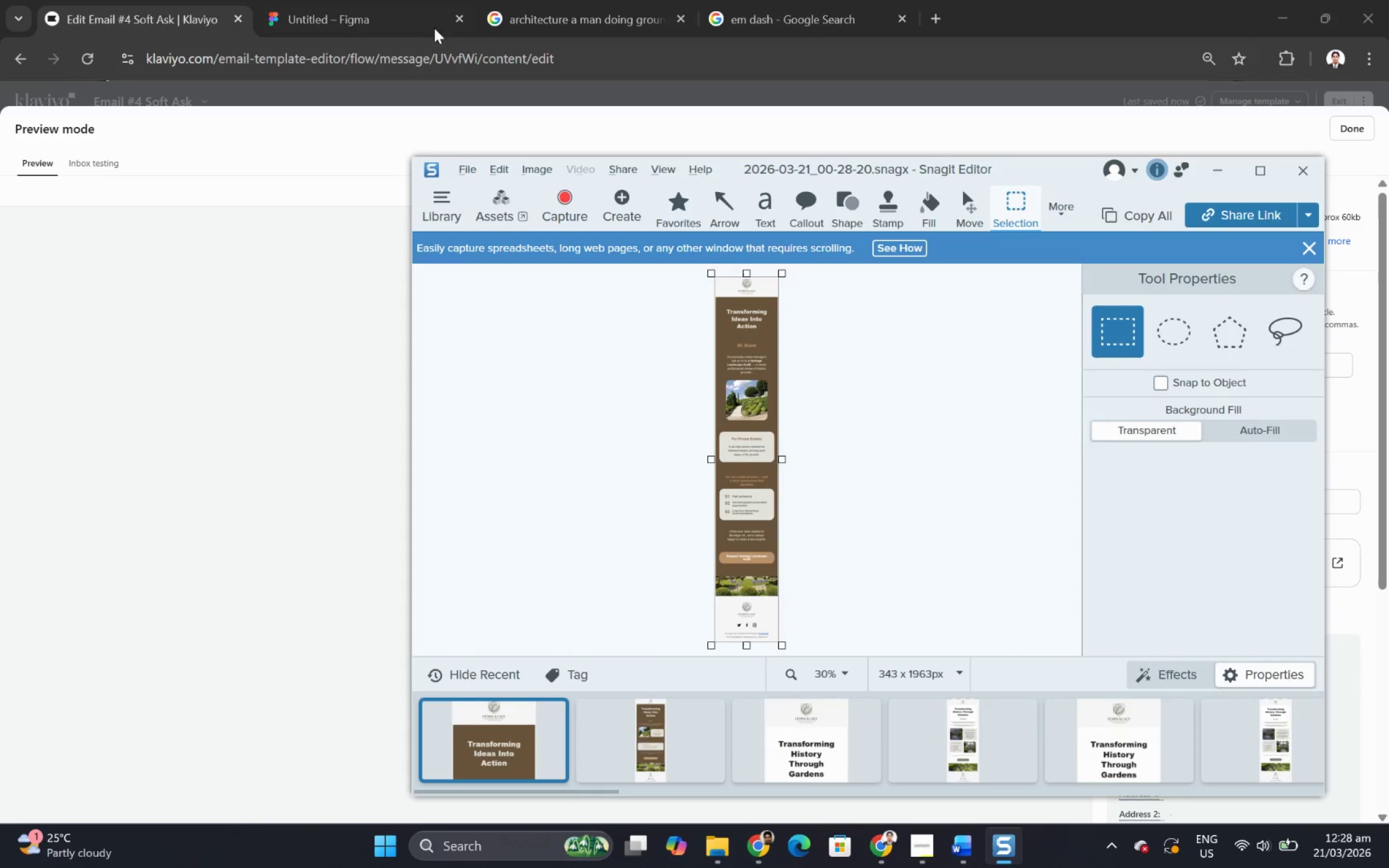 
left_click([356, 0])
 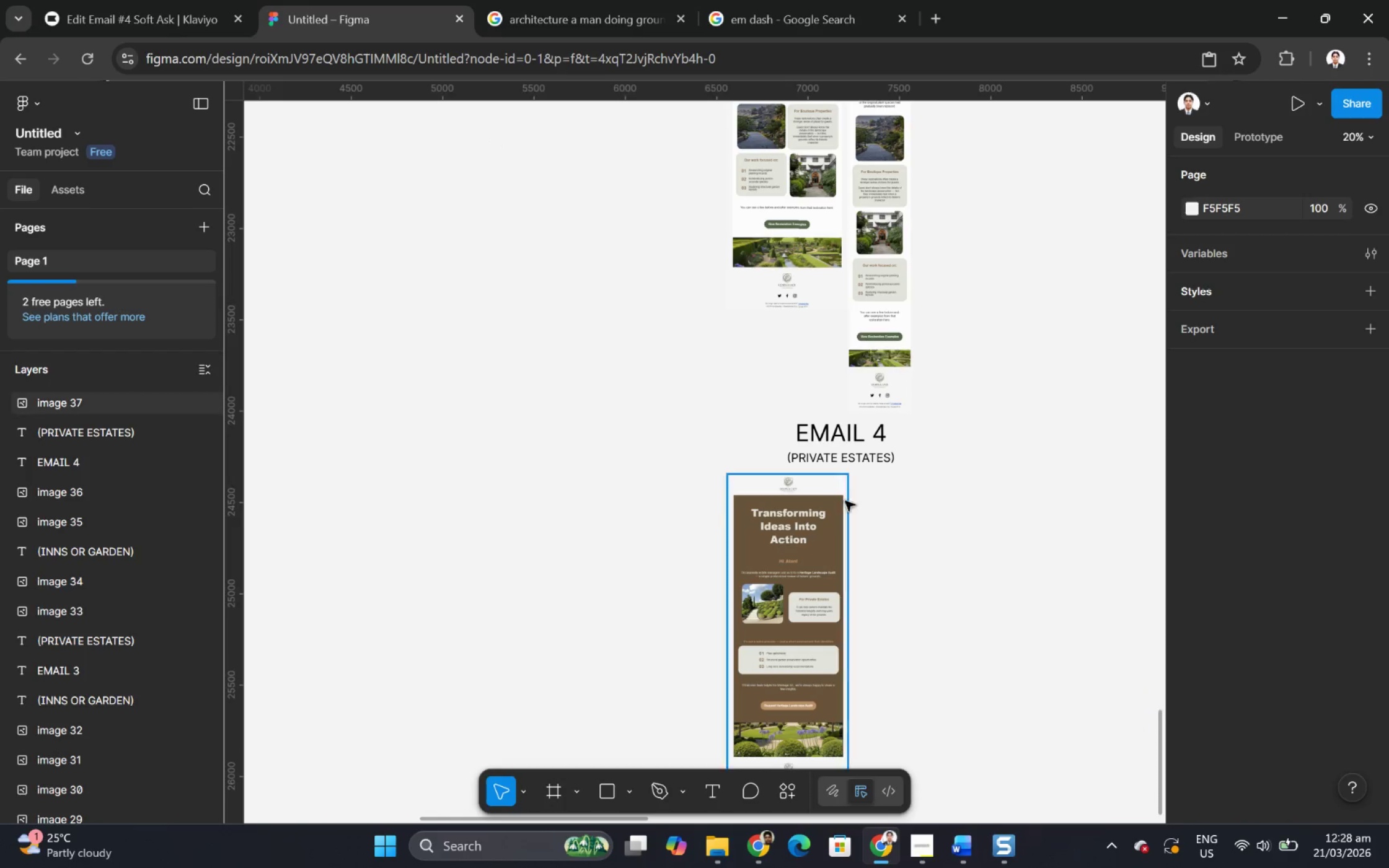 
left_click([915, 530])
 